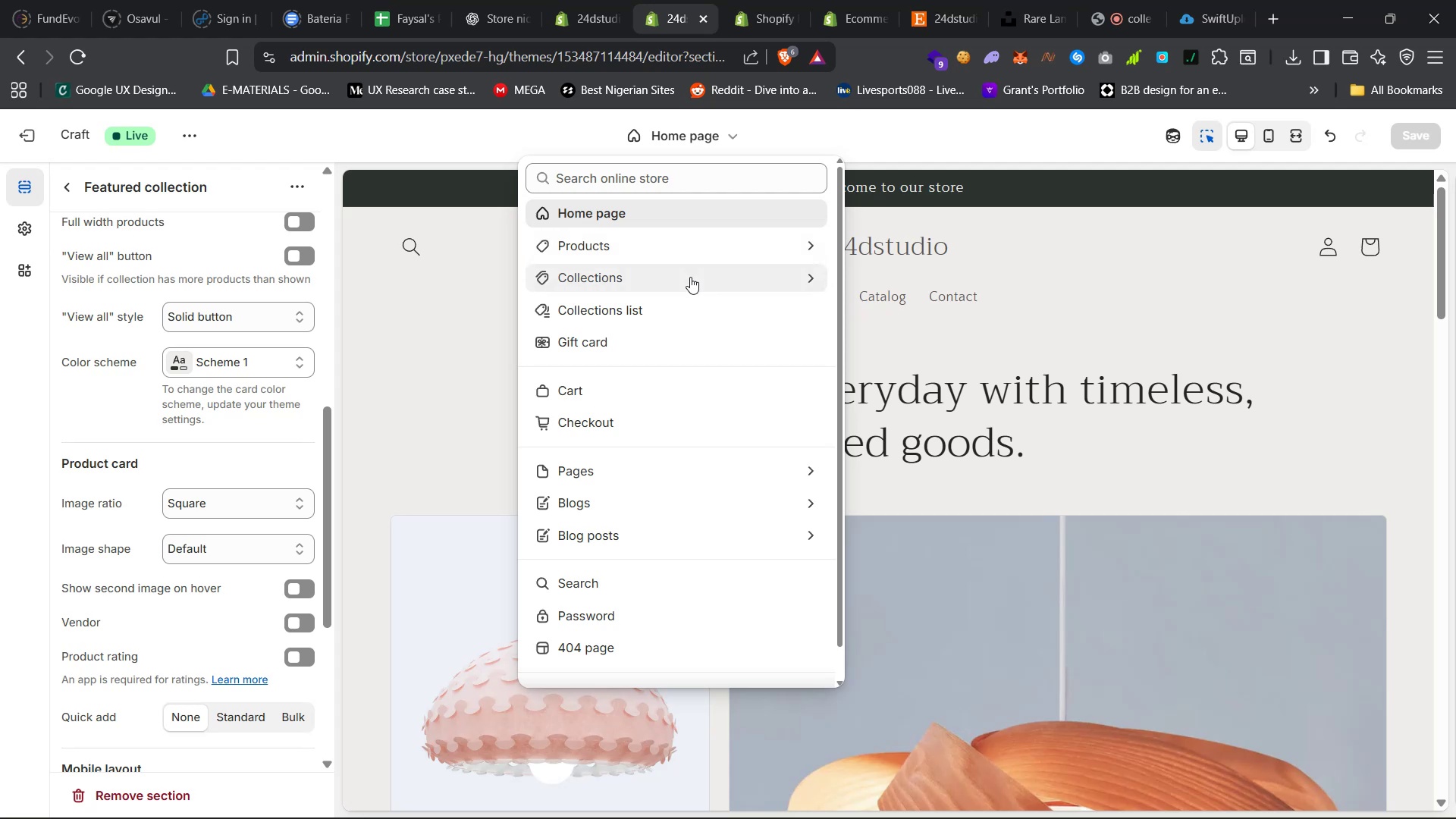 
left_click([690, 277])
 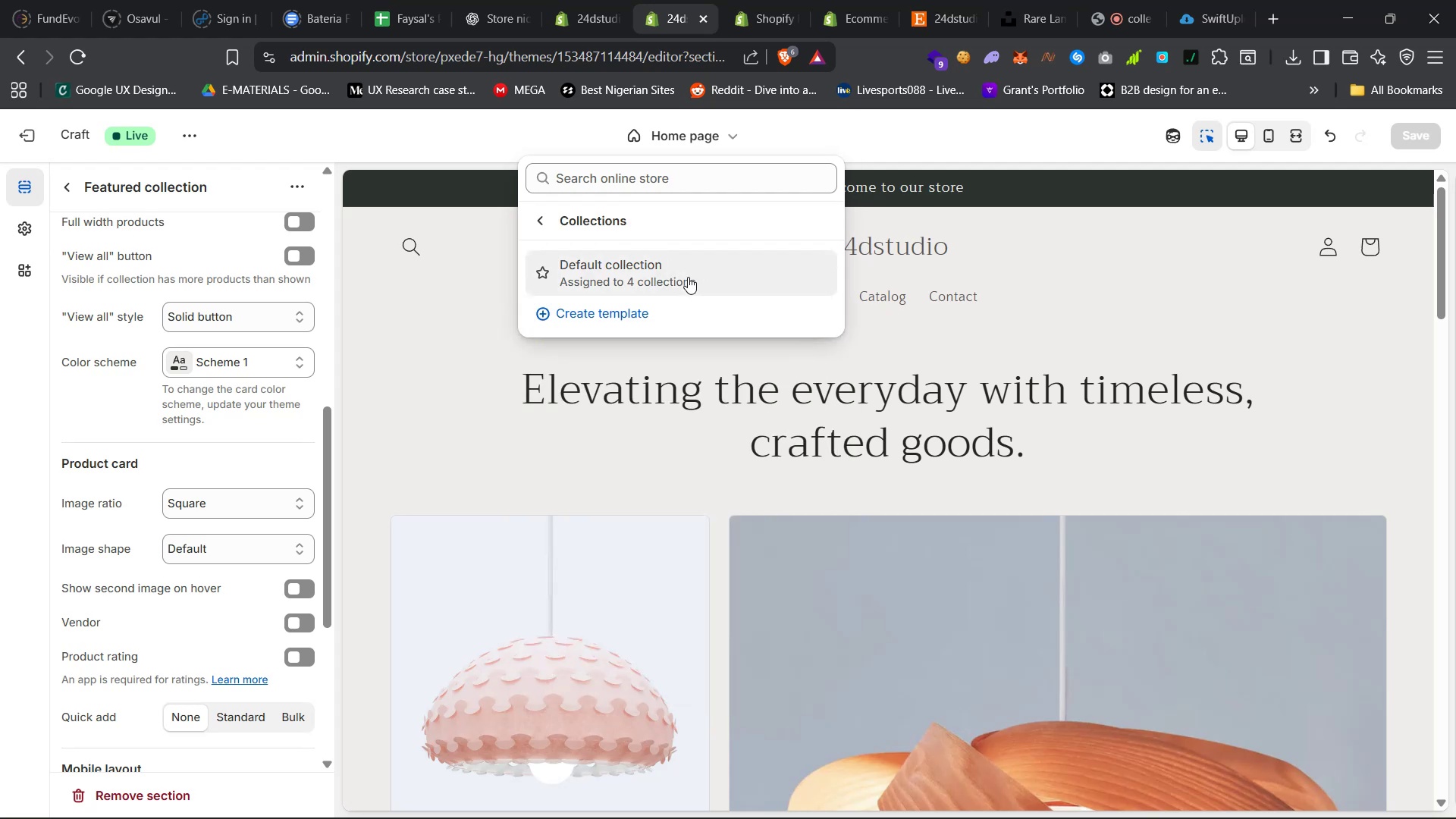 
left_click([686, 275])
 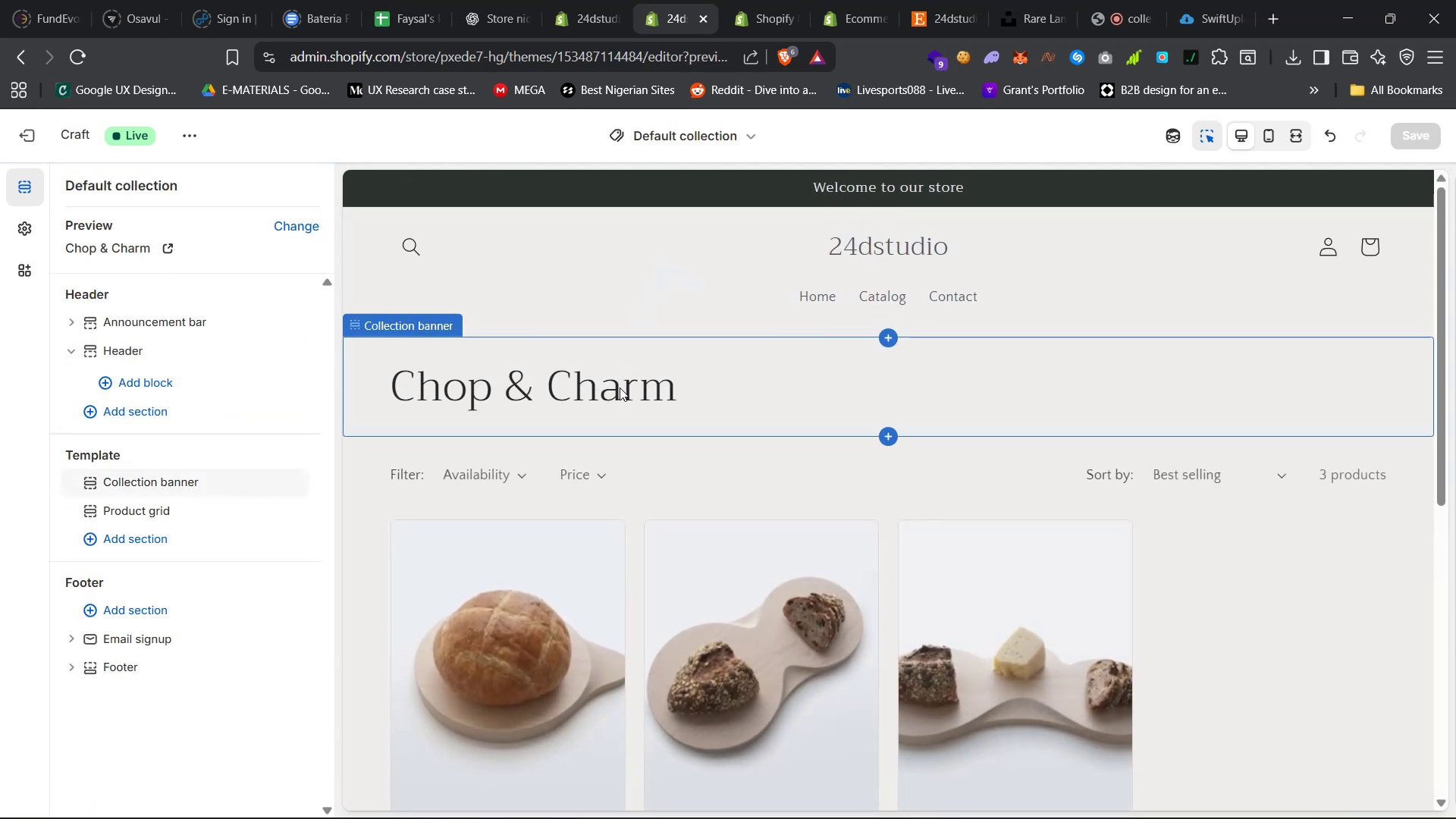 
scroll: coordinate [610, 356], scroll_direction: down, amount: 6.0
 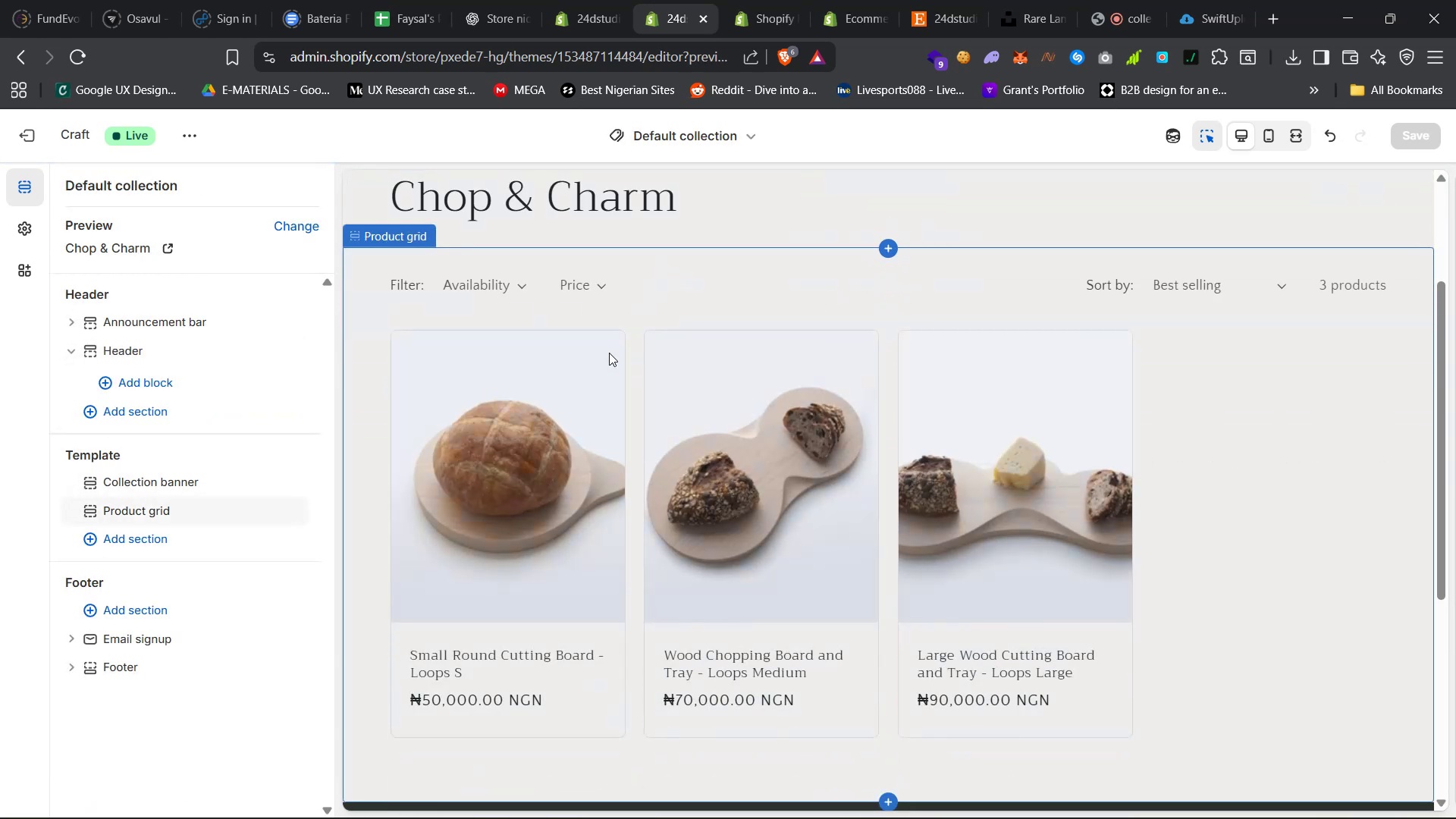 
scroll: coordinate [606, 349], scroll_direction: up, amount: 13.0
 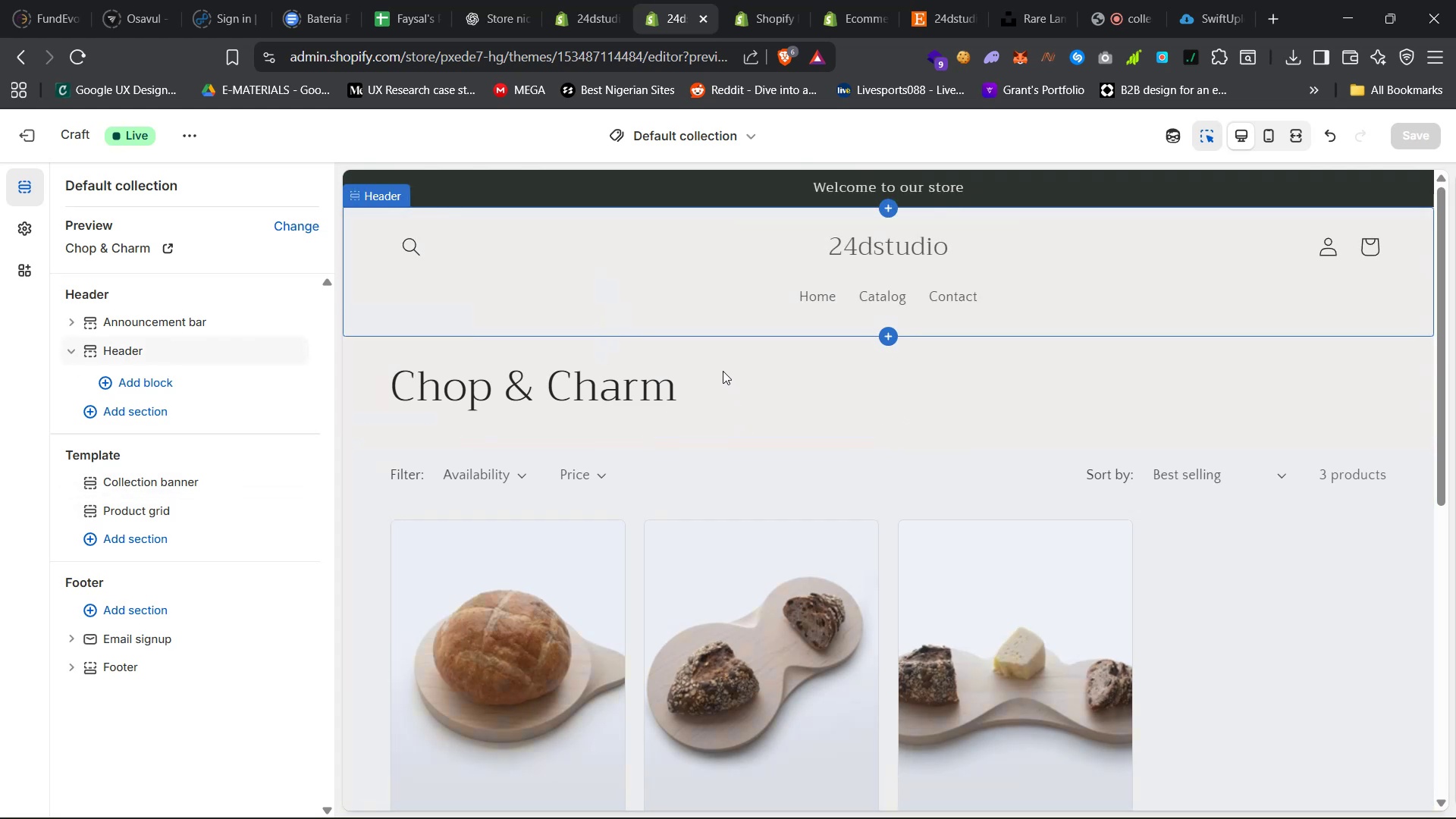 
left_click([685, 369])
 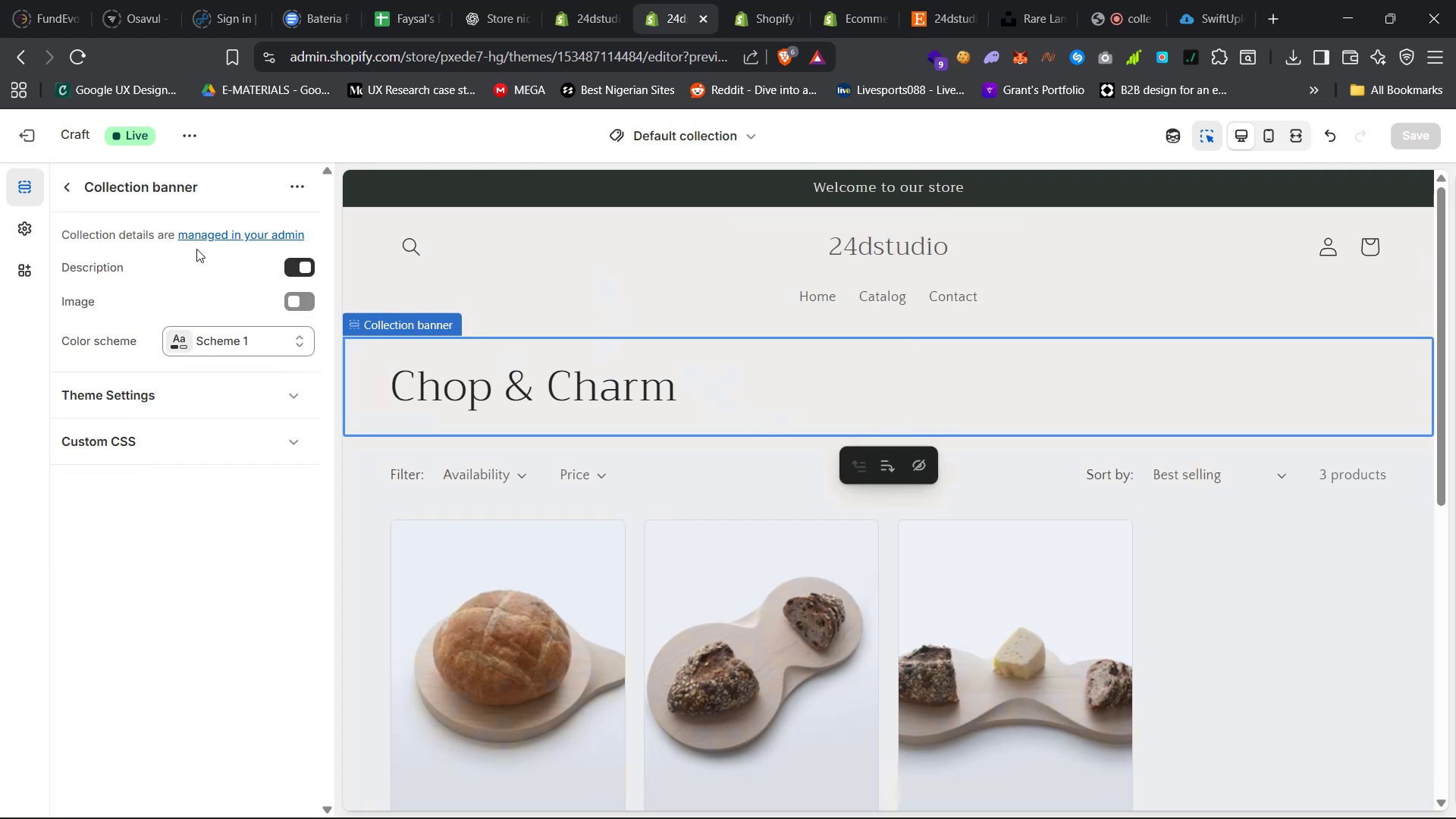 
left_click([71, 185])
 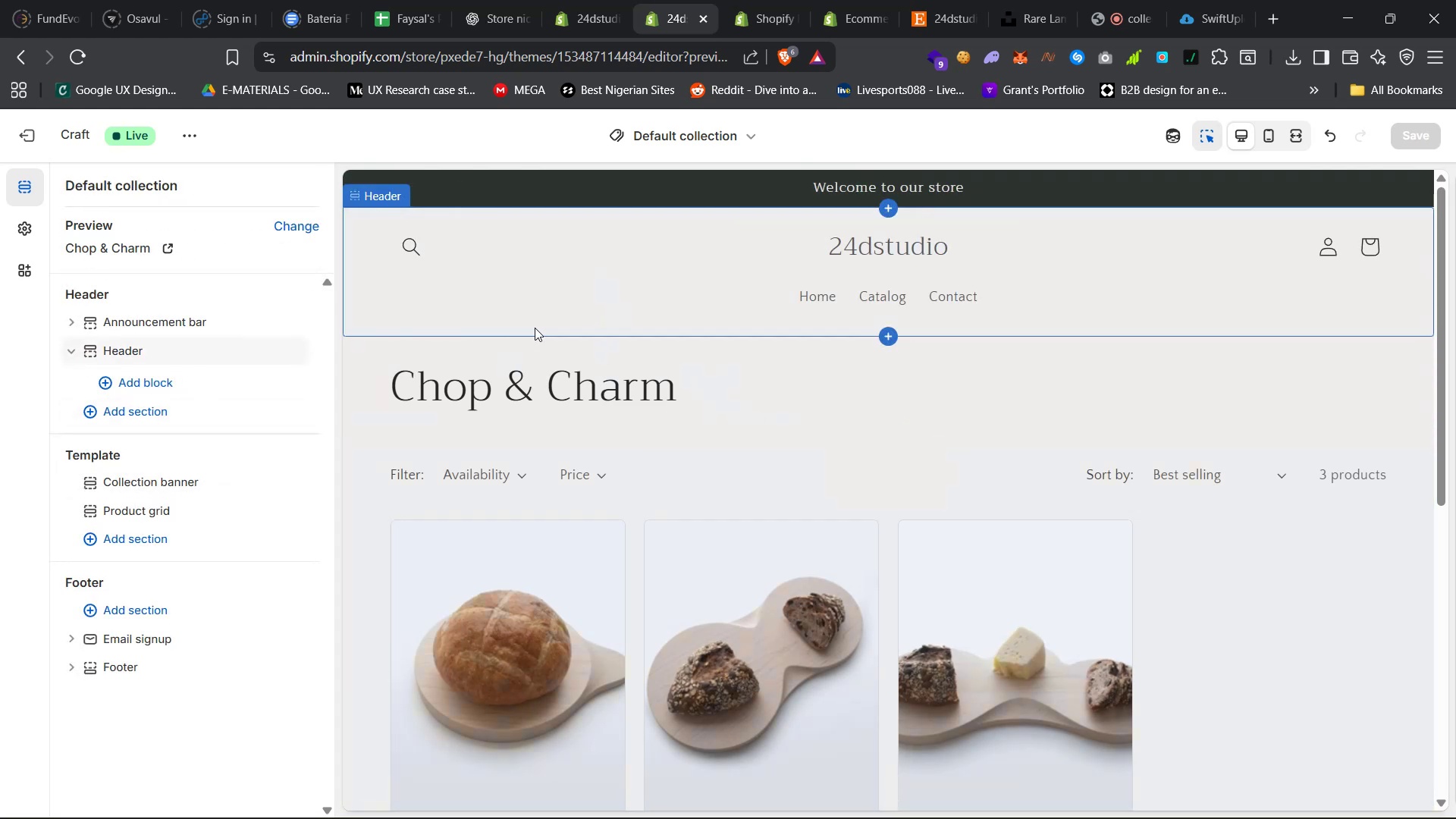 
mouse_move([146, 479])
 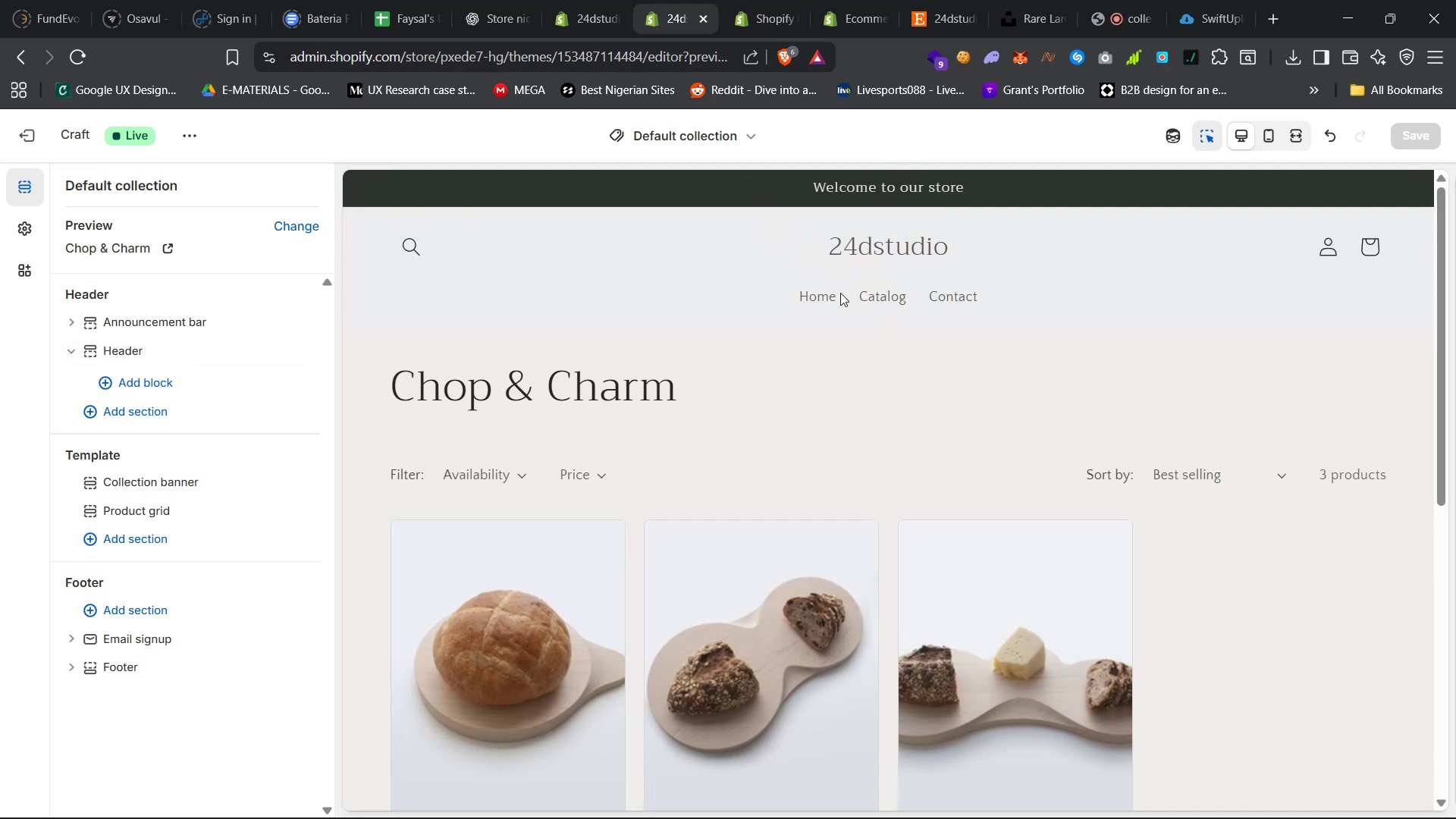 
double_click([821, 299])
 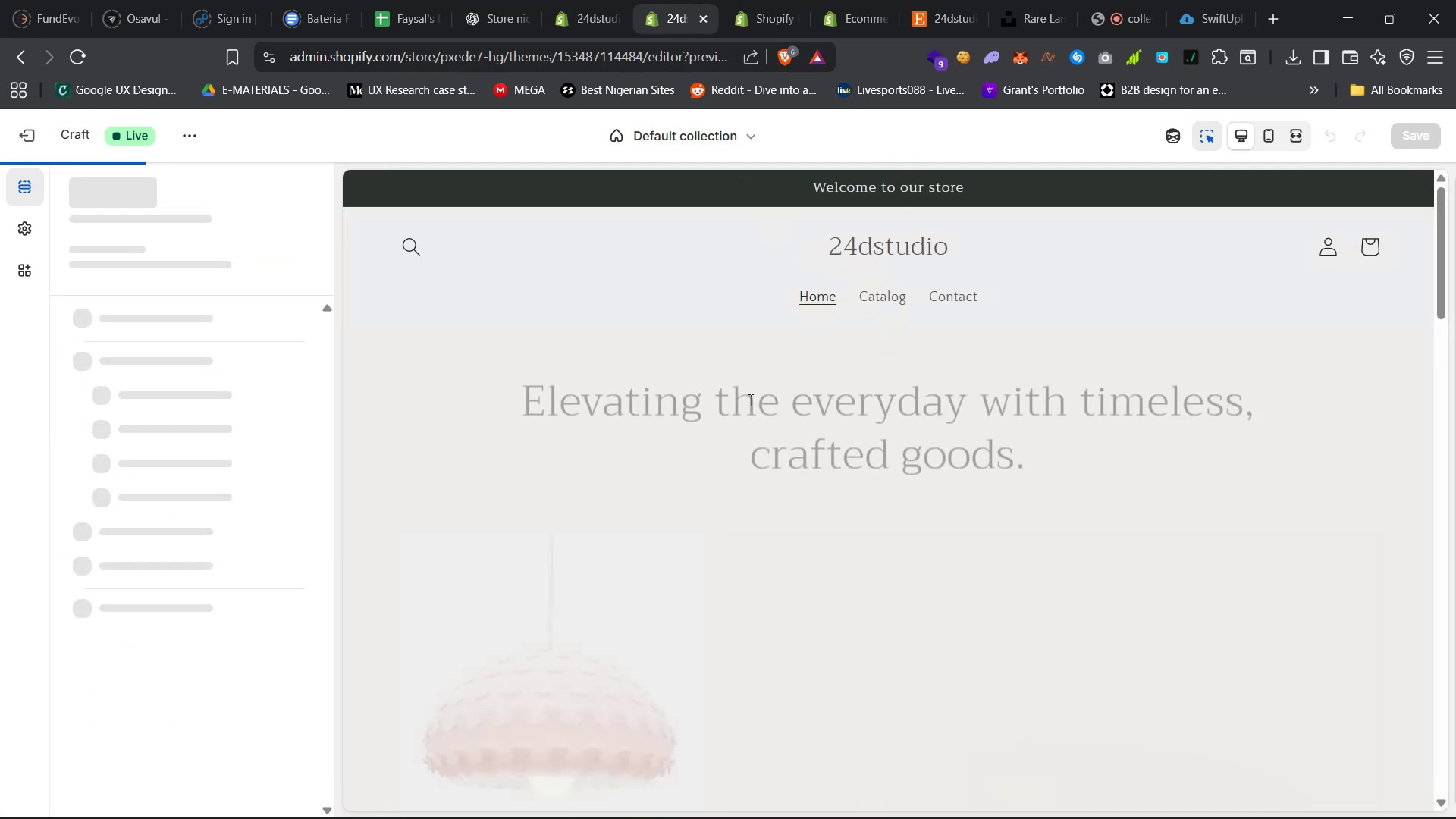 
scroll: coordinate [749, 411], scroll_direction: down, amount: 36.0
 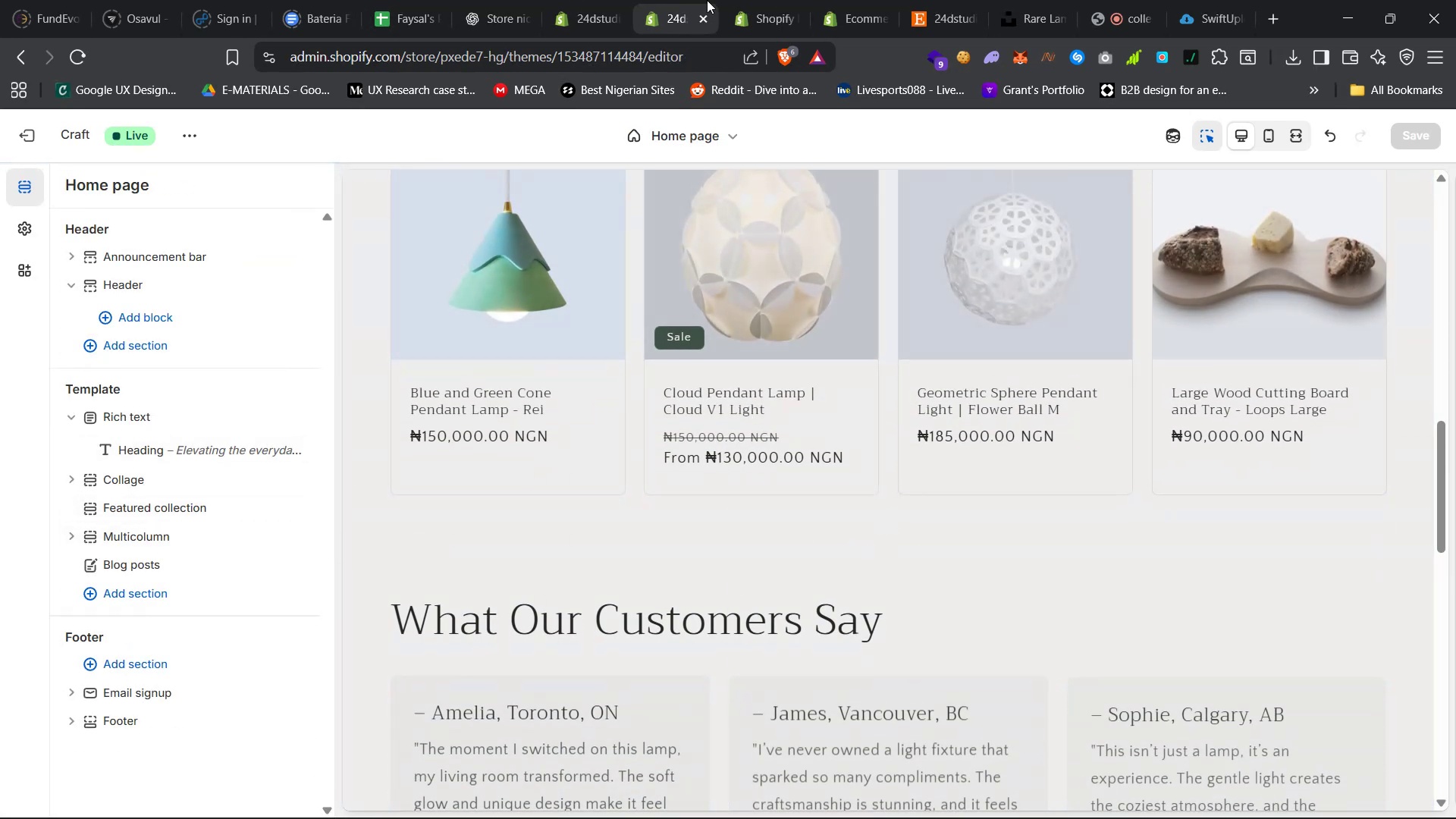 
left_click([753, 0])
 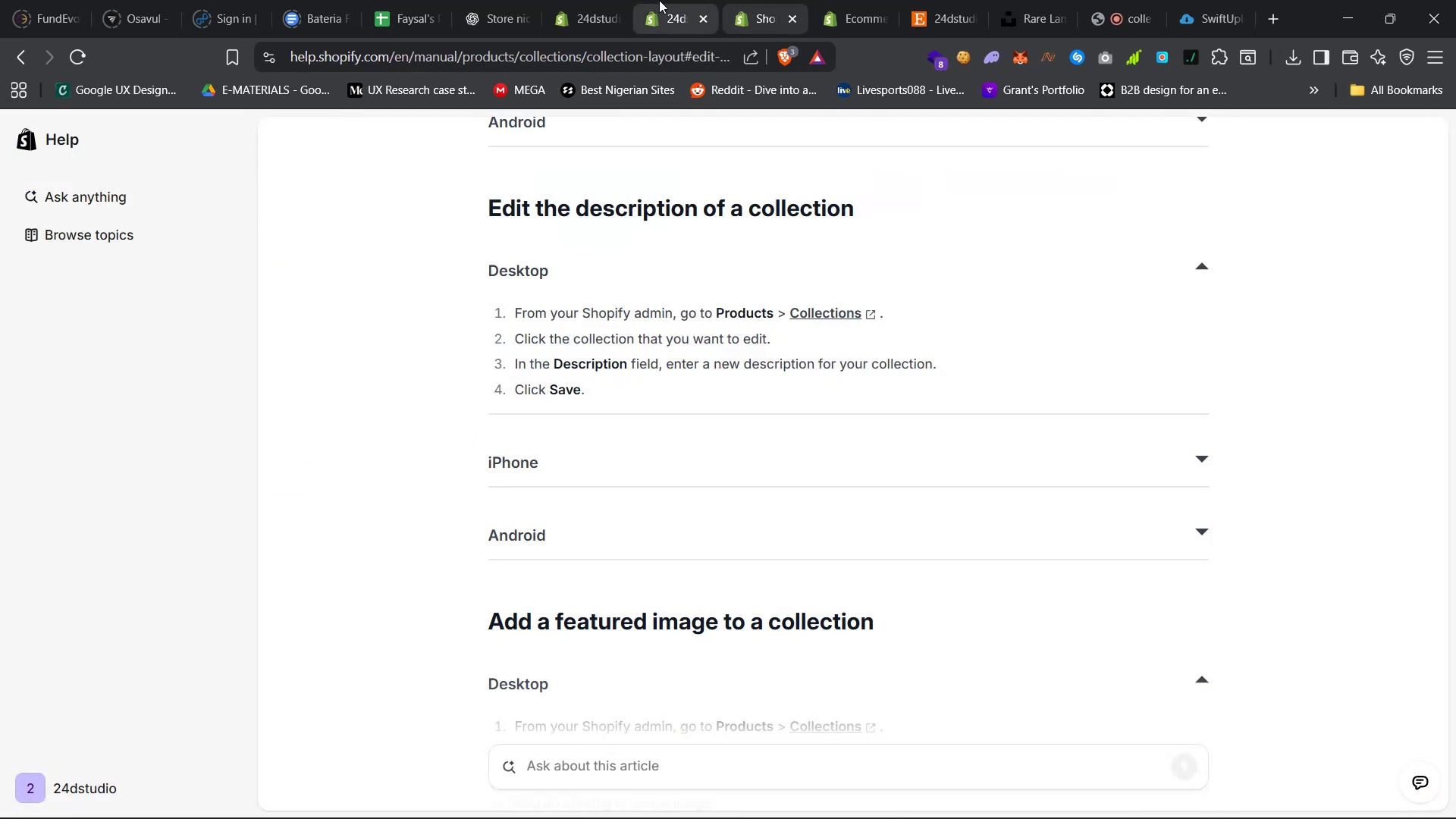 
left_click([655, 0])
 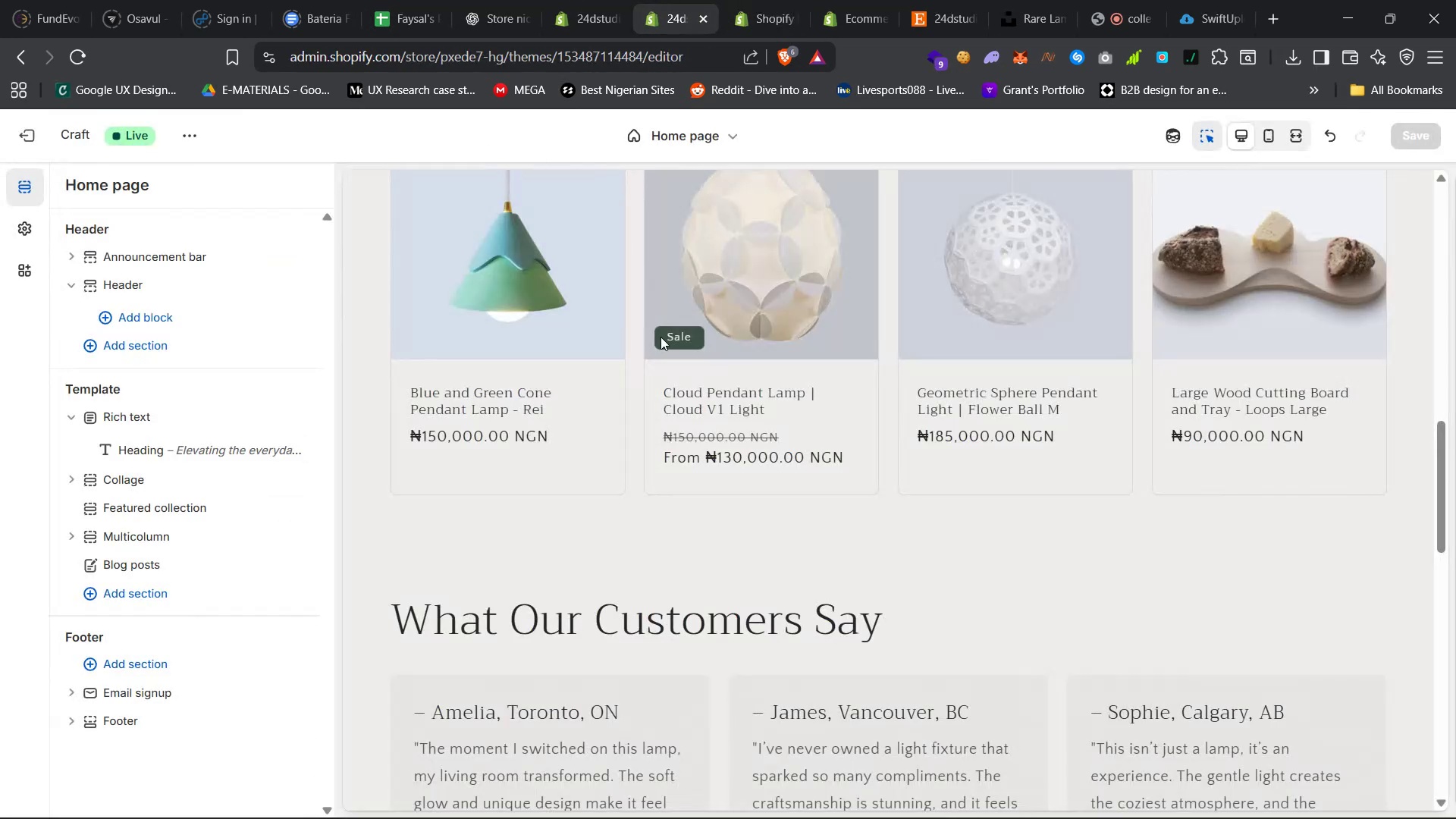 
scroll: coordinate [658, 429], scroll_direction: down, amount: 27.0
 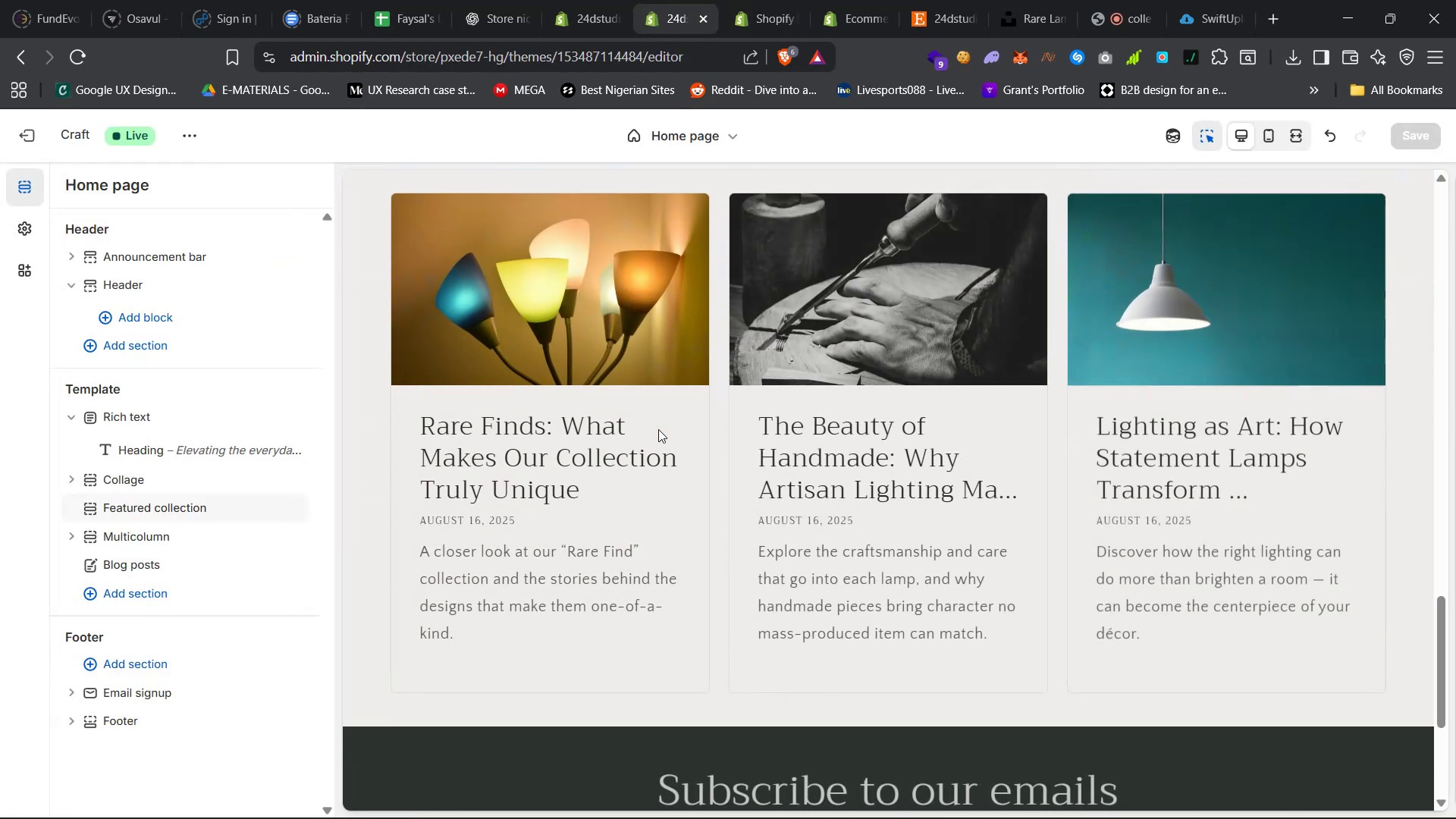 
scroll: coordinate [587, 558], scroll_direction: up, amount: 56.0
 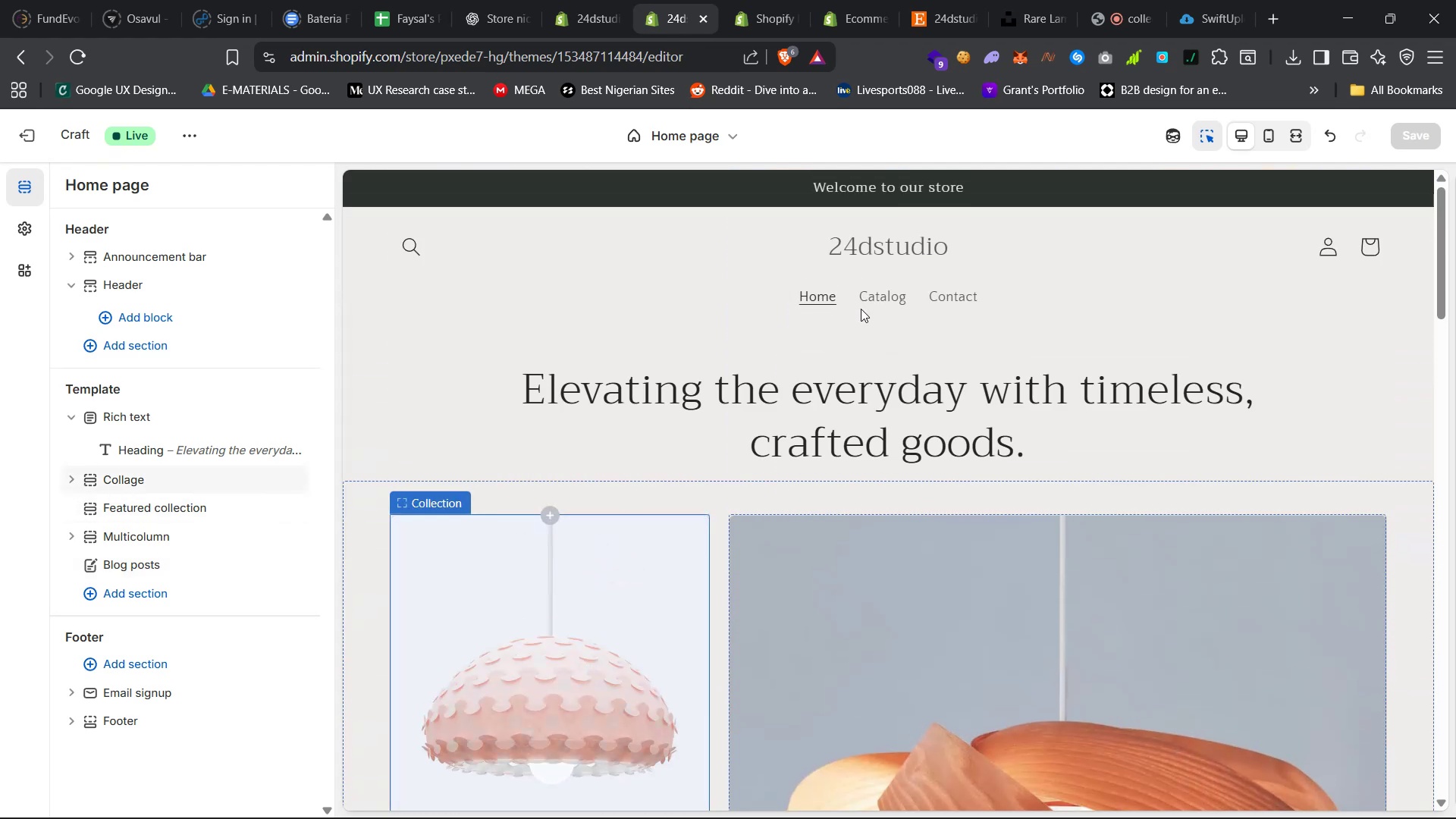 
left_click([881, 301])
 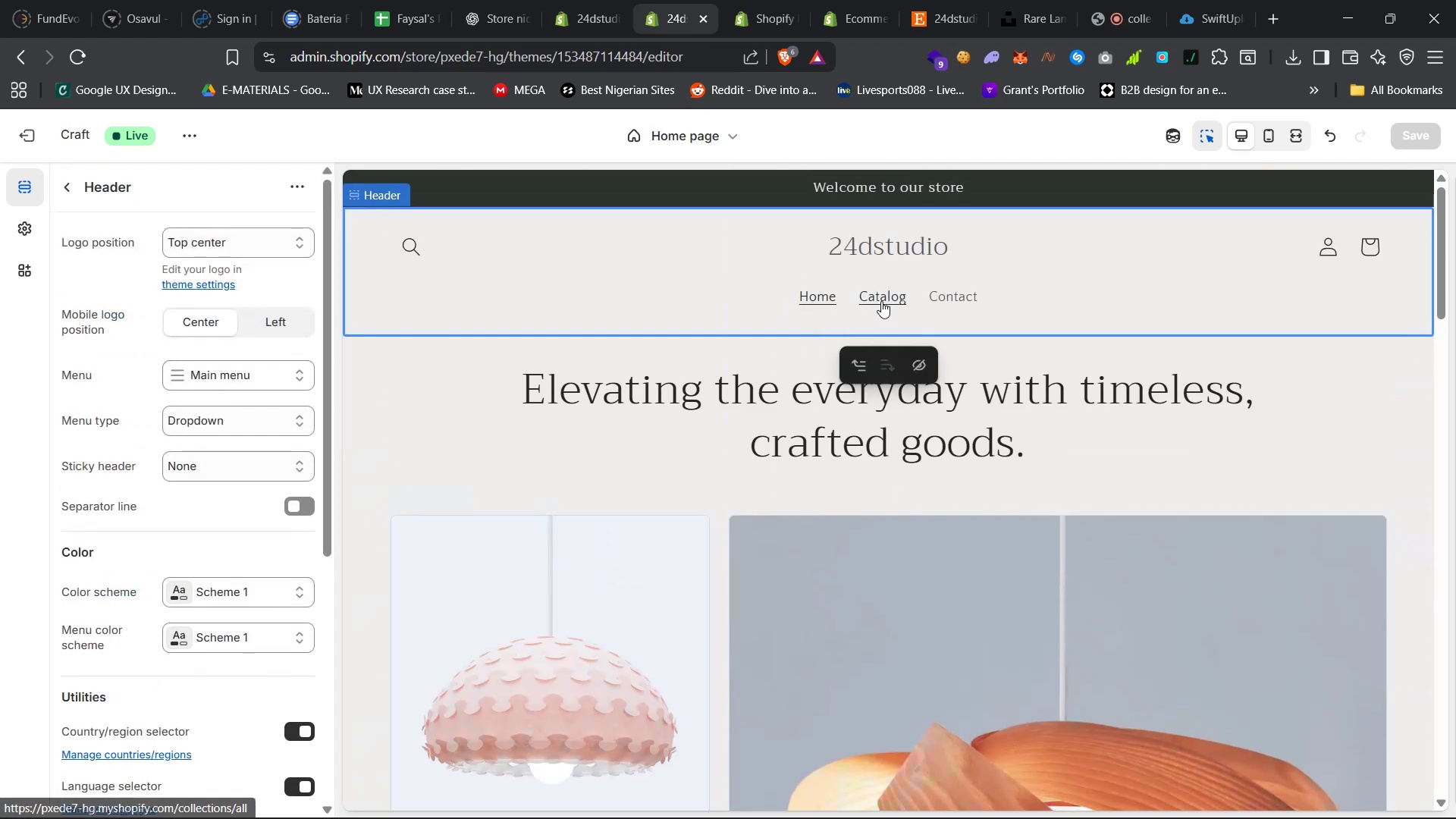 
double_click([881, 301])
 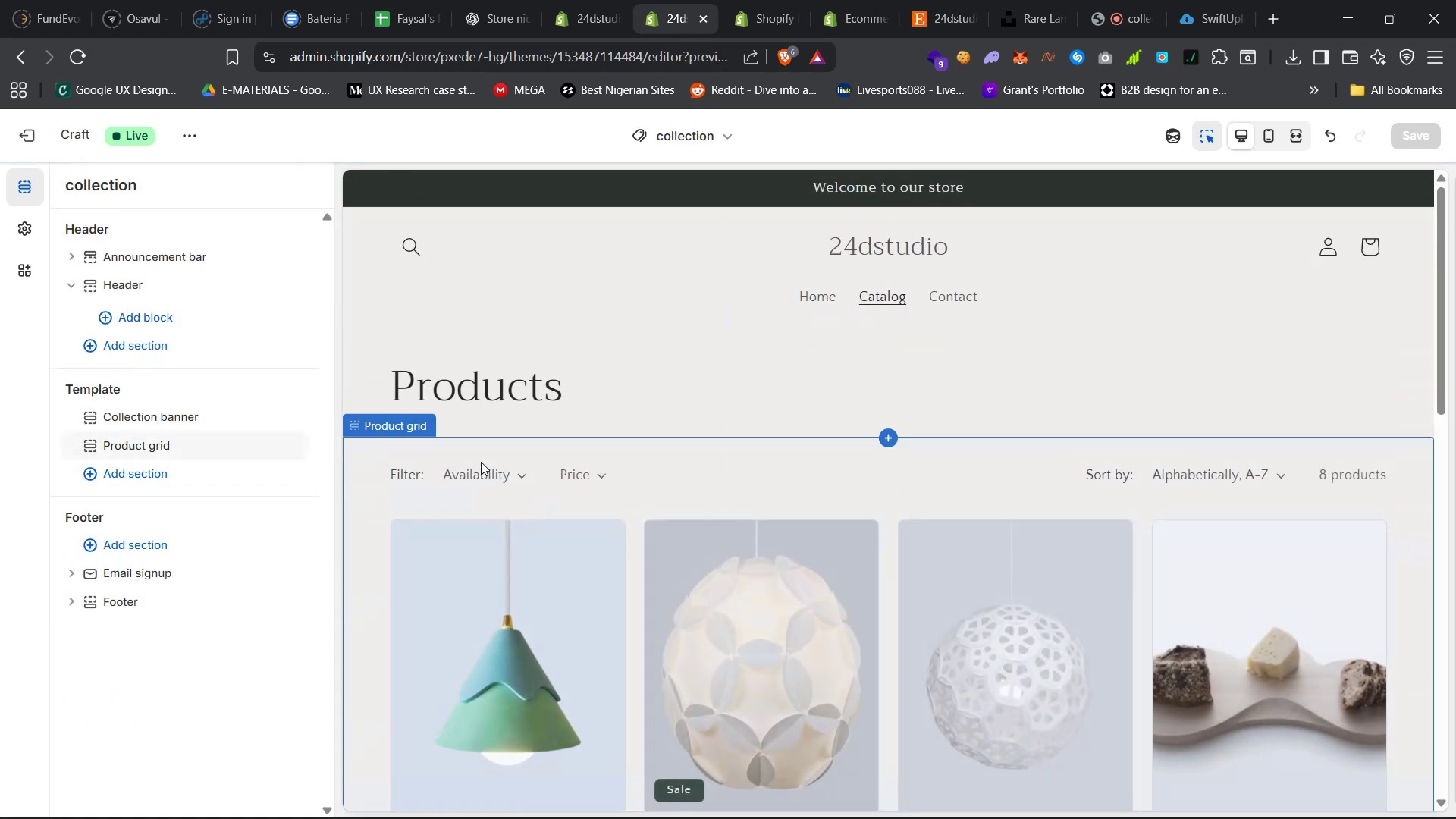 
left_click([614, 406])
 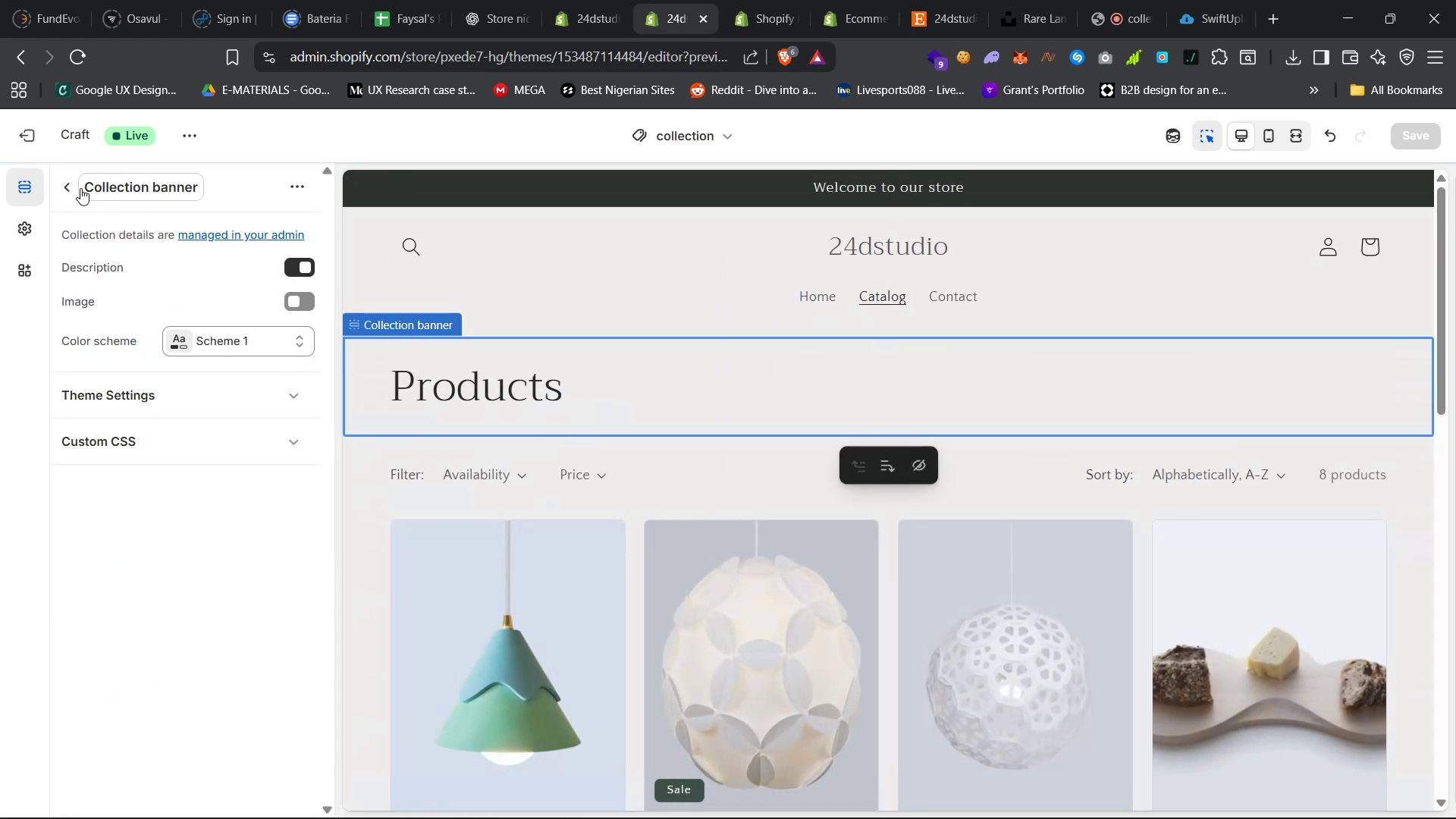 
left_click([76, 185])
 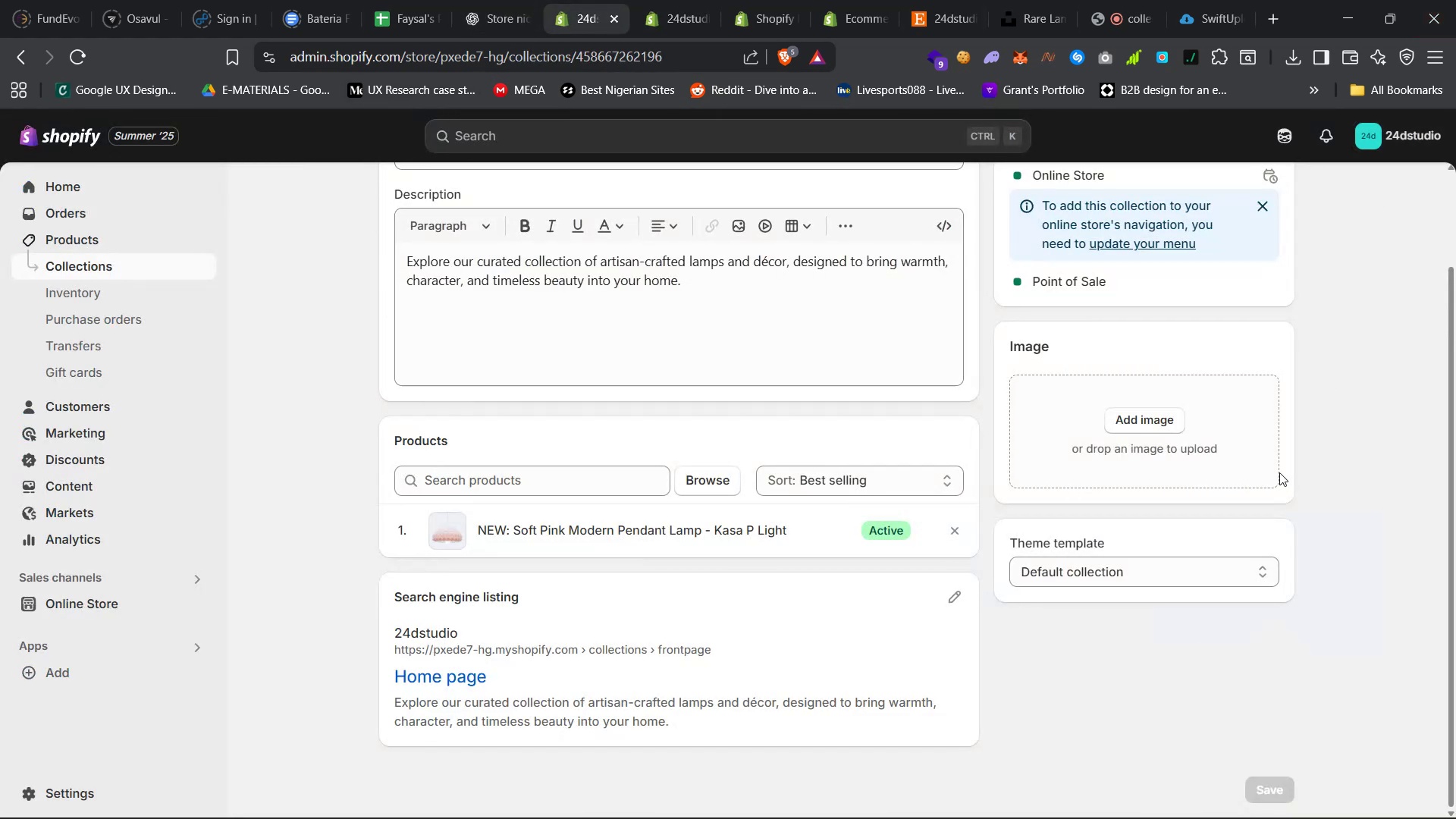 
double_click([1162, 558])
 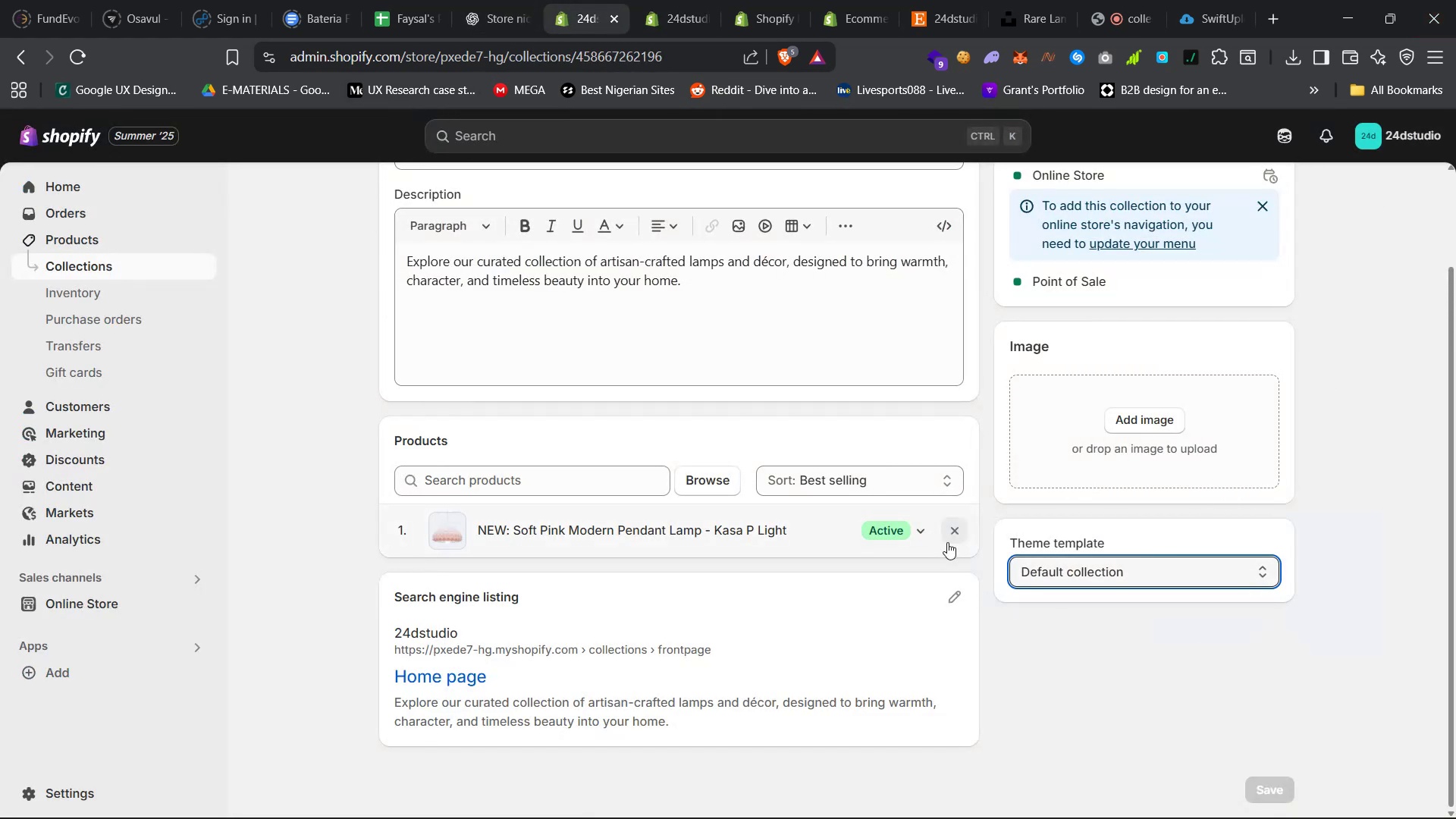 
scroll: coordinate [987, 548], scroll_direction: up, amount: 7.0
 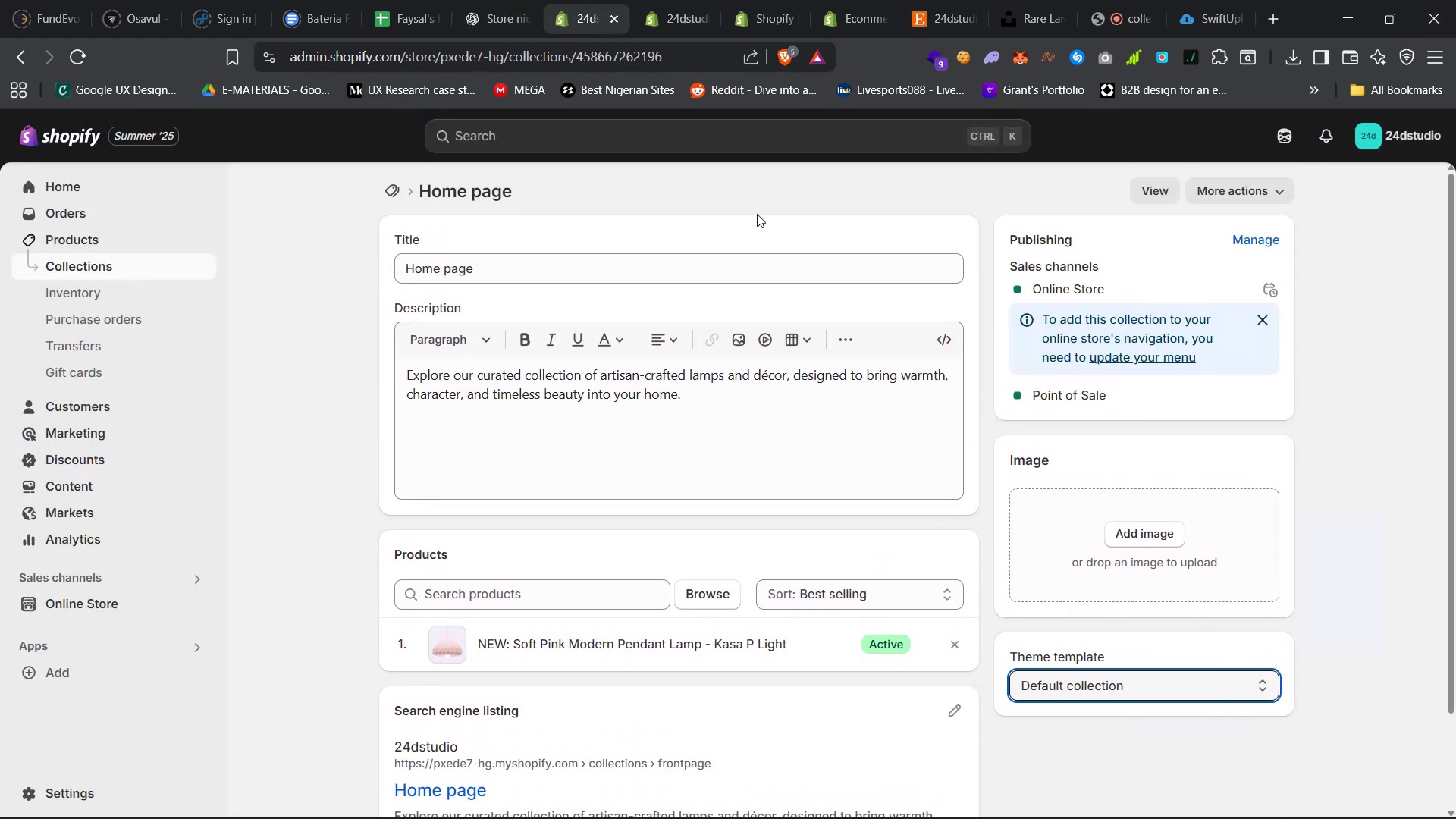 
left_click([661, 0])
 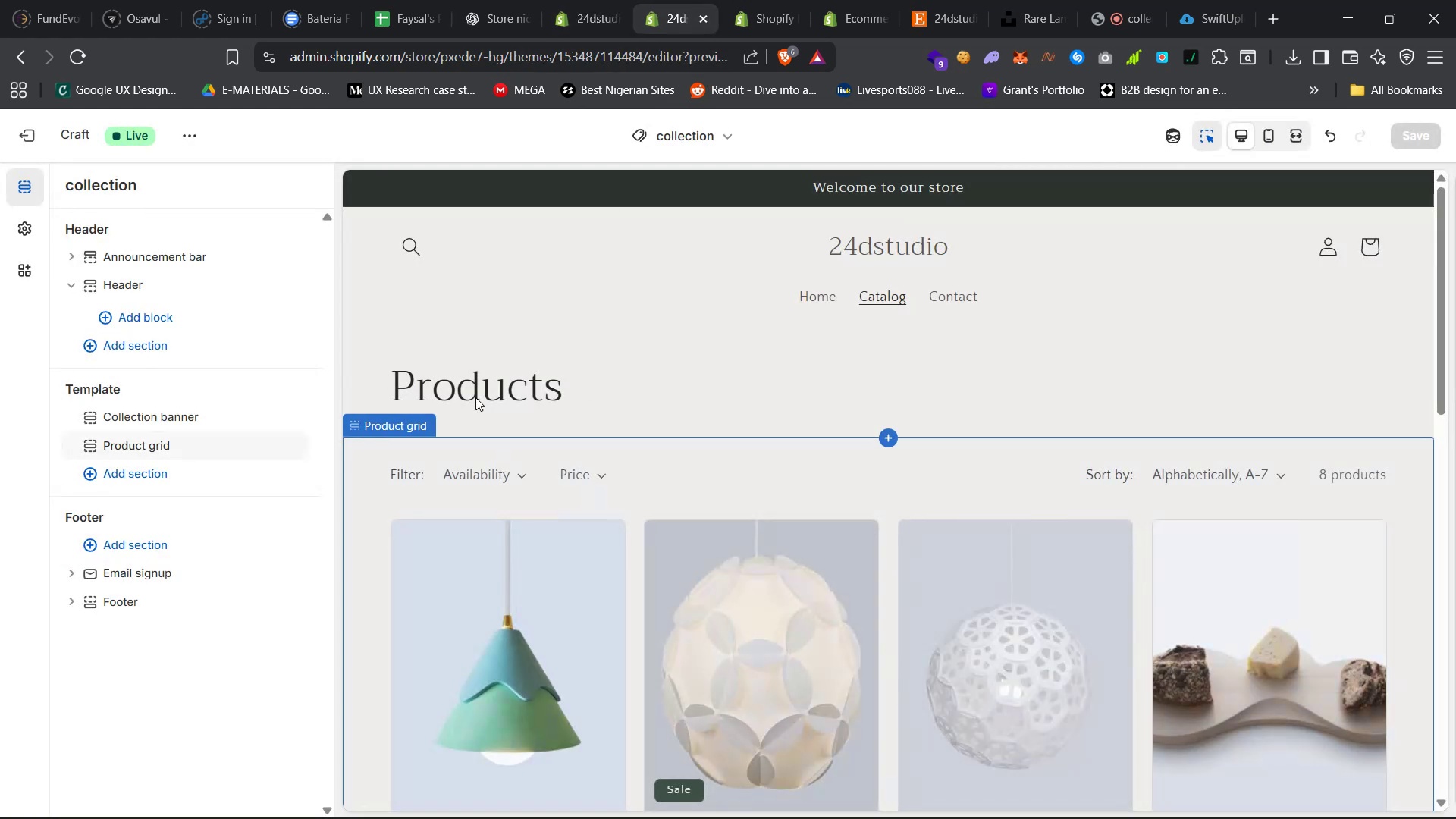 
left_click([627, 387])
 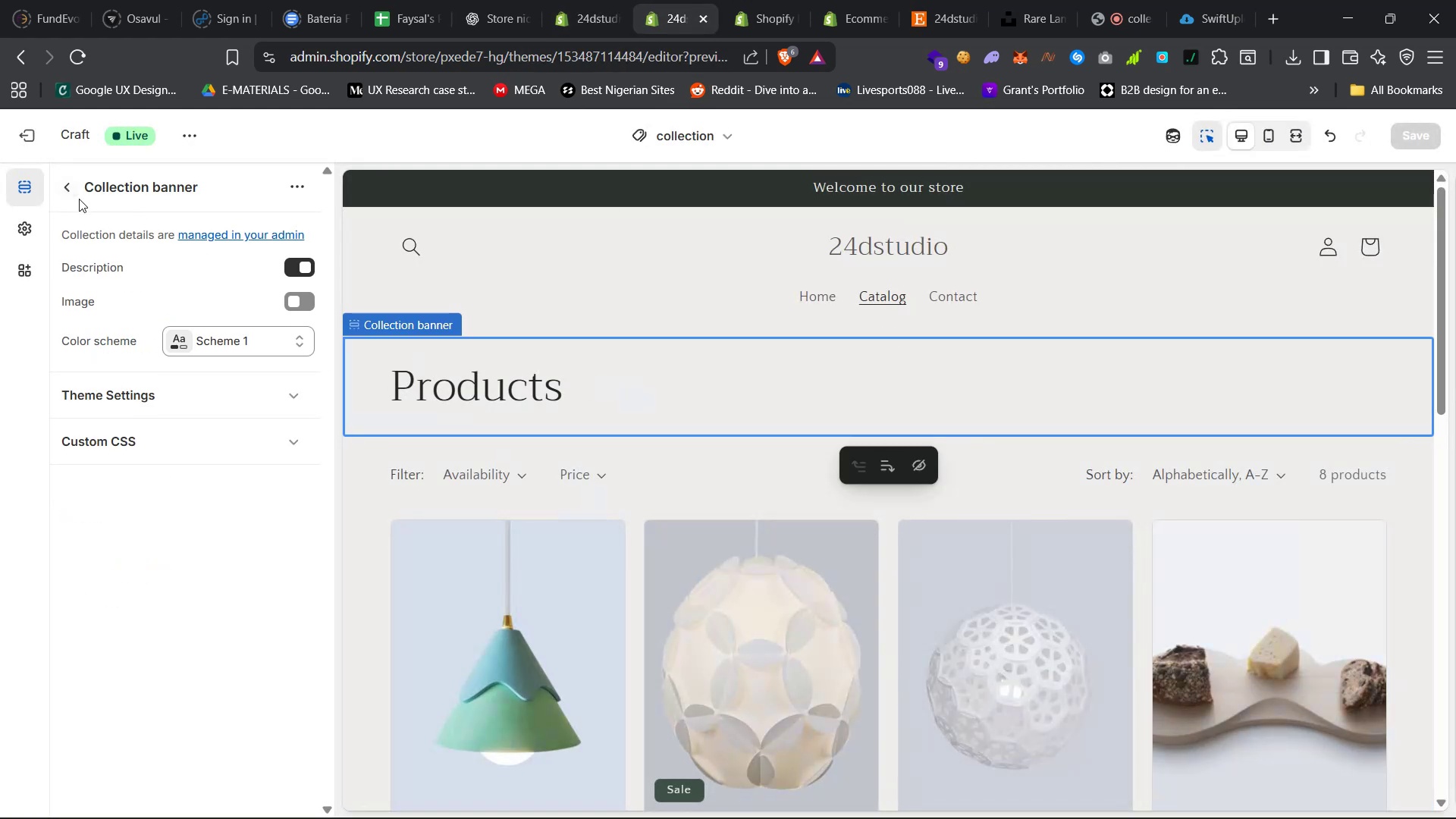 
left_click([74, 194])
 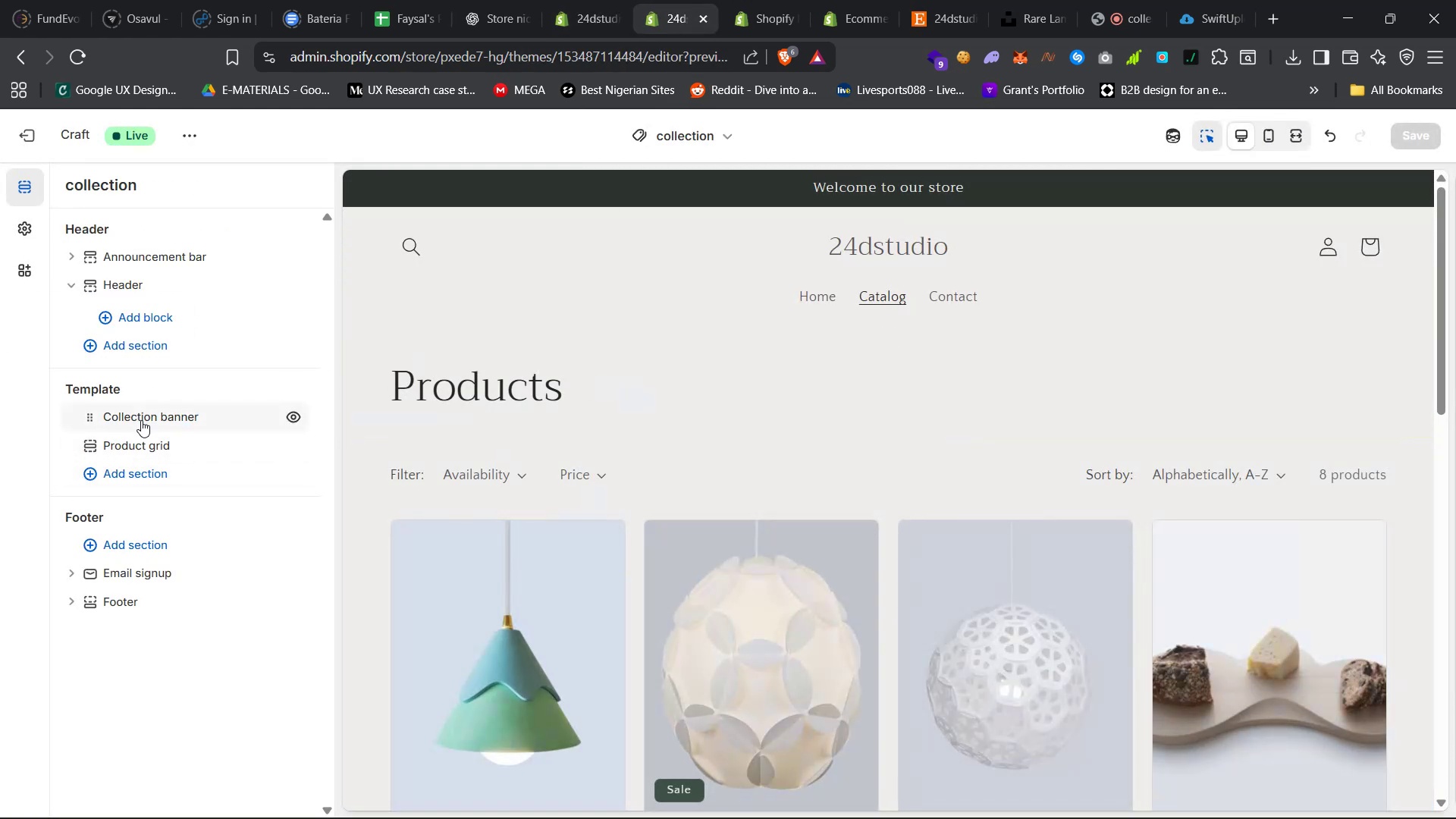 
left_click([180, 431])
 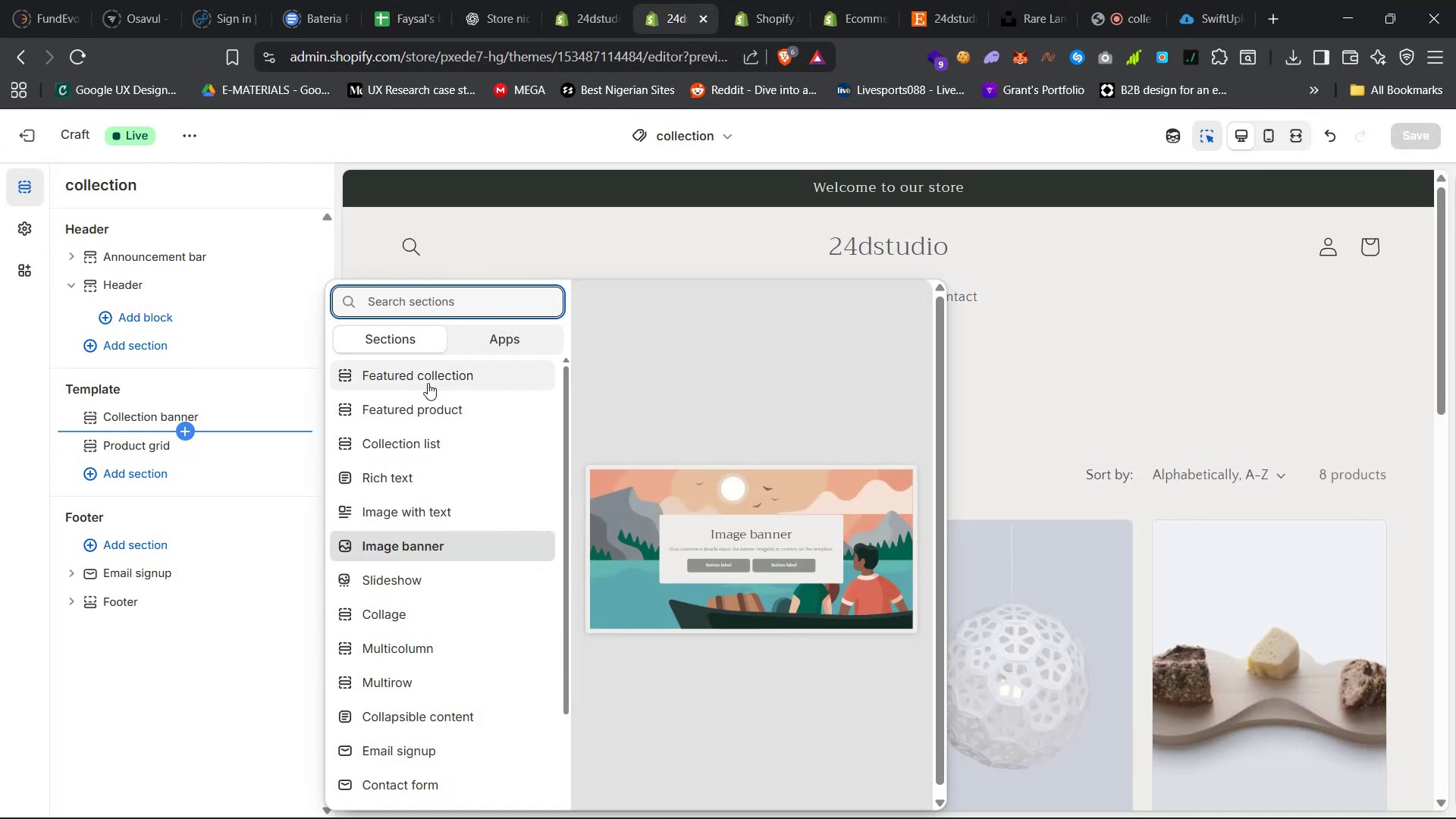 
wait(5.25)
 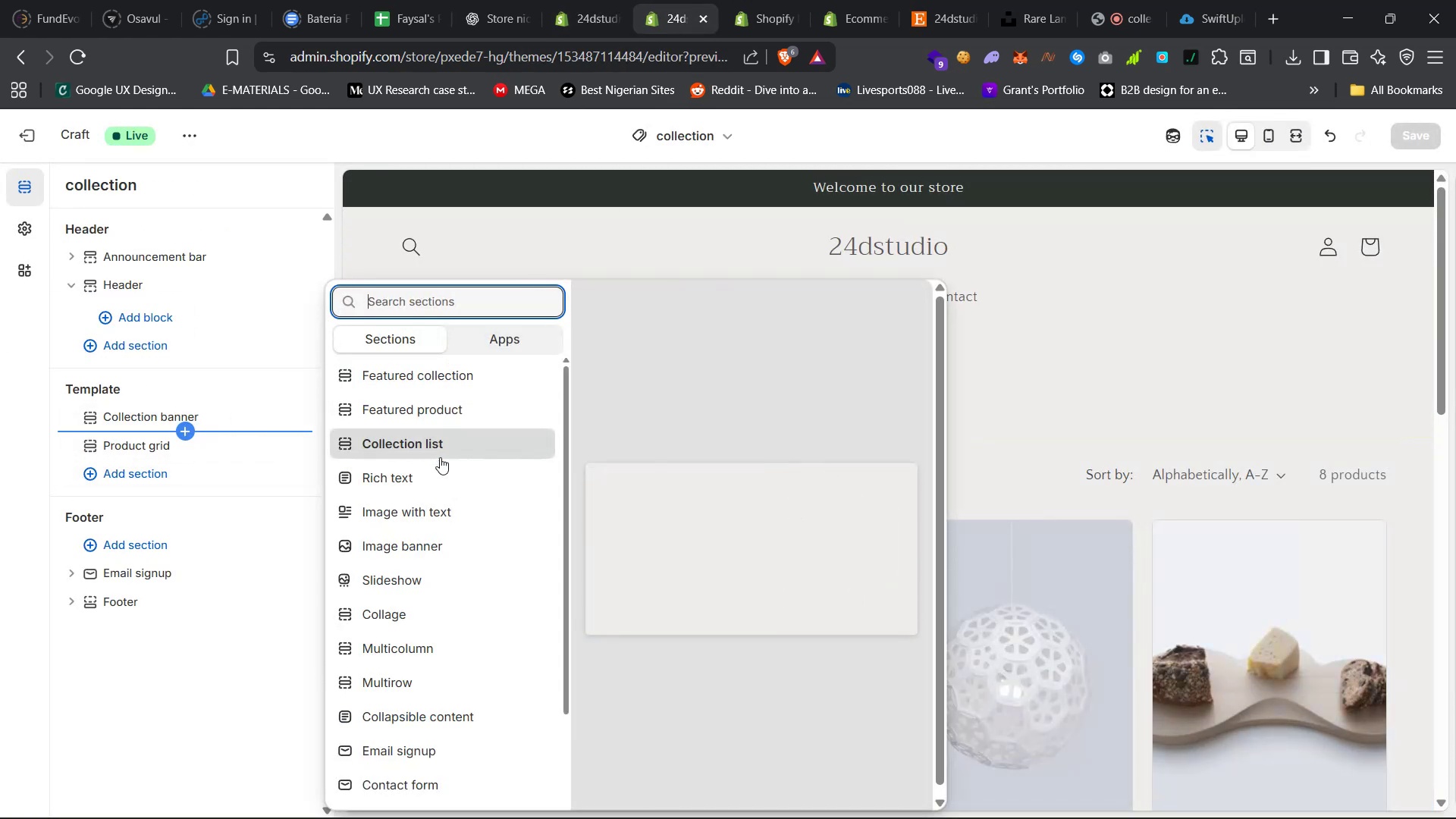 
type(text)
 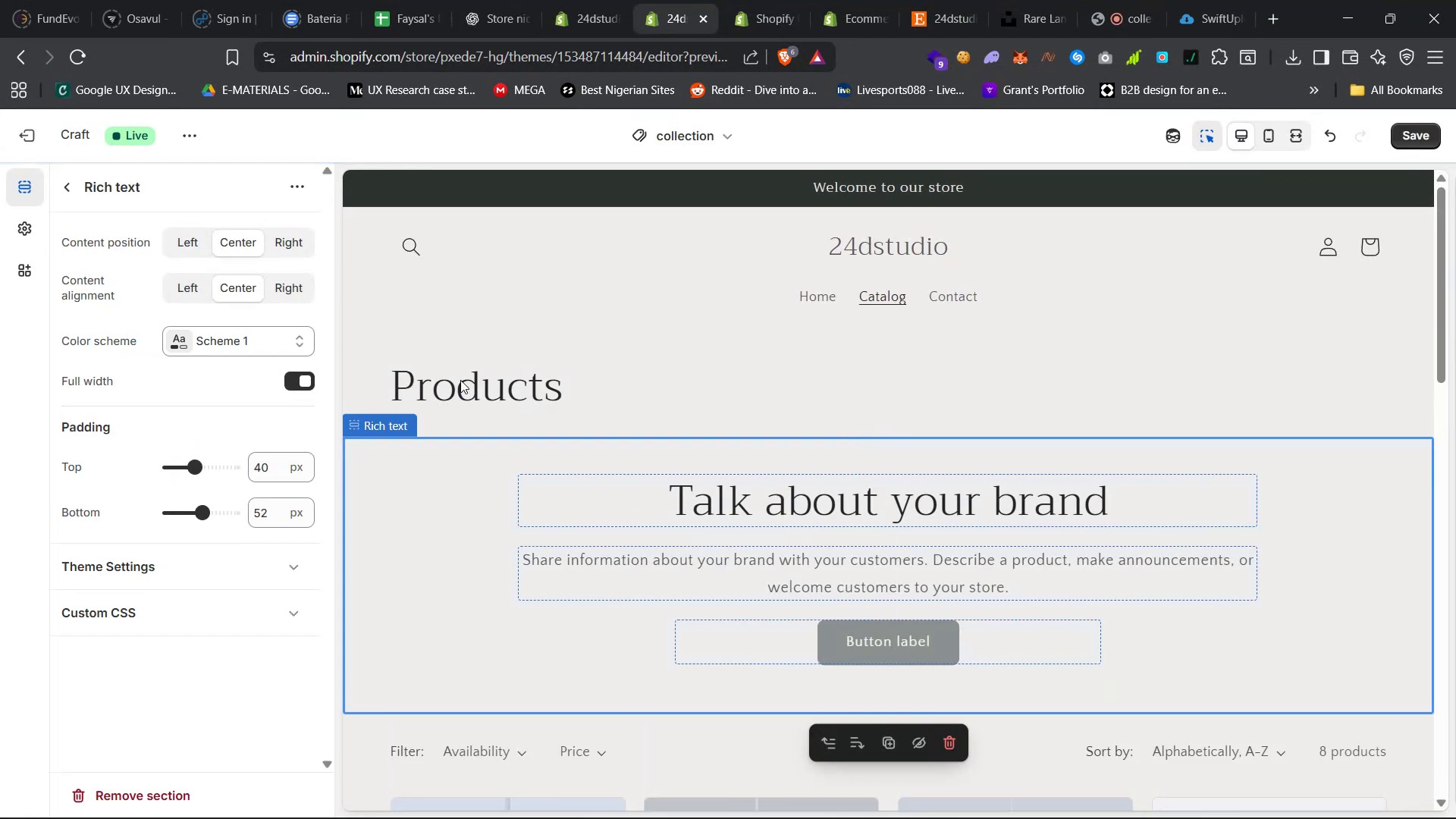 
wait(6.26)
 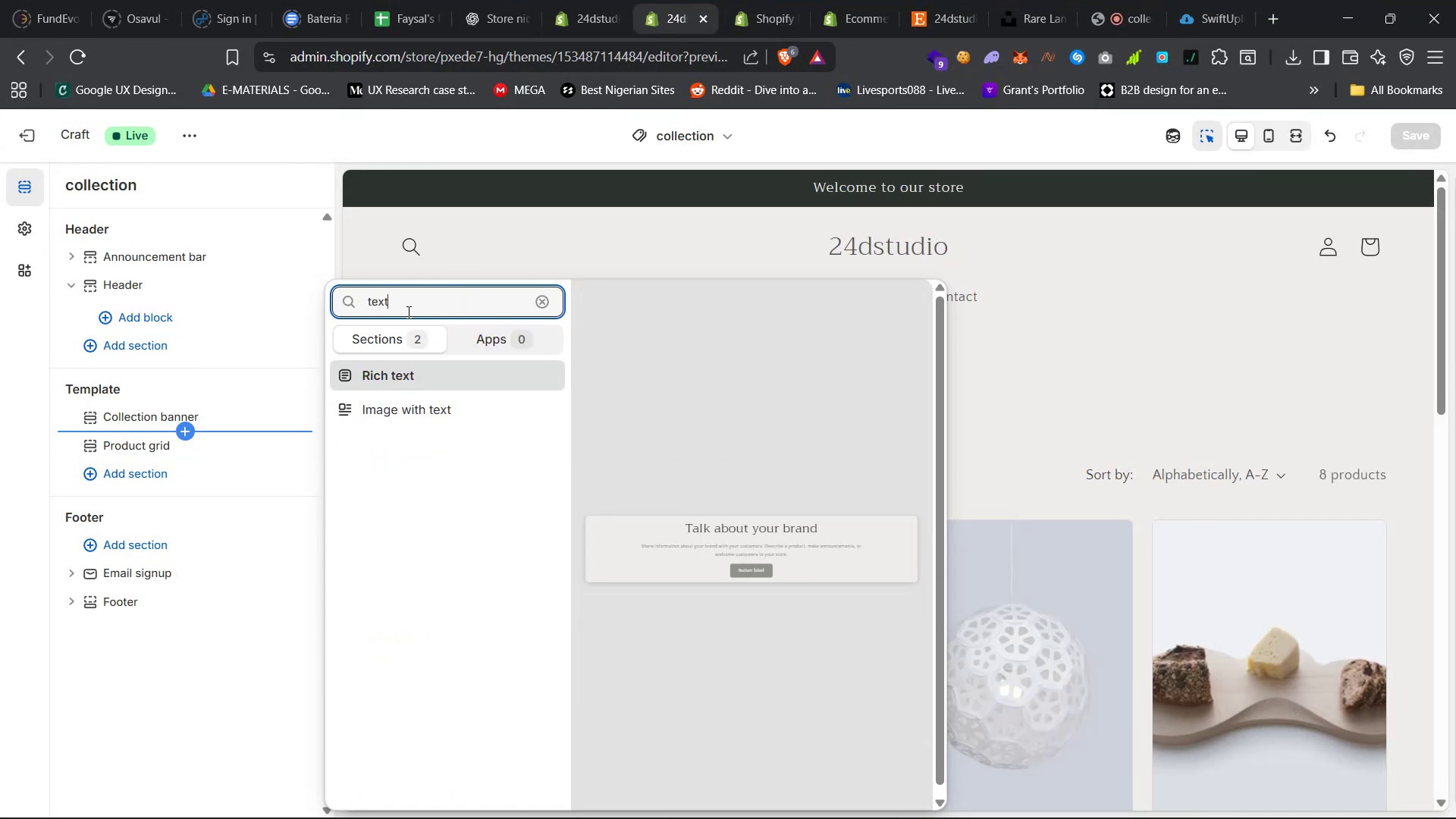 
left_click([199, 243])
 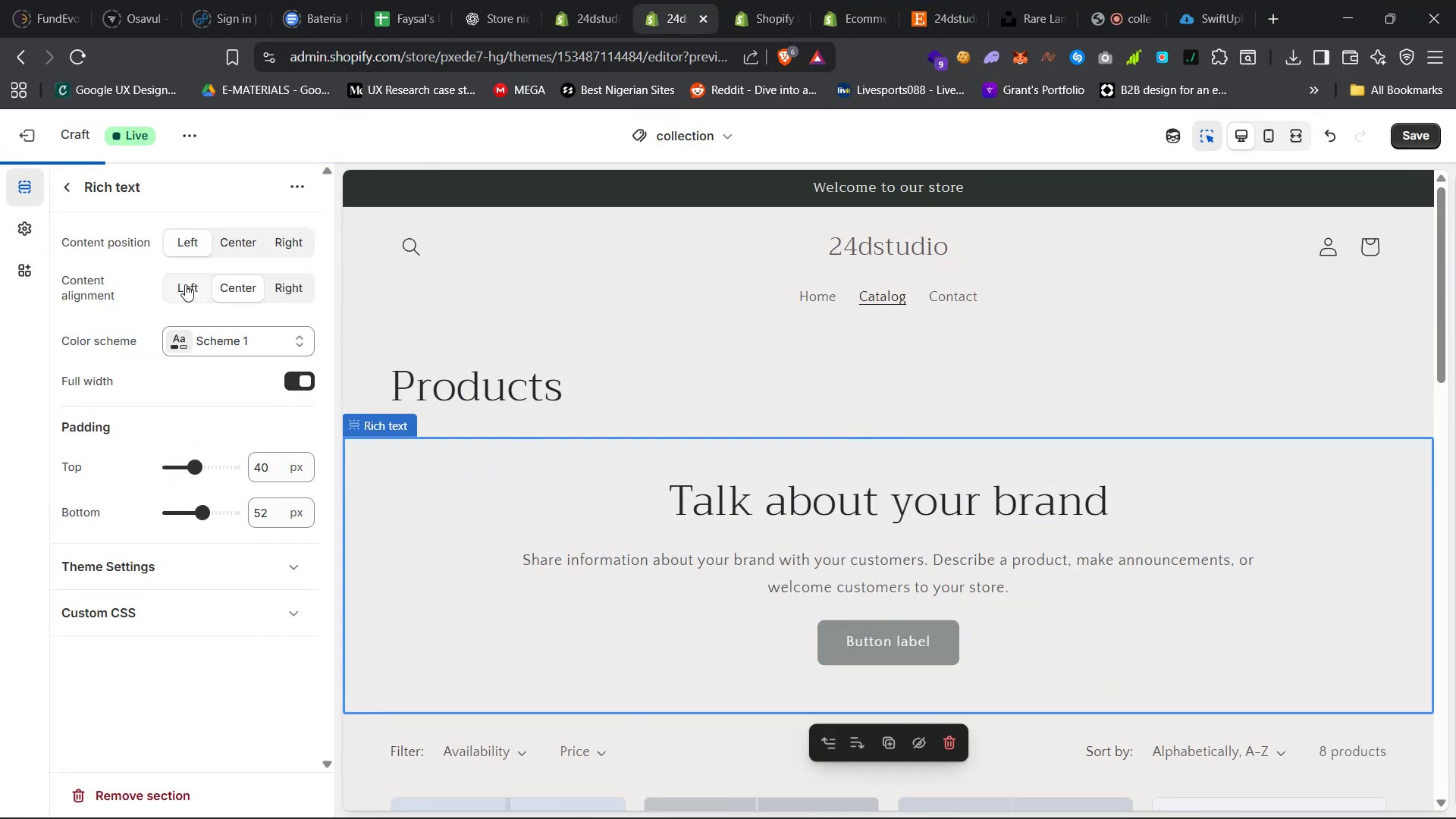 
double_click([184, 289])
 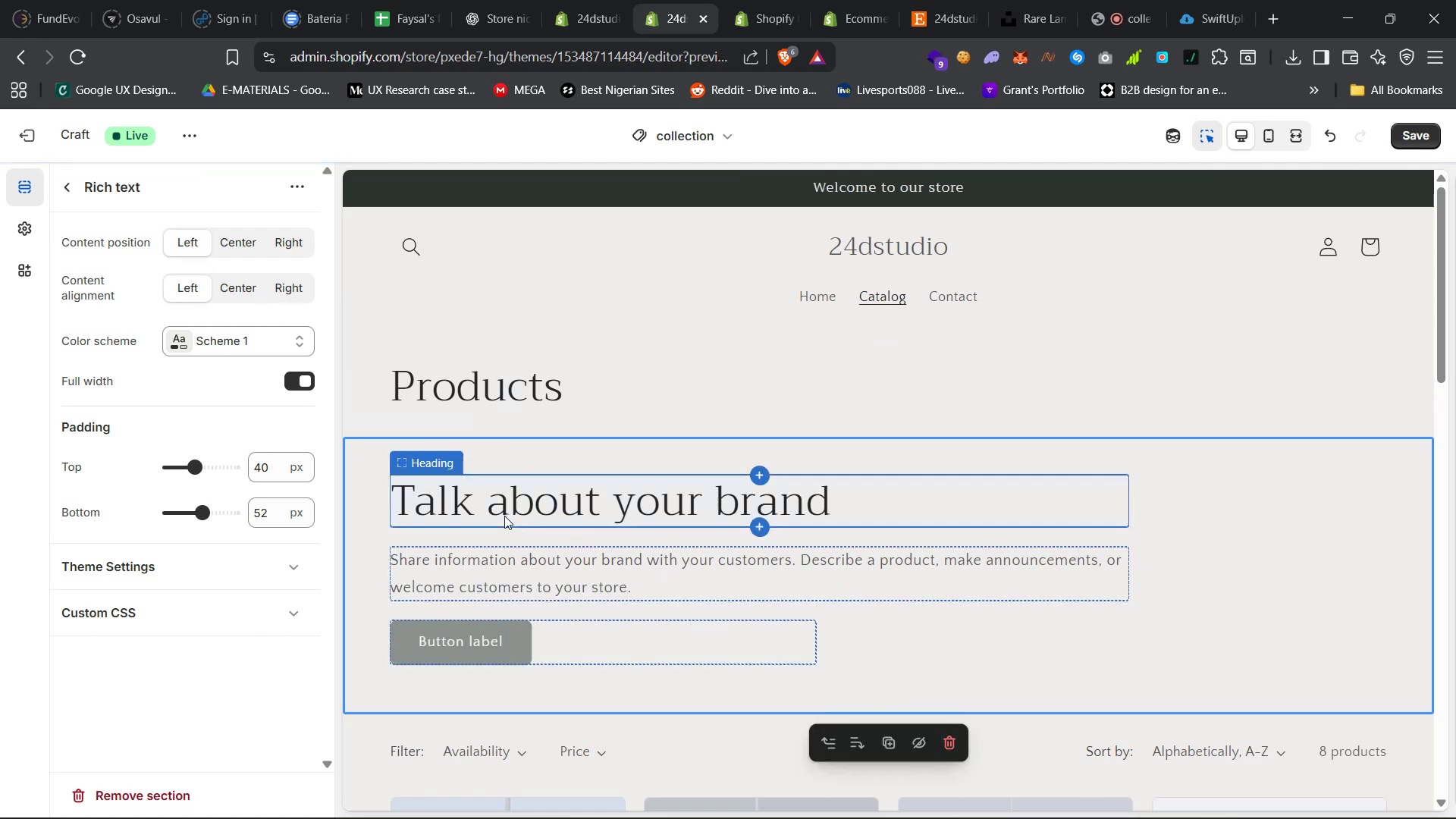 
wait(5.92)
 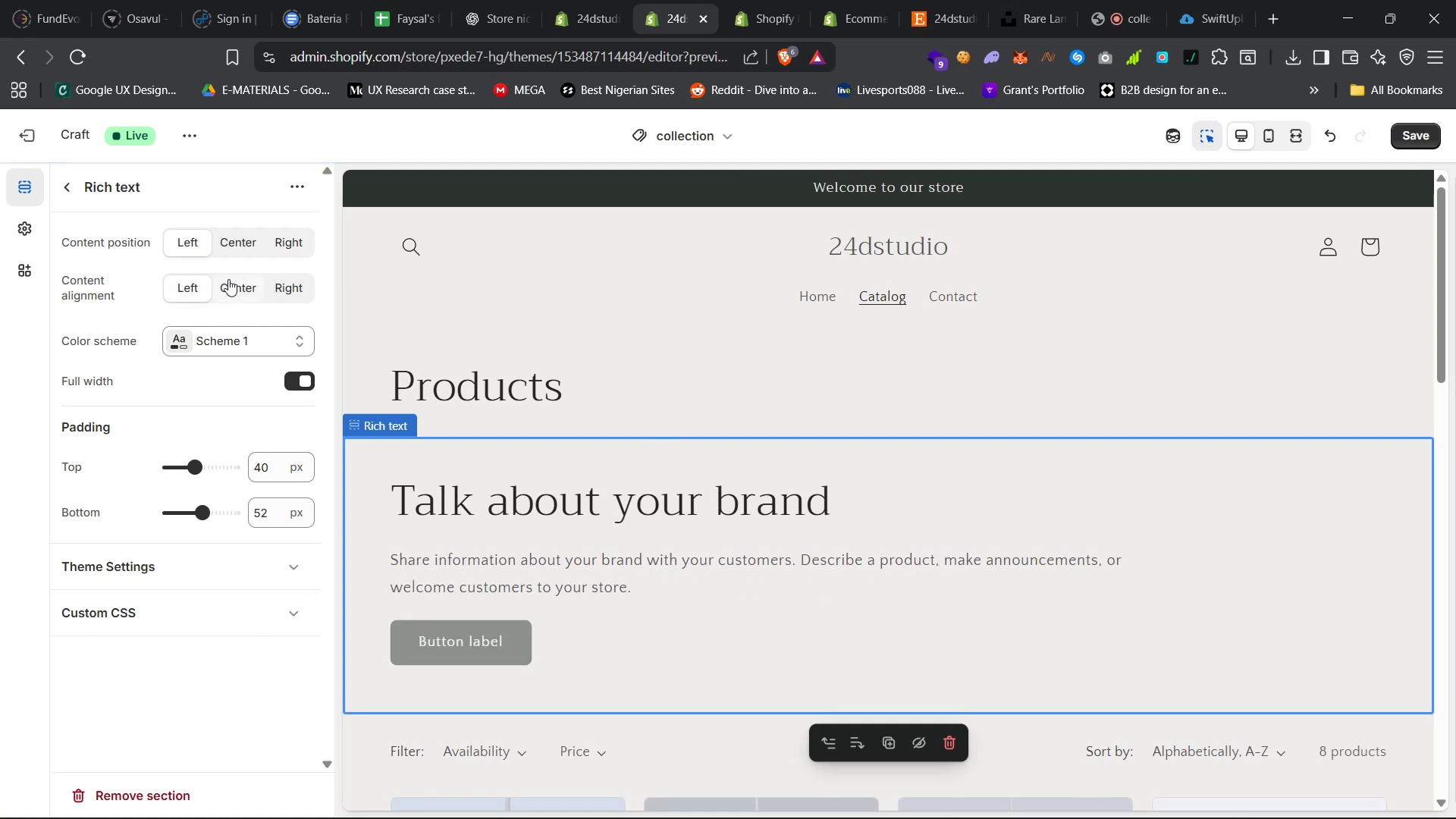 
left_click([756, 0])
 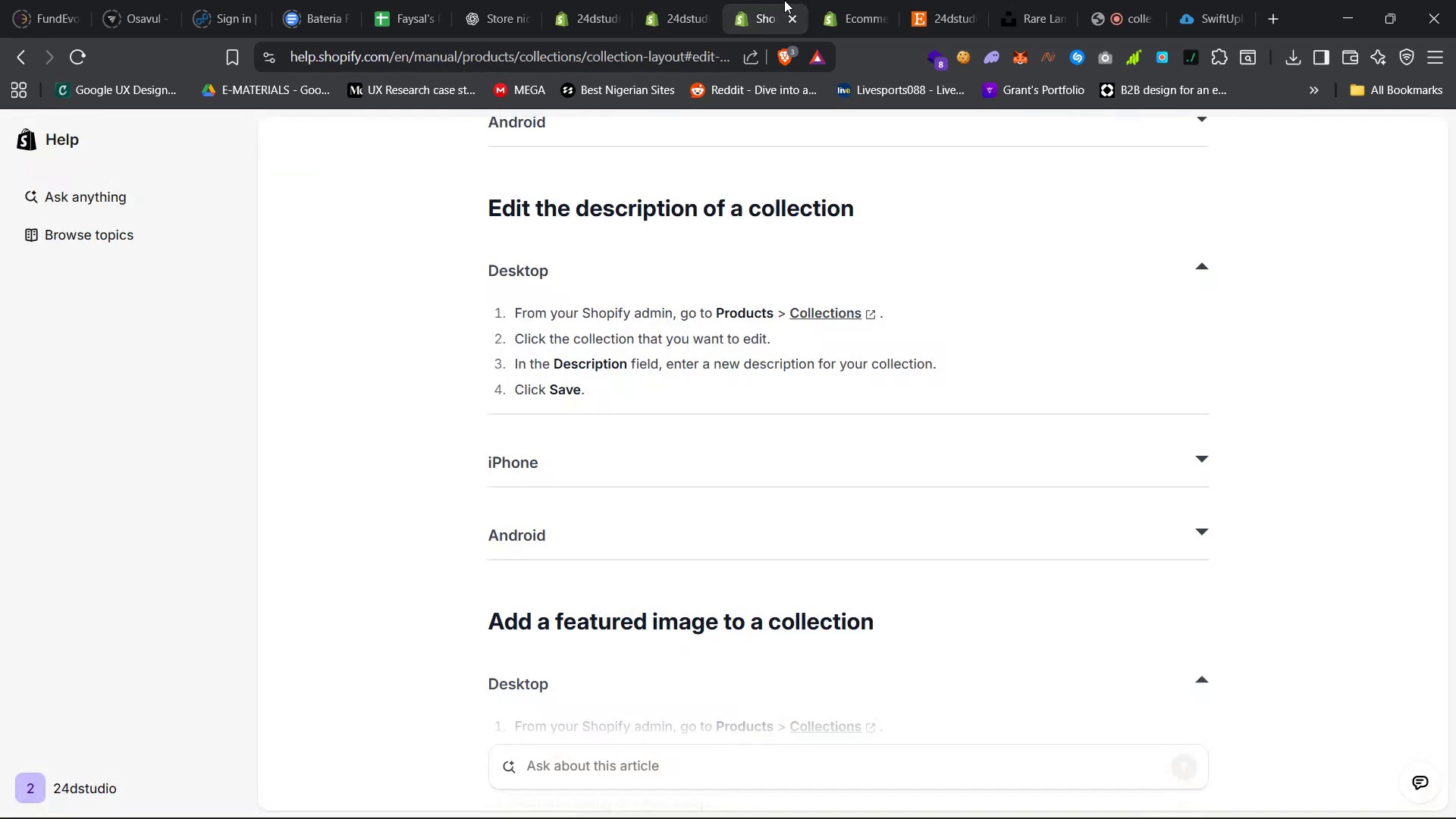 
left_click([833, 0])
 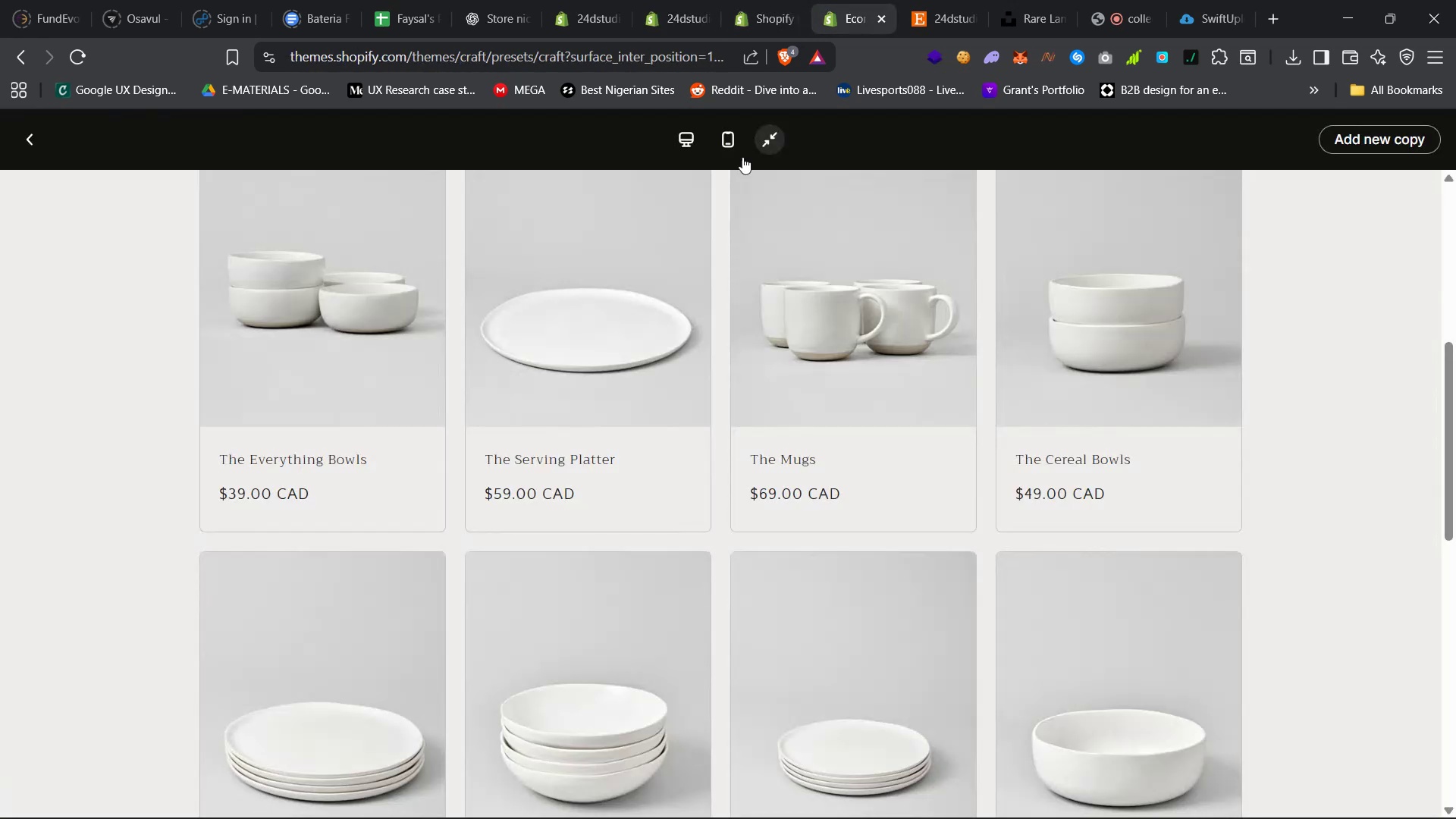 
scroll: coordinate [537, 484], scroll_direction: up, amount: 15.0
 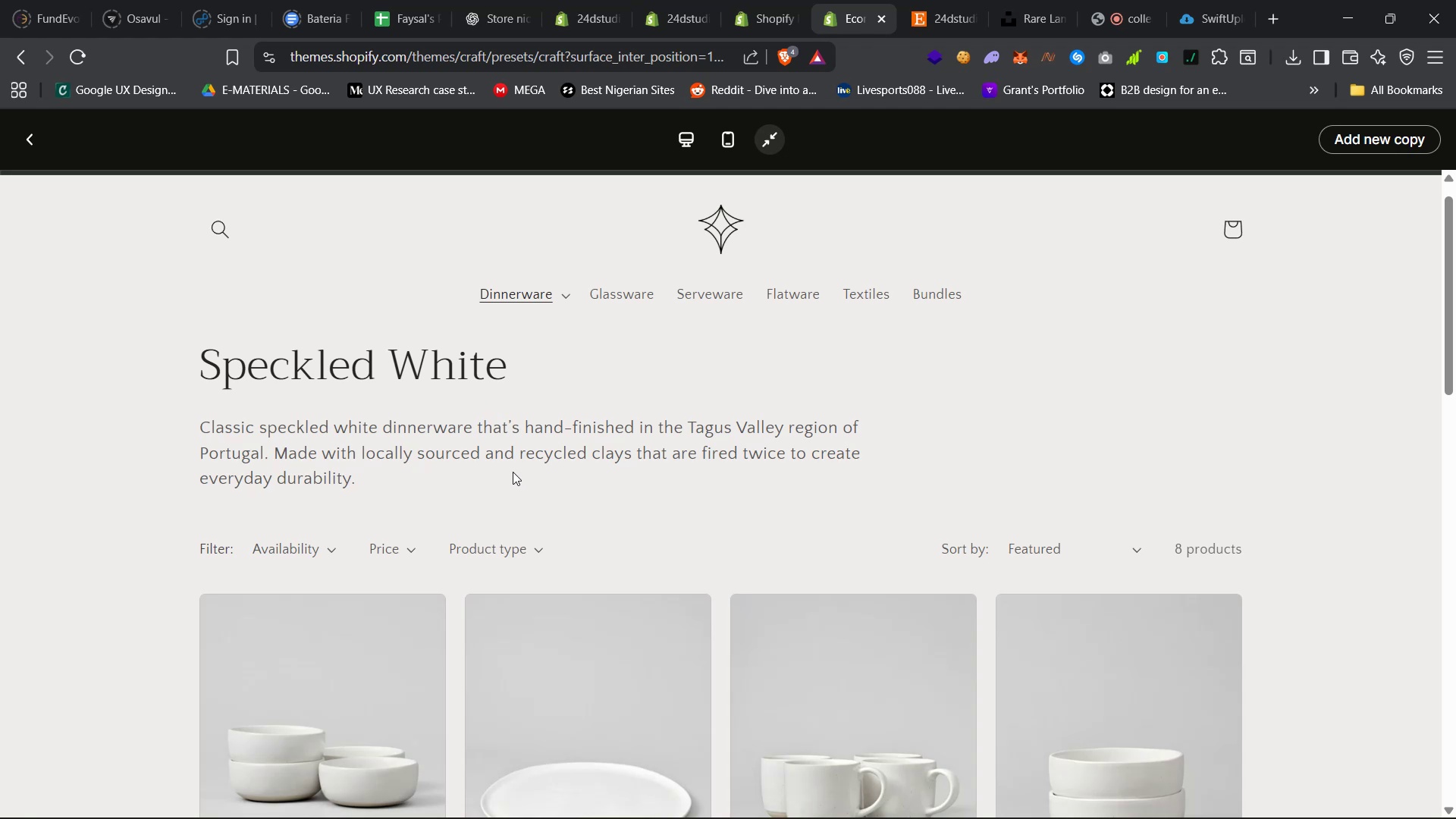 
mouse_move([638, 0])
 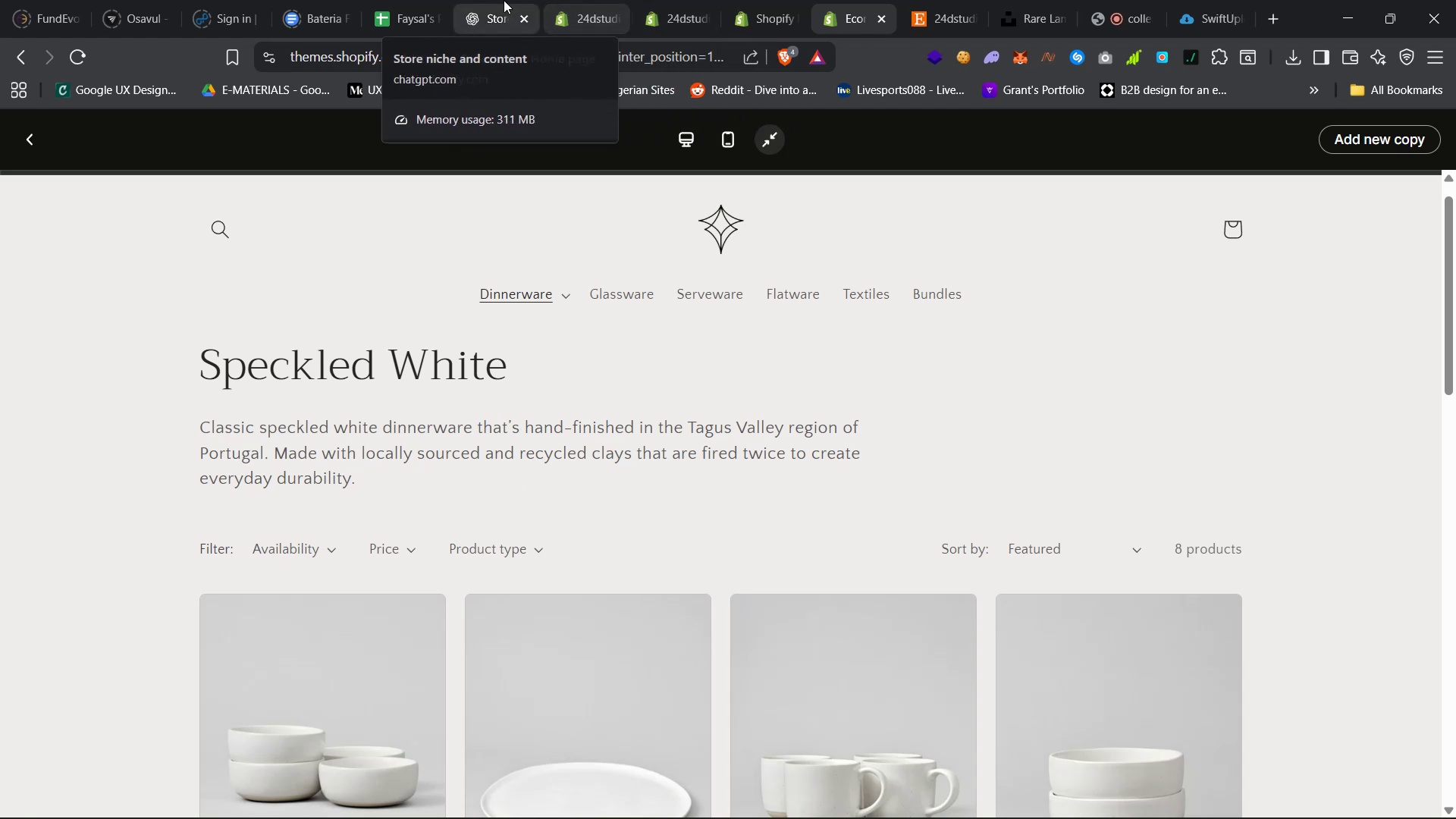 
left_click([485, 0])
 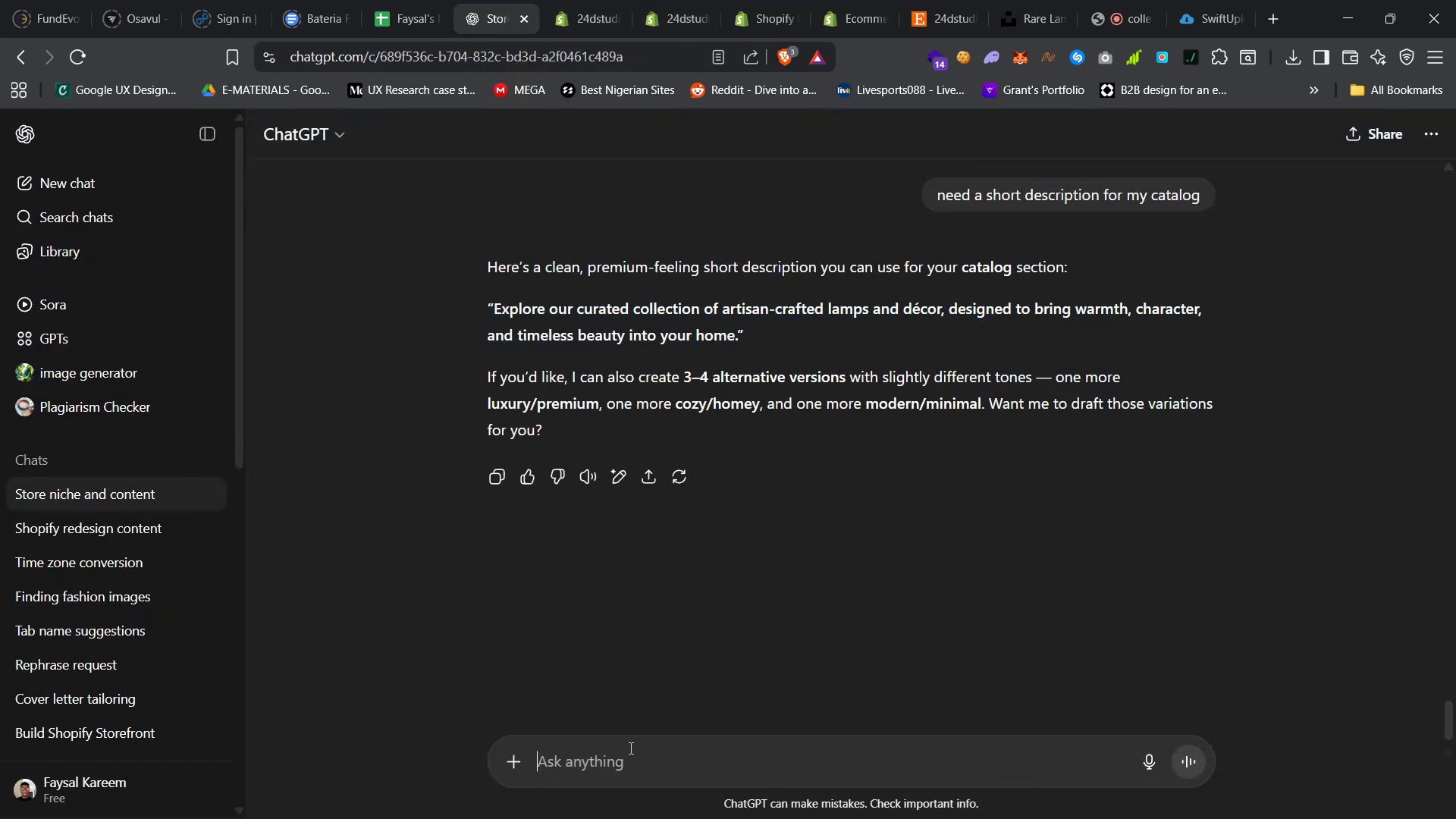 
type(need a good heading also)
 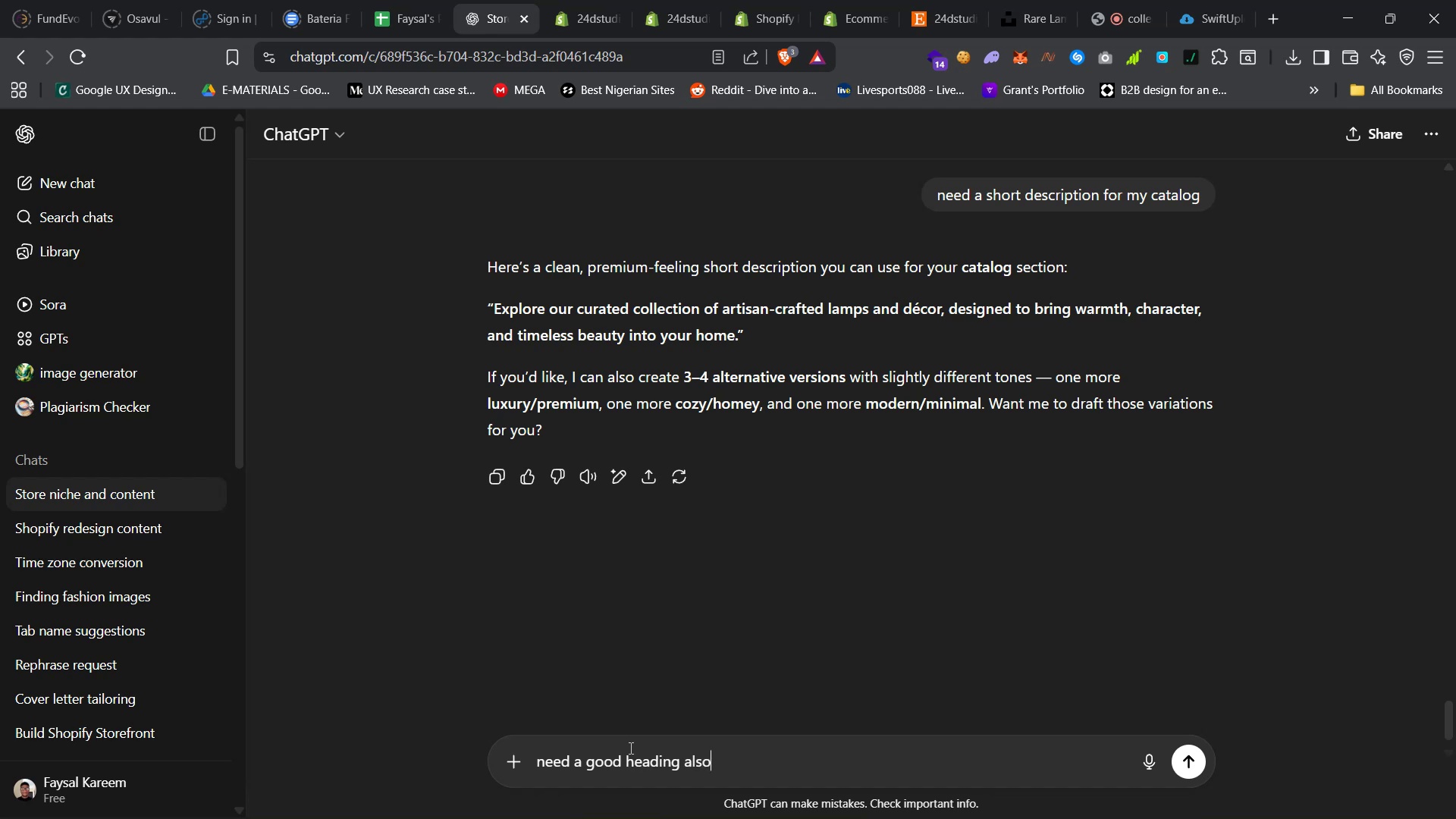 
key(Enter)
 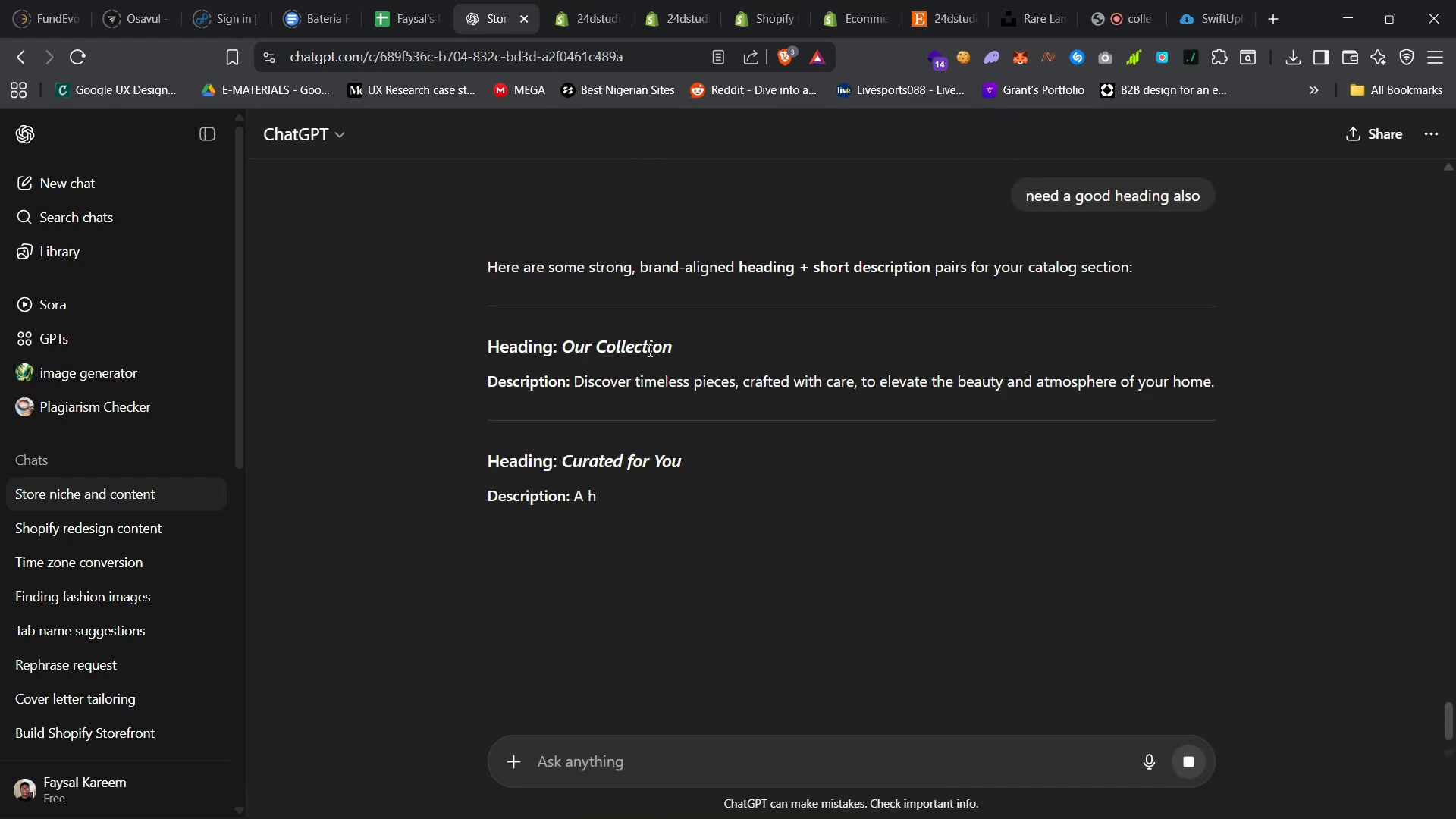 
left_click_drag(start_coordinate=[698, 459], to_coordinate=[570, 466])
 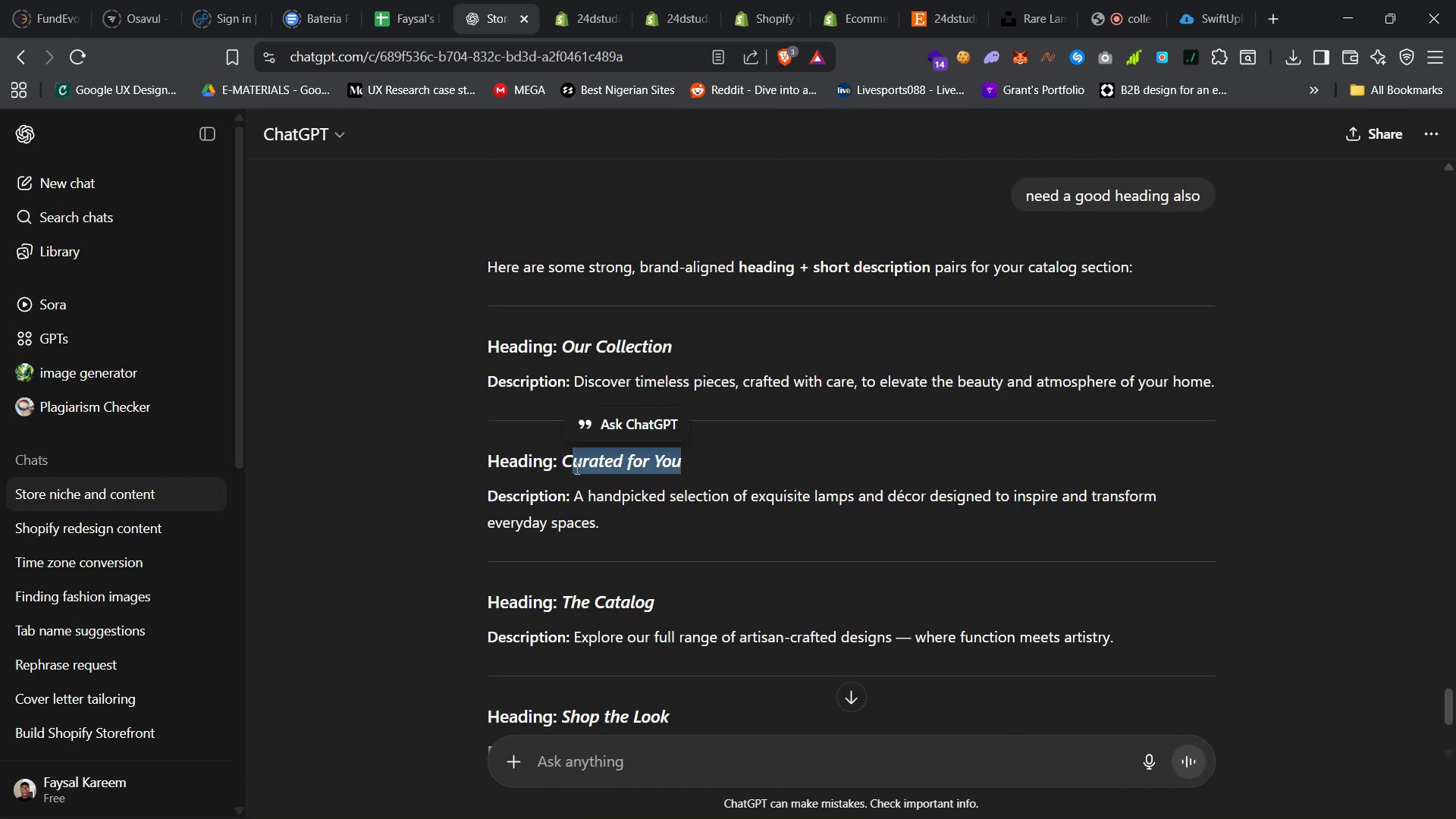 
scroll: coordinate [579, 468], scroll_direction: down, amount: 12.0
 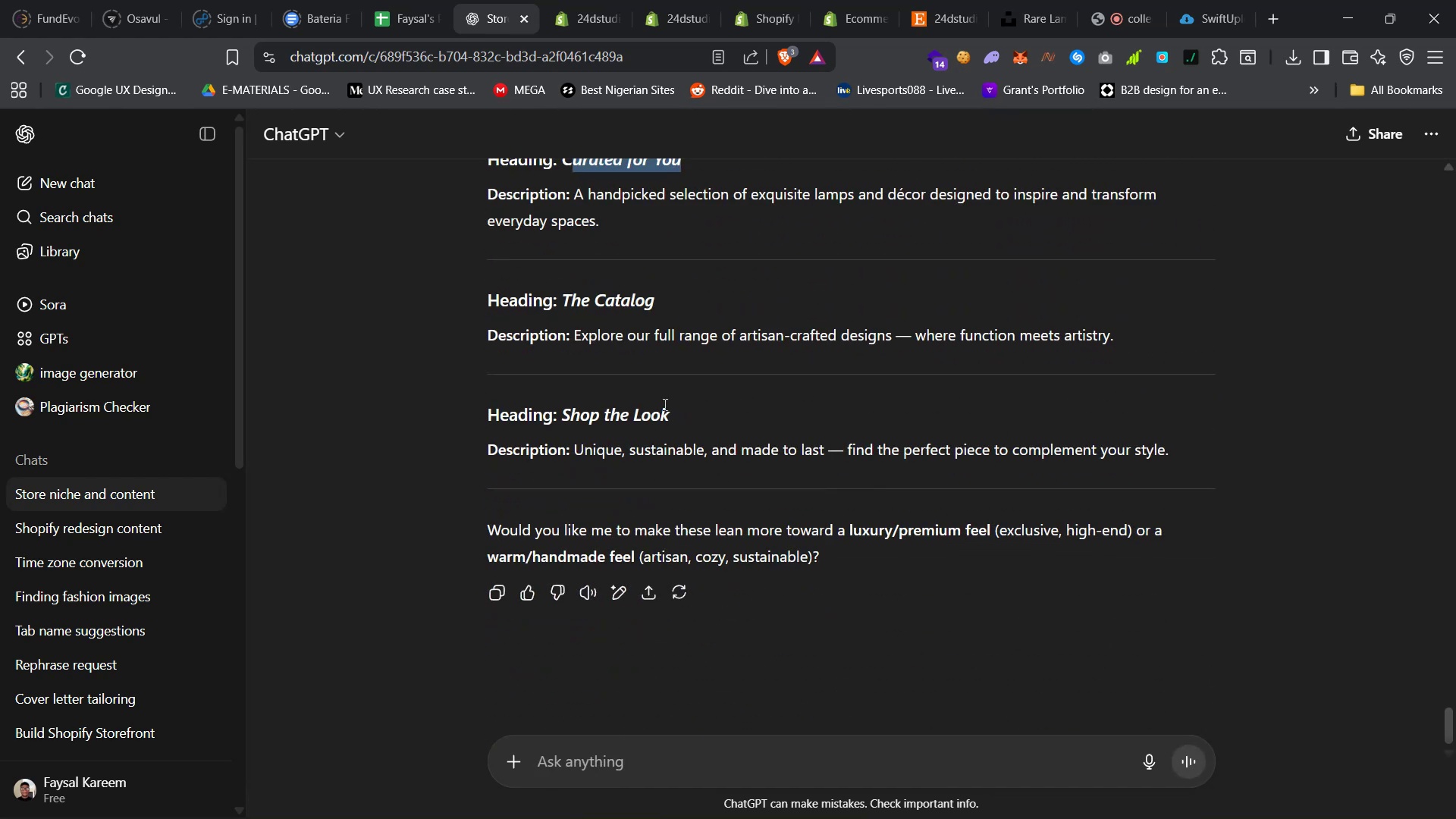 
left_click_drag(start_coordinate=[668, 415], to_coordinate=[566, 425])
 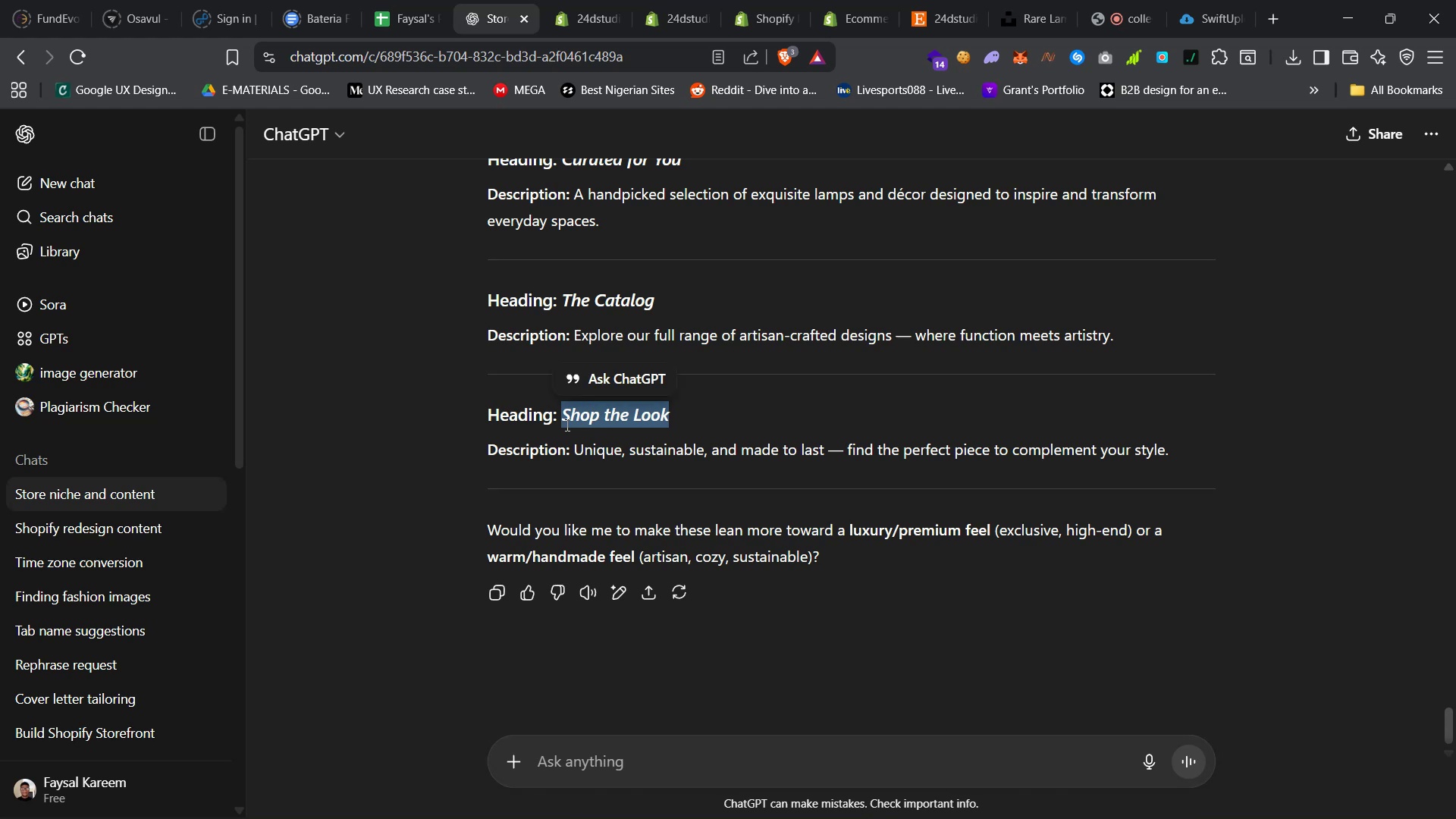 
key(Control+C)
 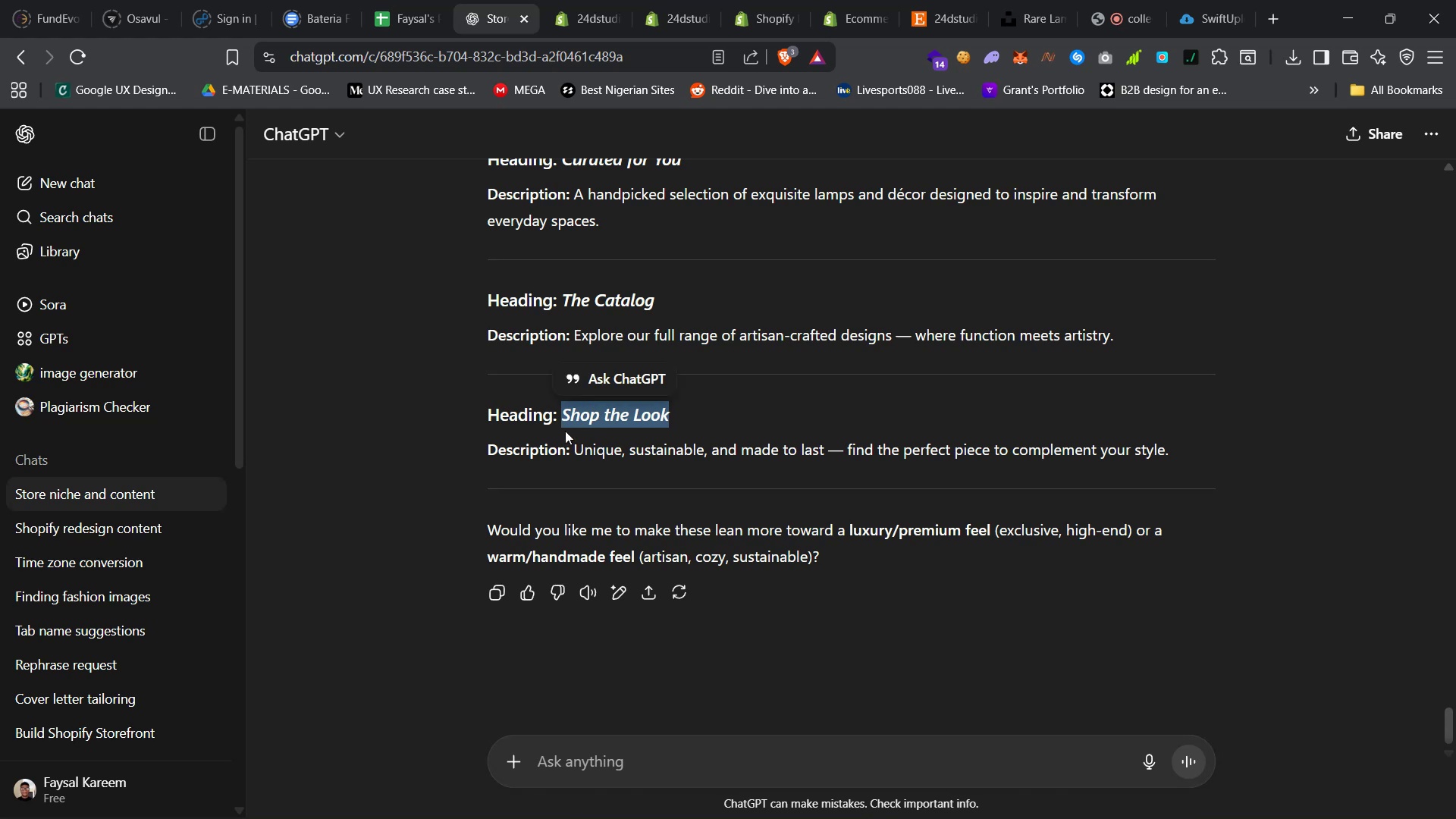 
key(Control+C)
 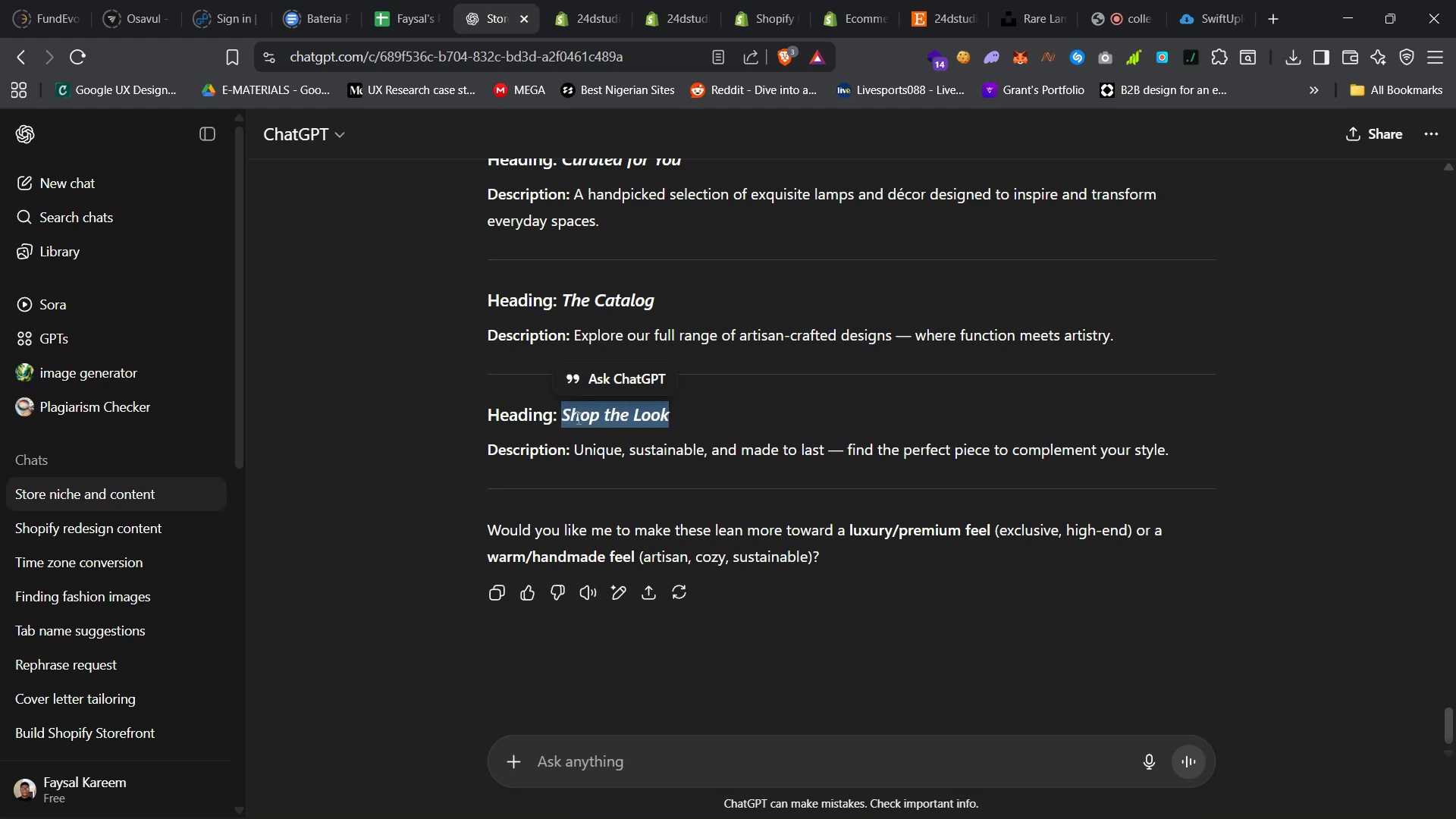 
key(Control+C)
 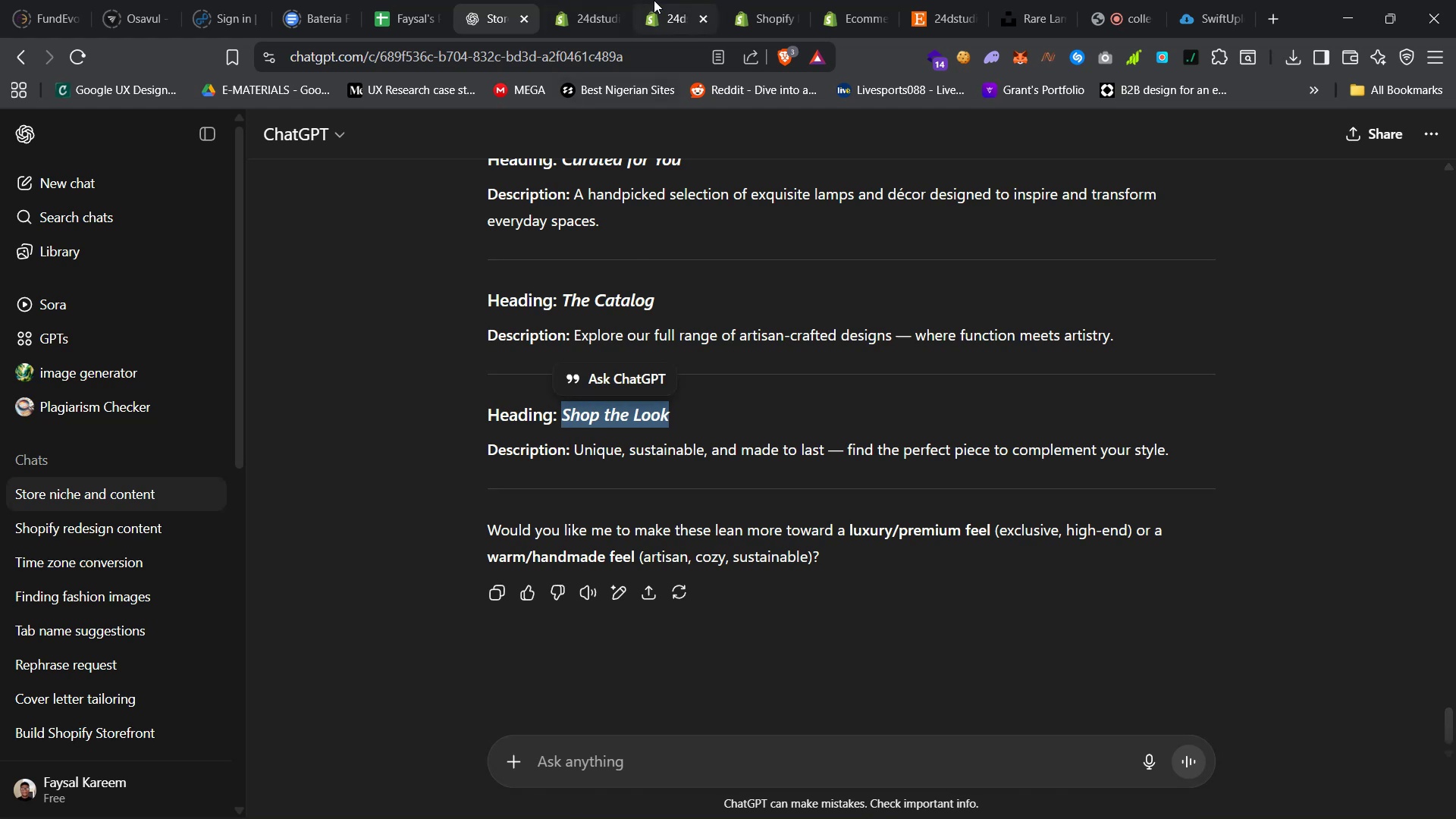 
left_click([670, 0])
 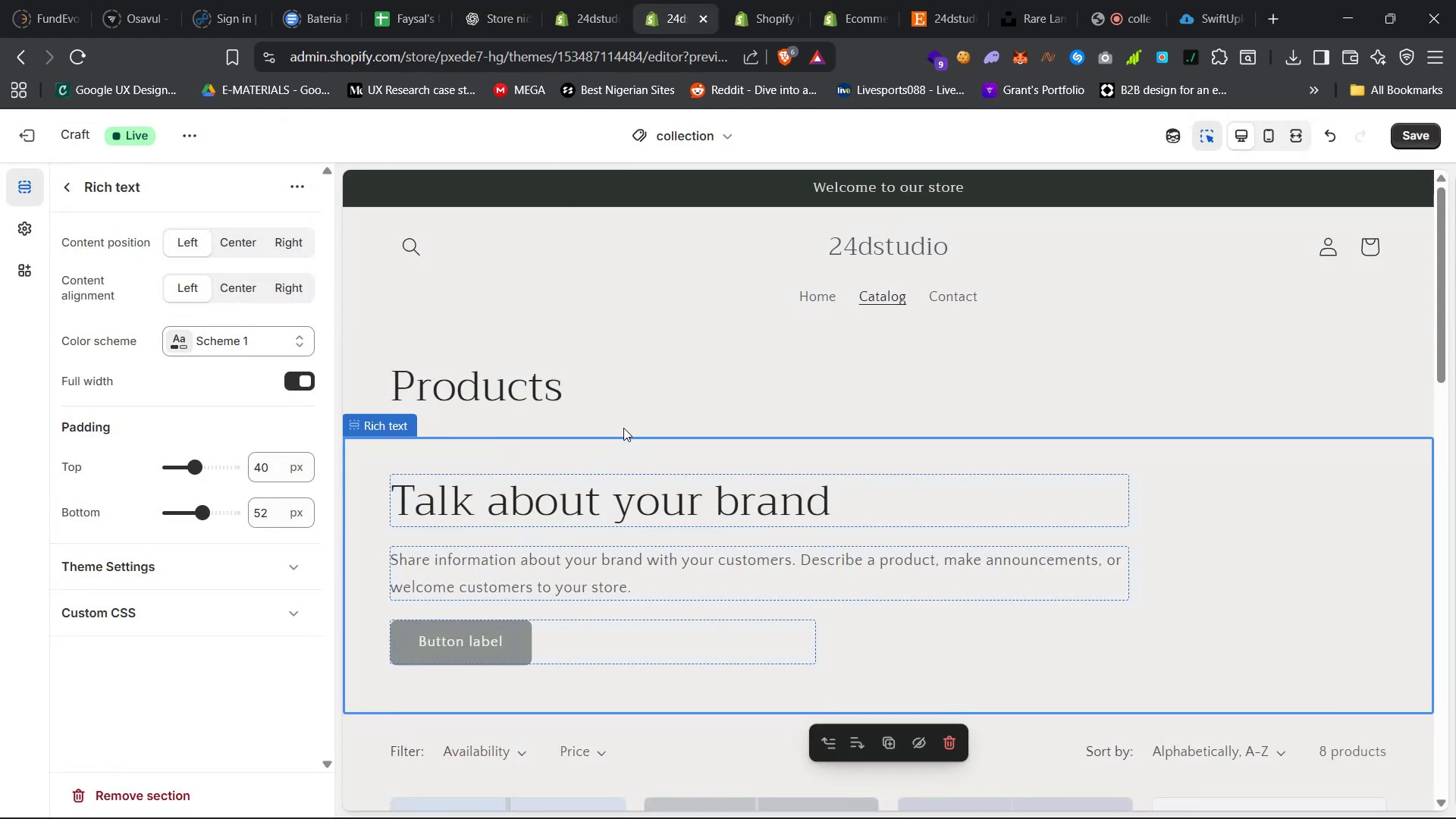 
left_click([639, 403])
 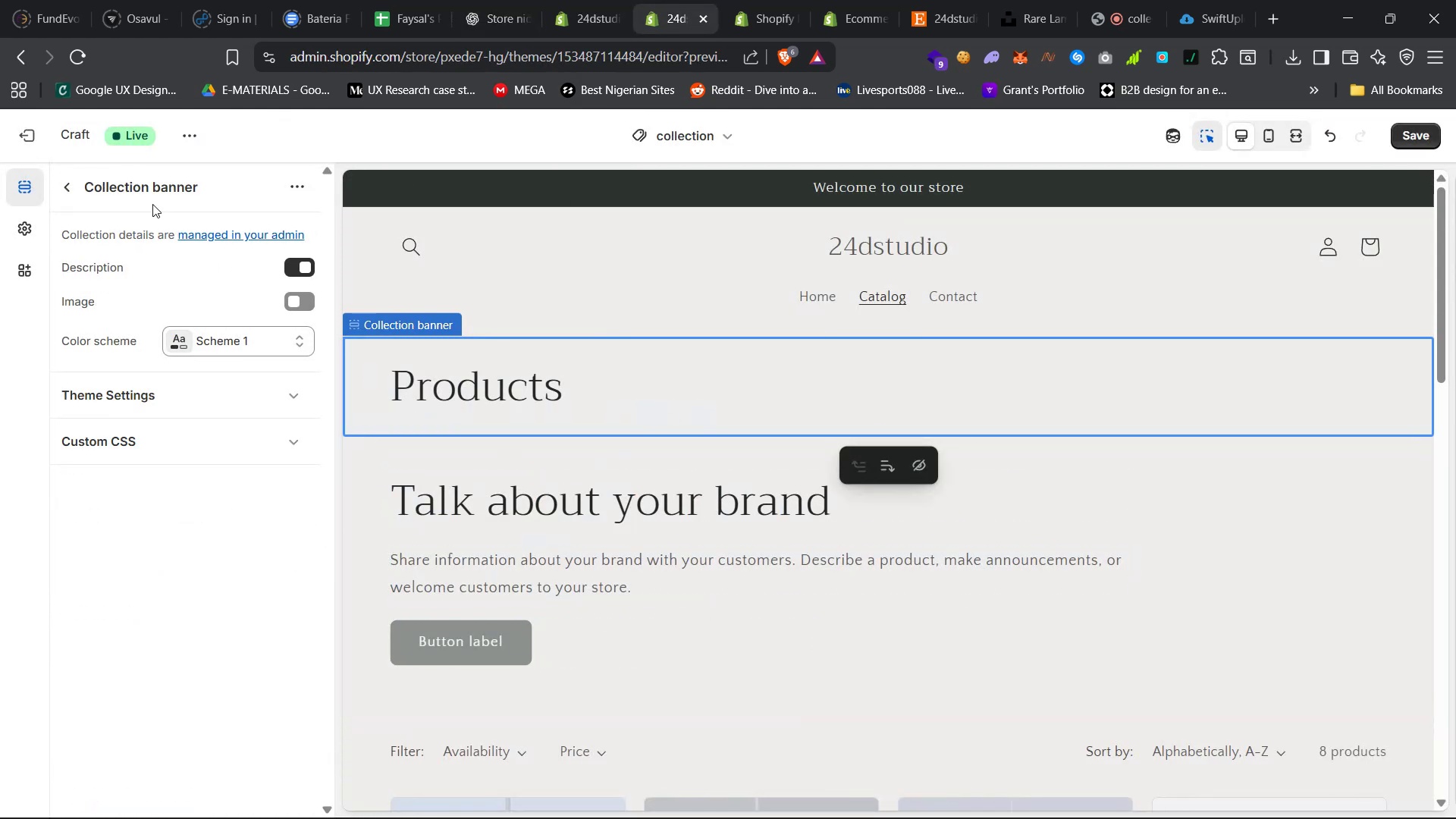 
left_click([72, 185])
 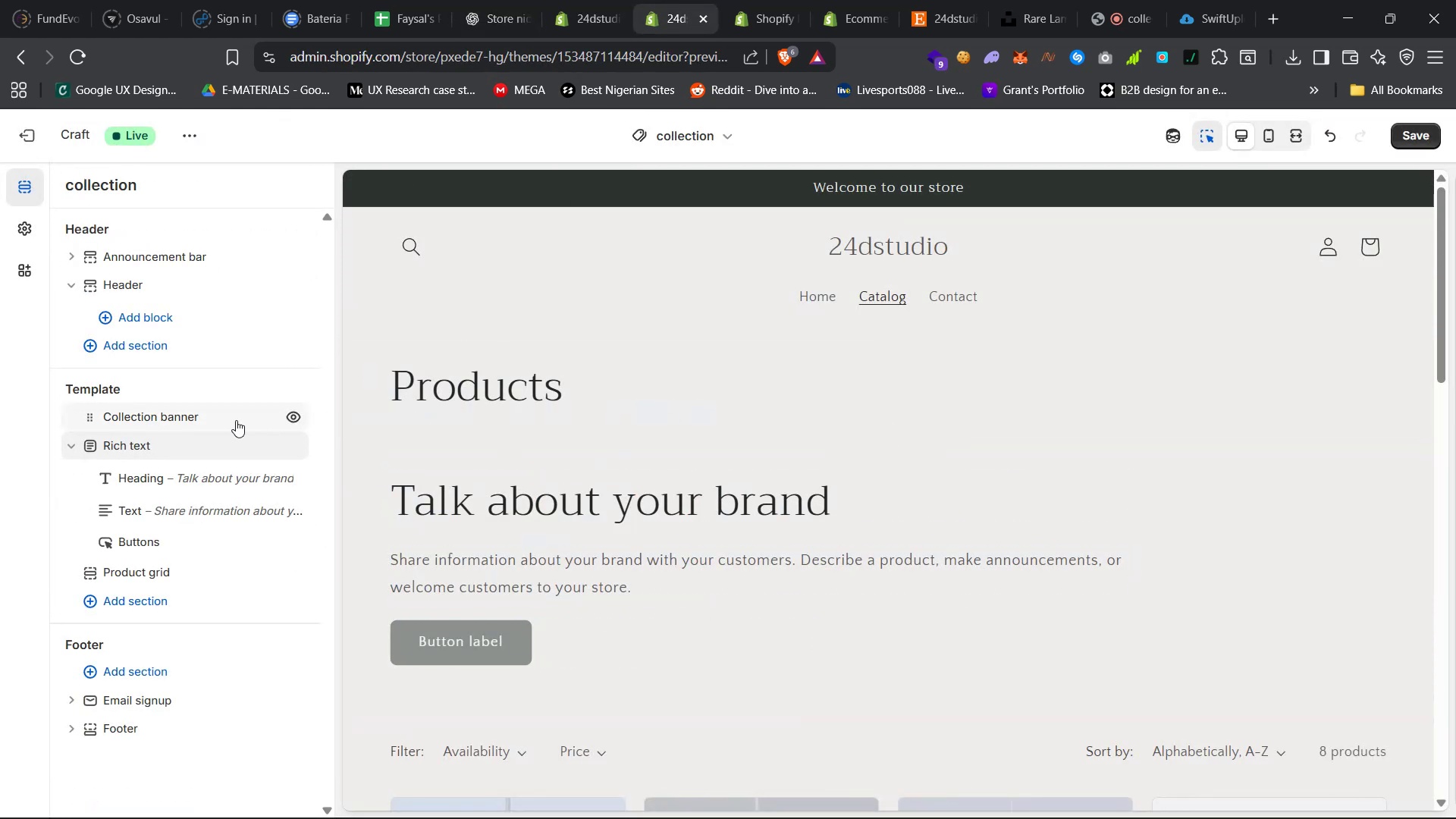 
left_click([290, 413])
 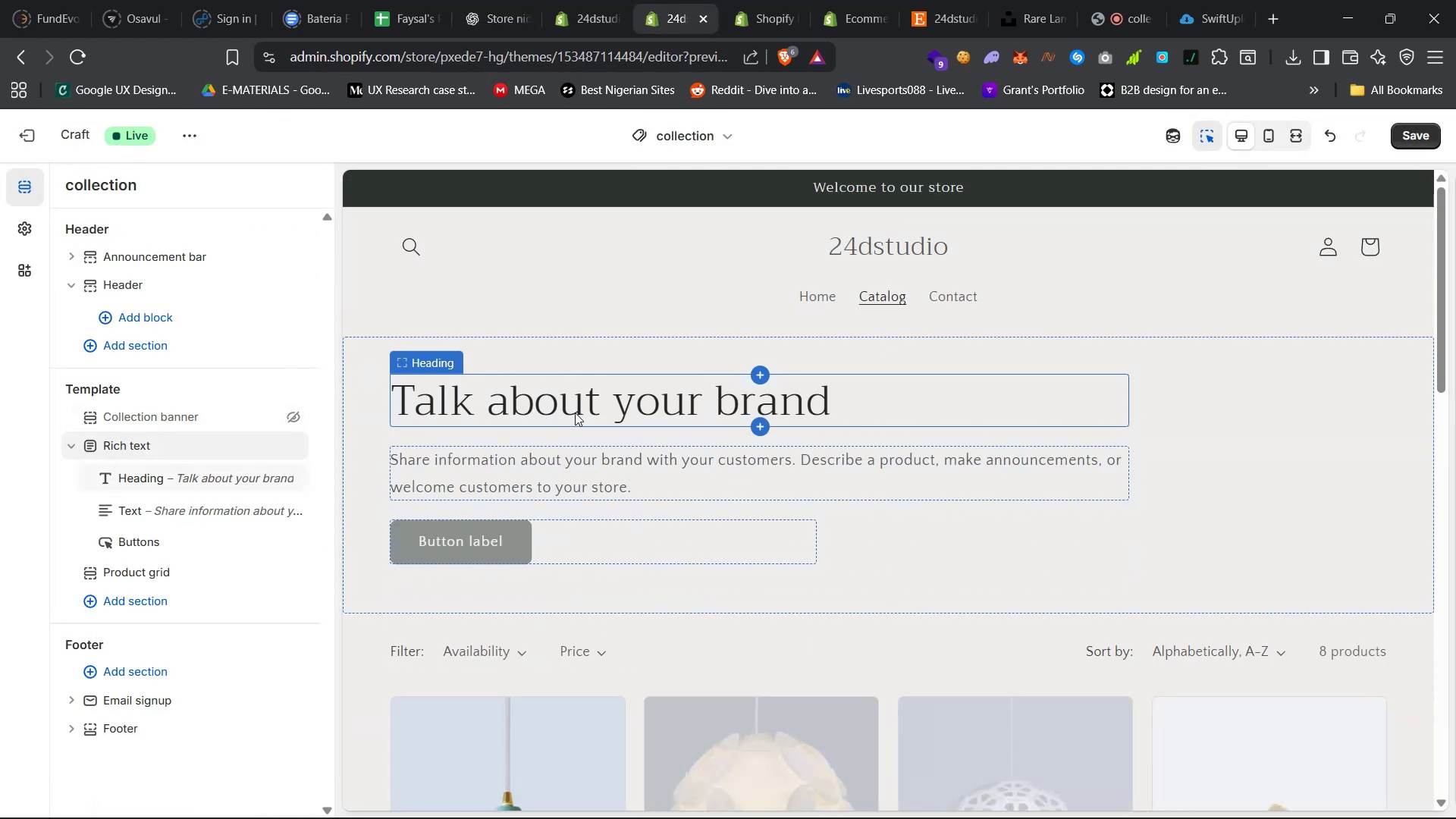 
double_click([575, 413])
 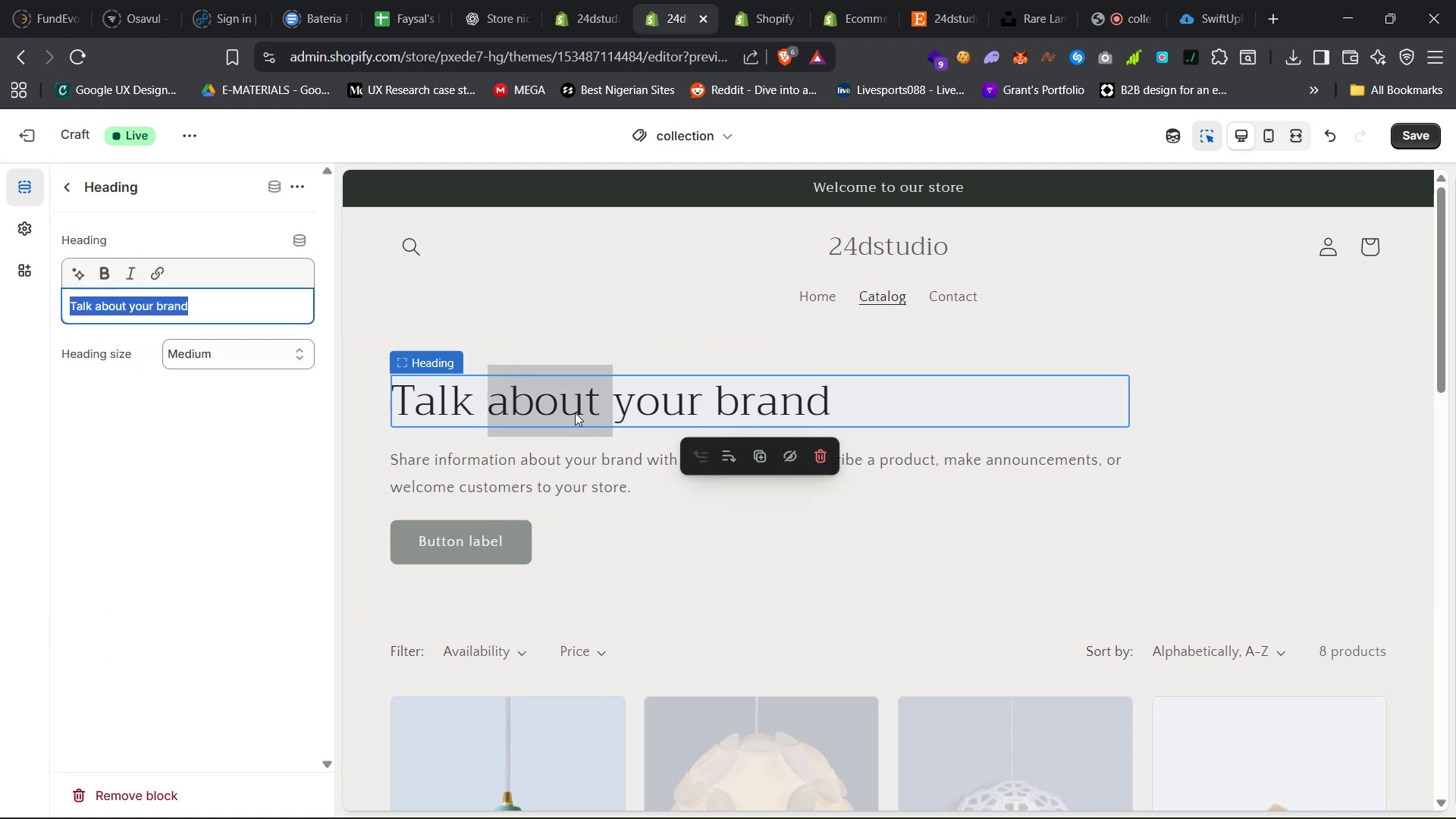 
triple_click([575, 413])
 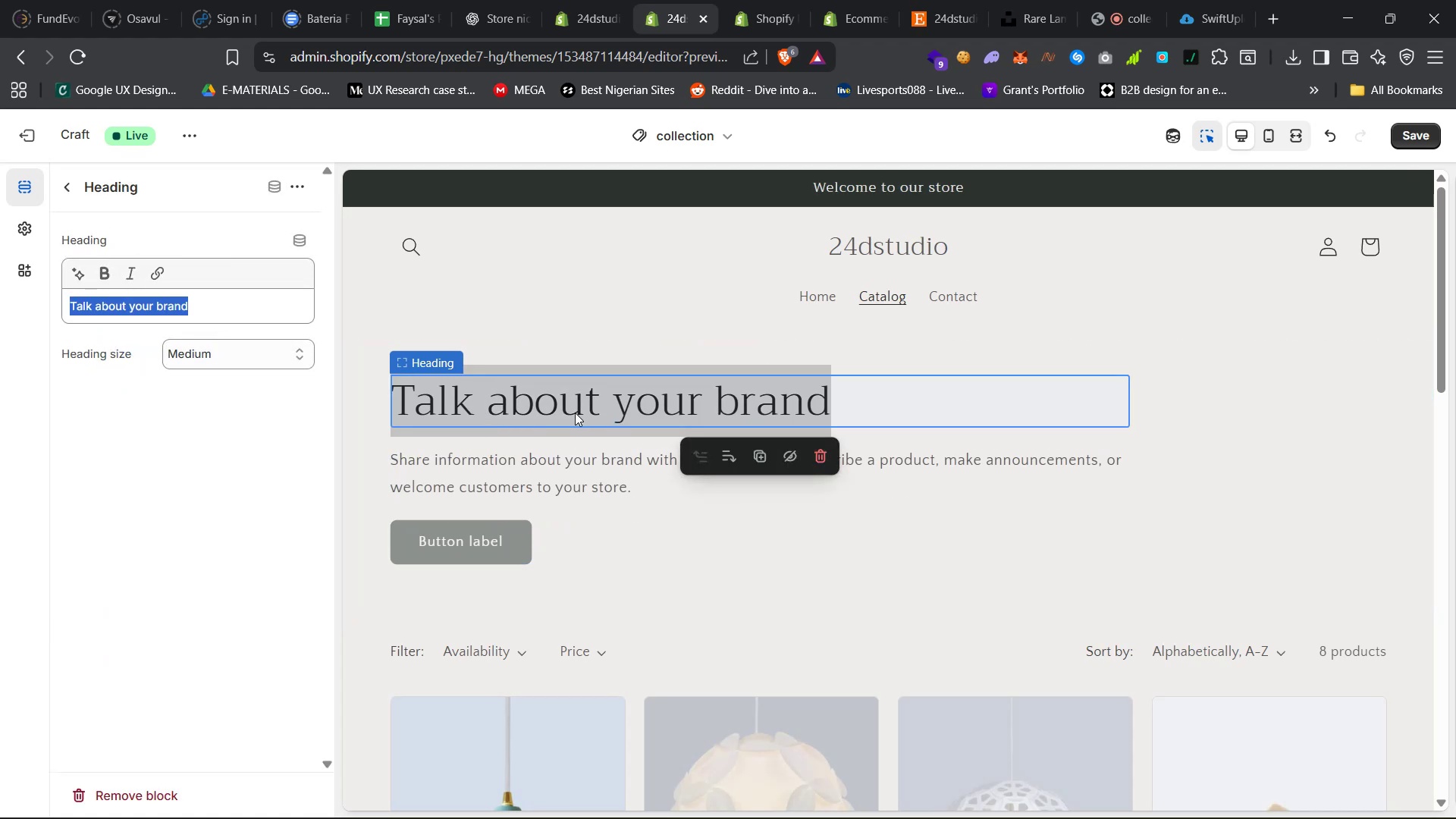 
hold_key(key=ControlLeft, duration=0.41)
 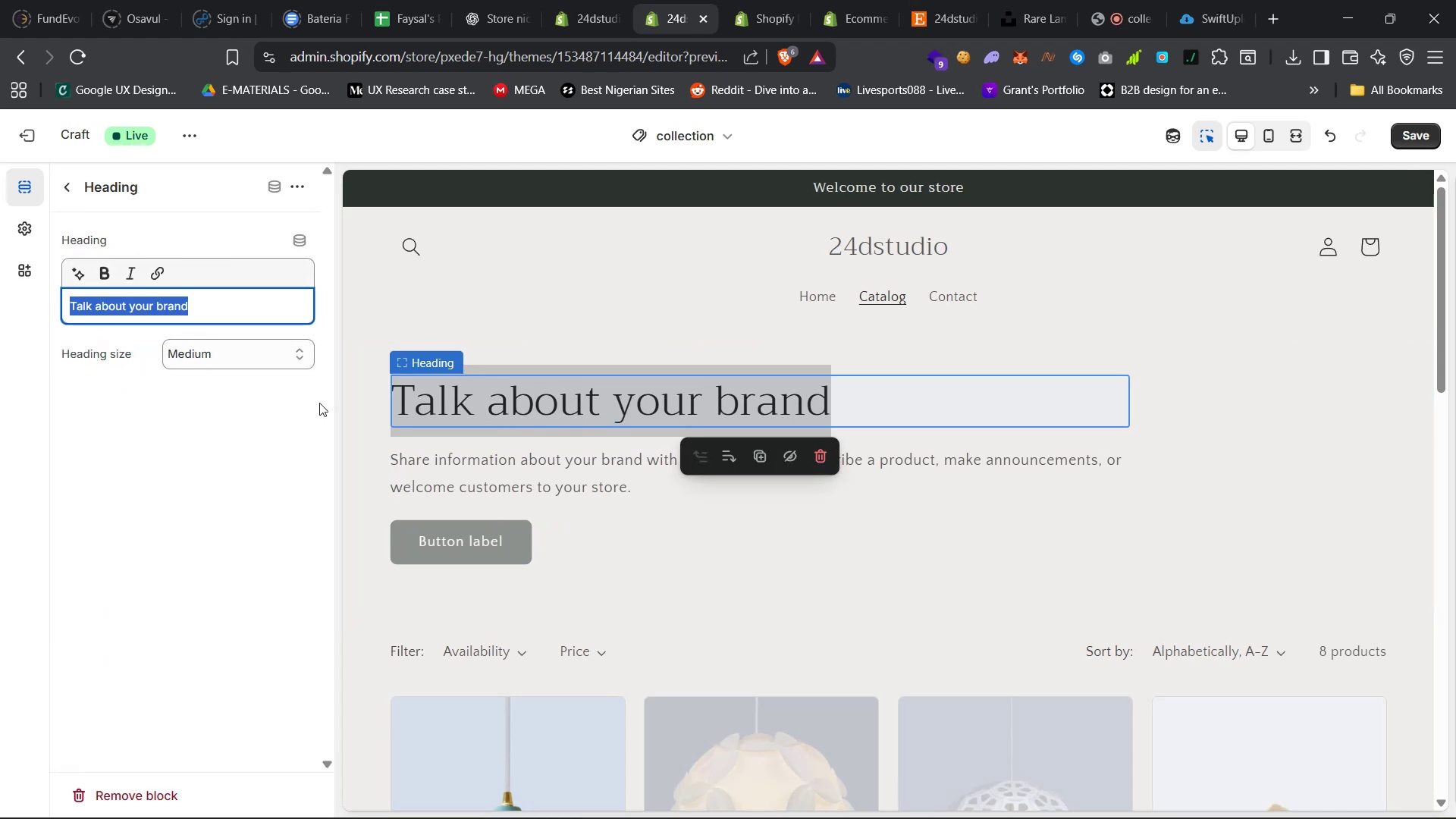 
key(Control+V)
 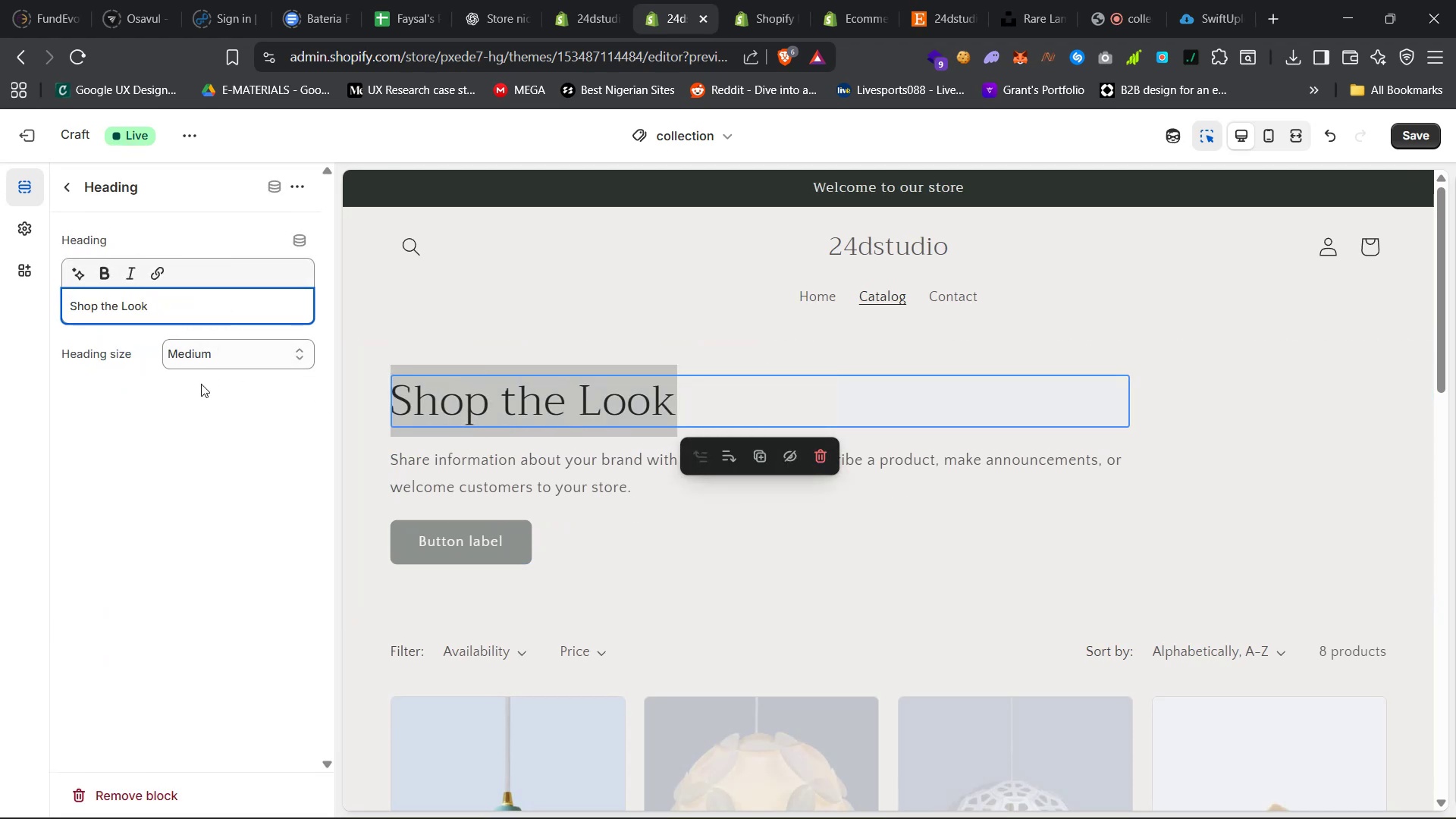 
left_click([191, 398])
 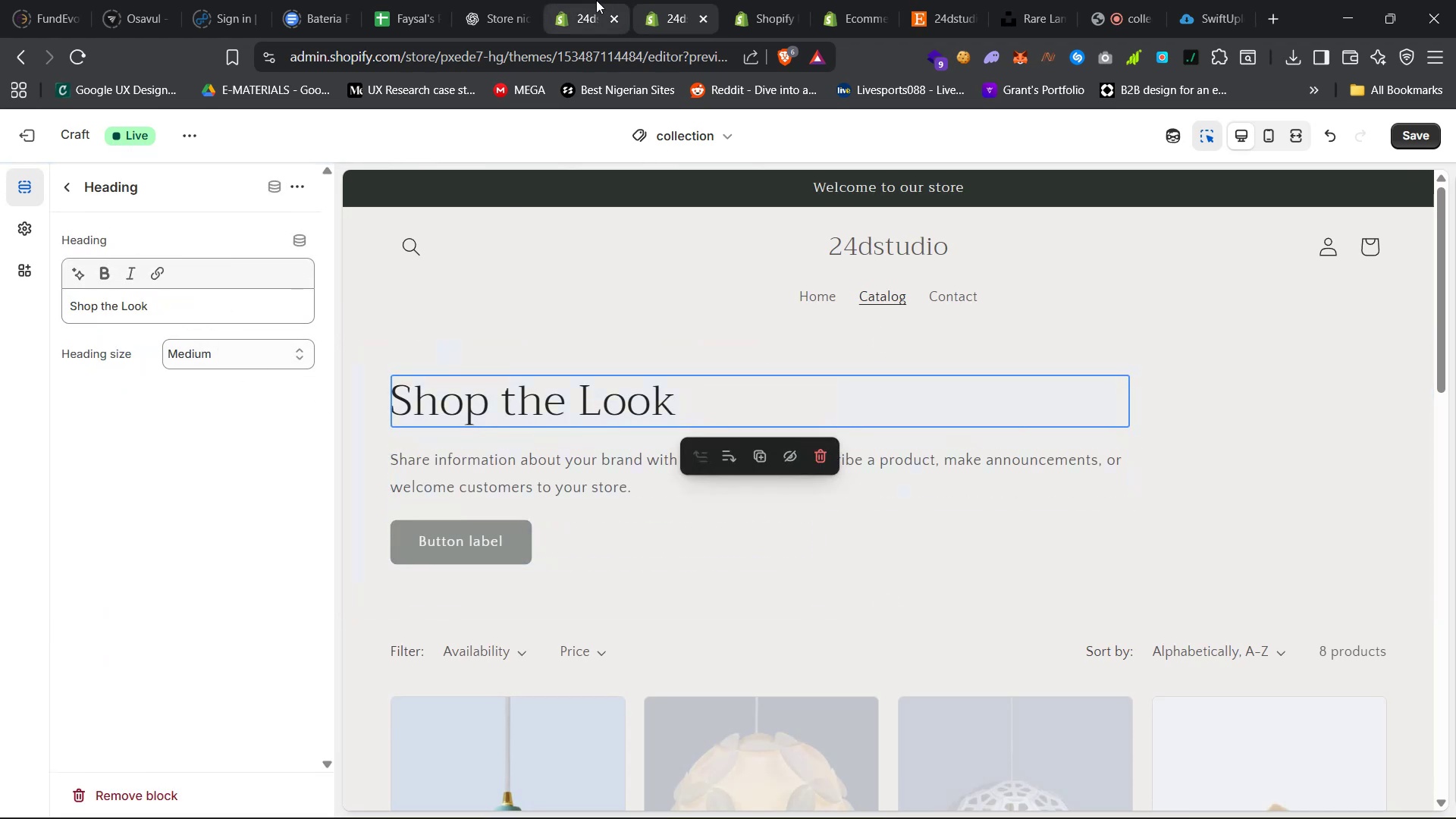 
left_click([484, 0])
 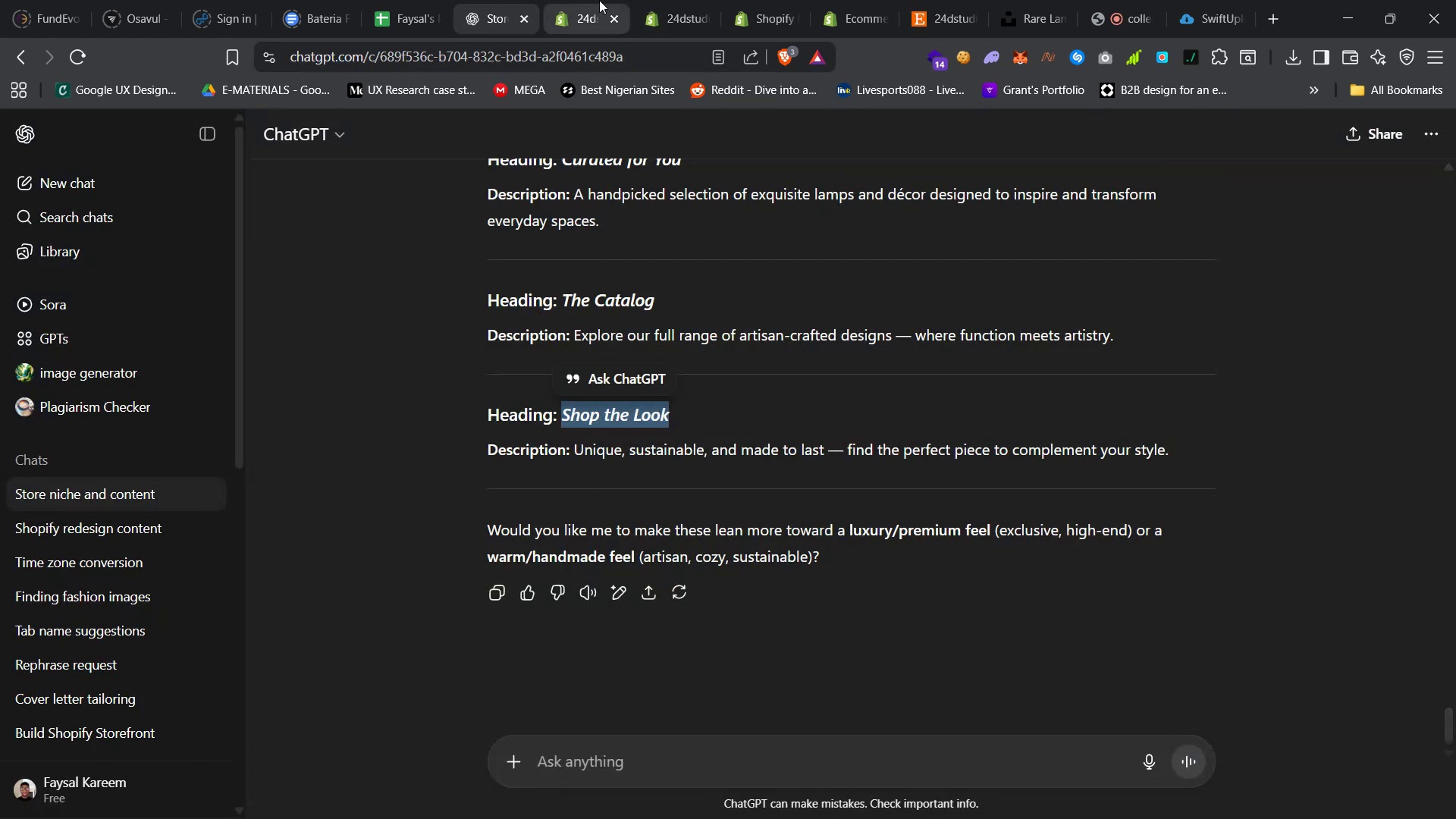 
left_click([652, 0])
 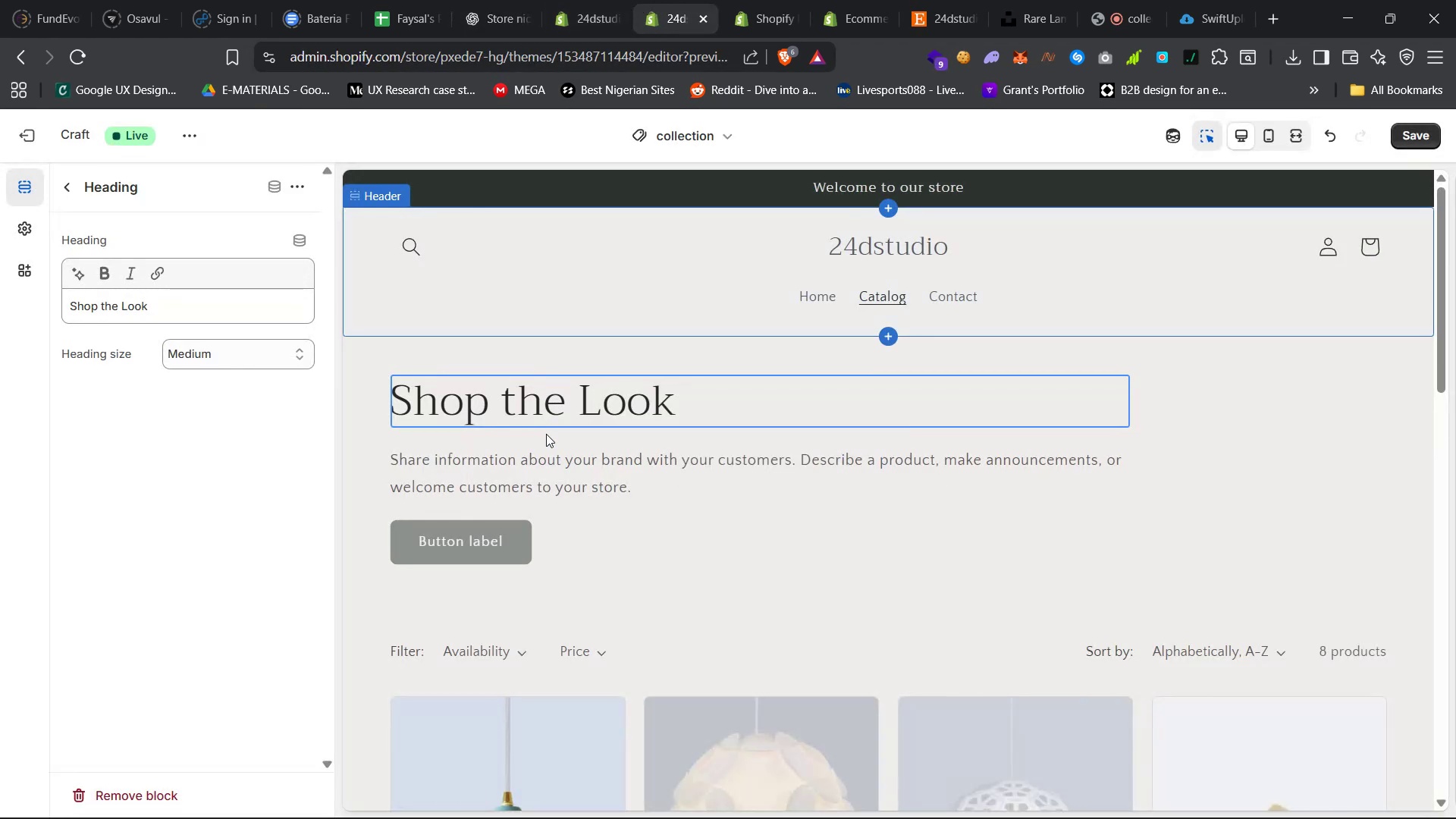 
left_click([554, 457])
 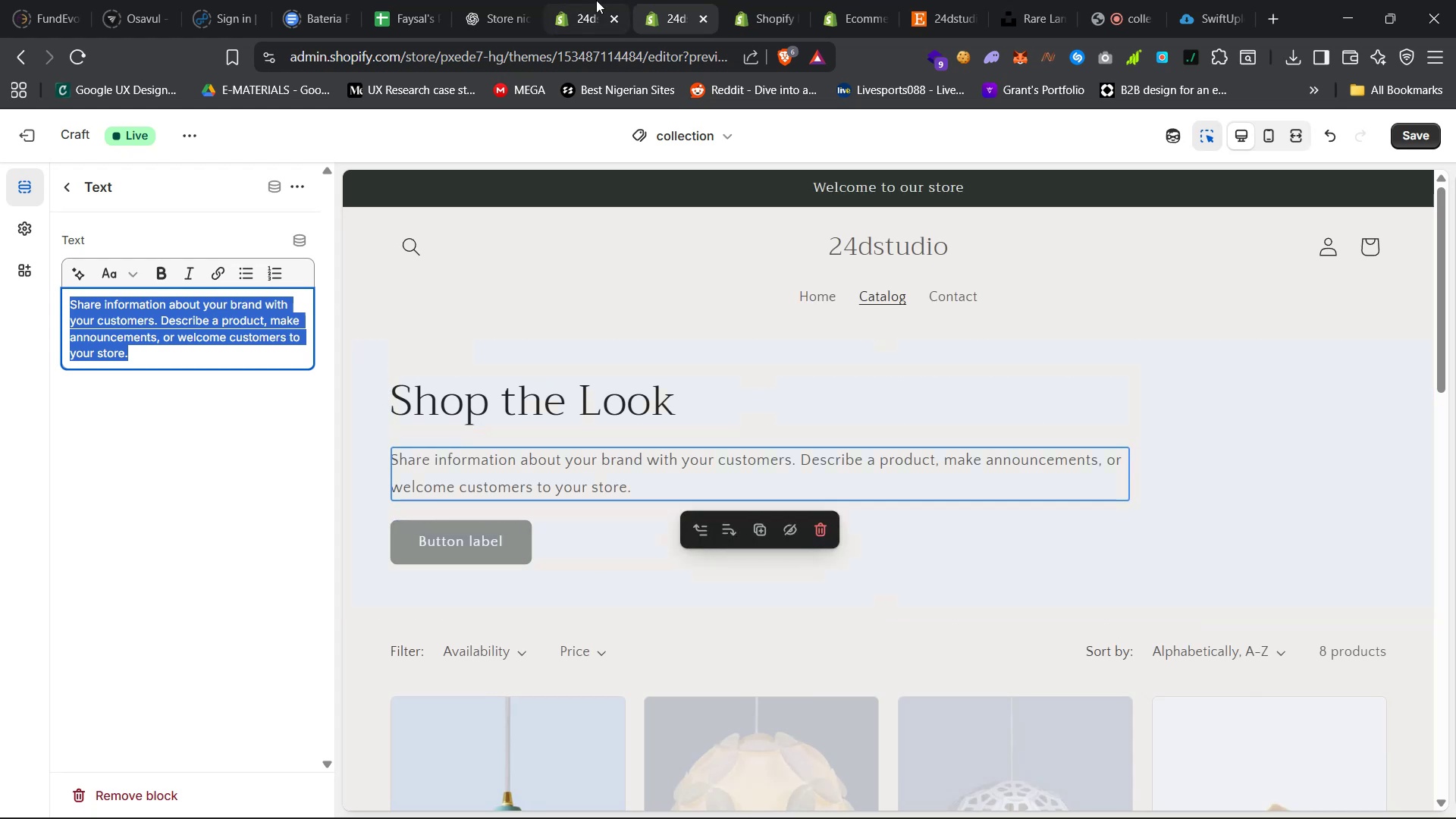 
left_click([472, 0])
 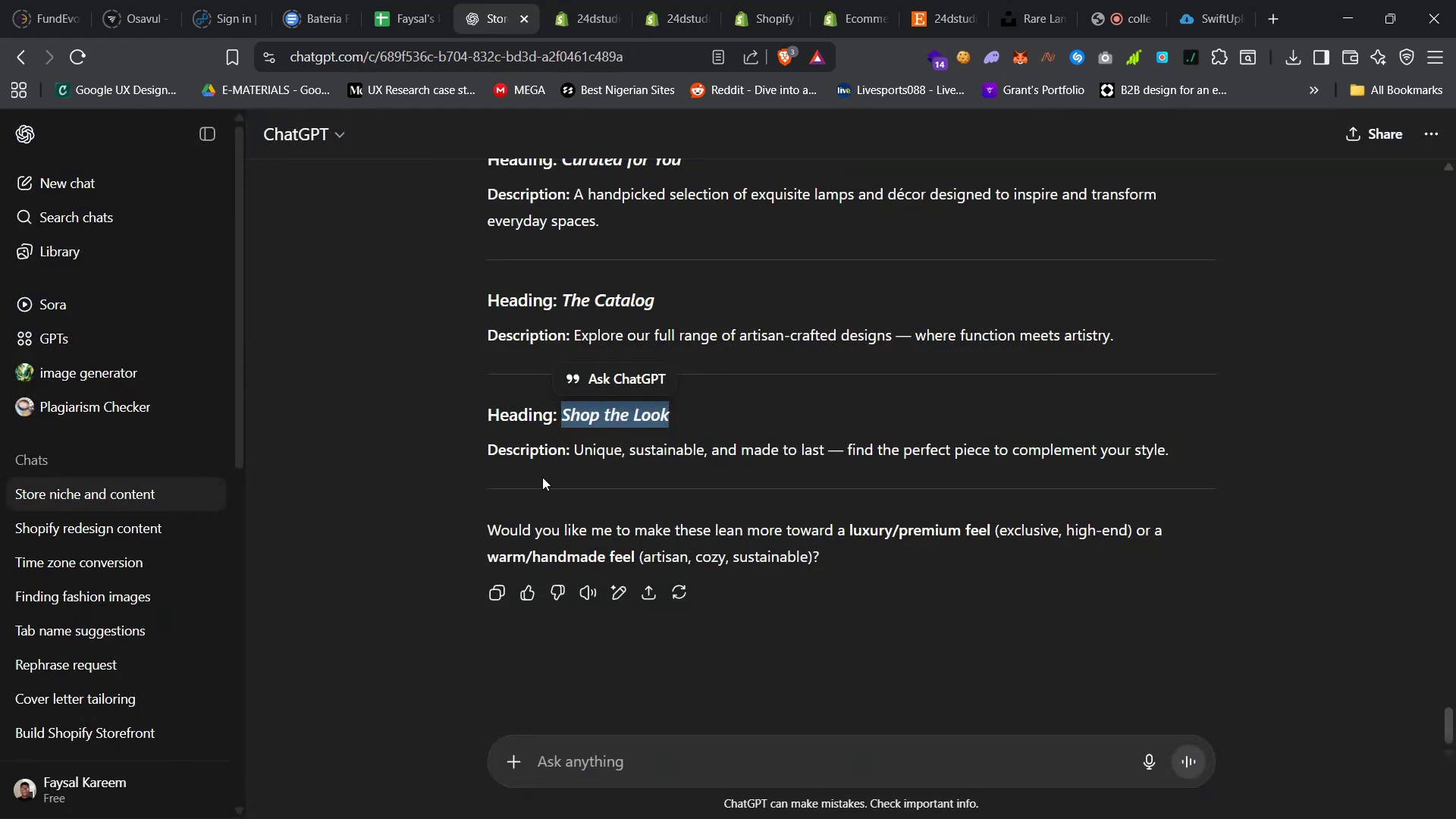 
scroll: coordinate [675, 550], scroll_direction: up, amount: 24.0
 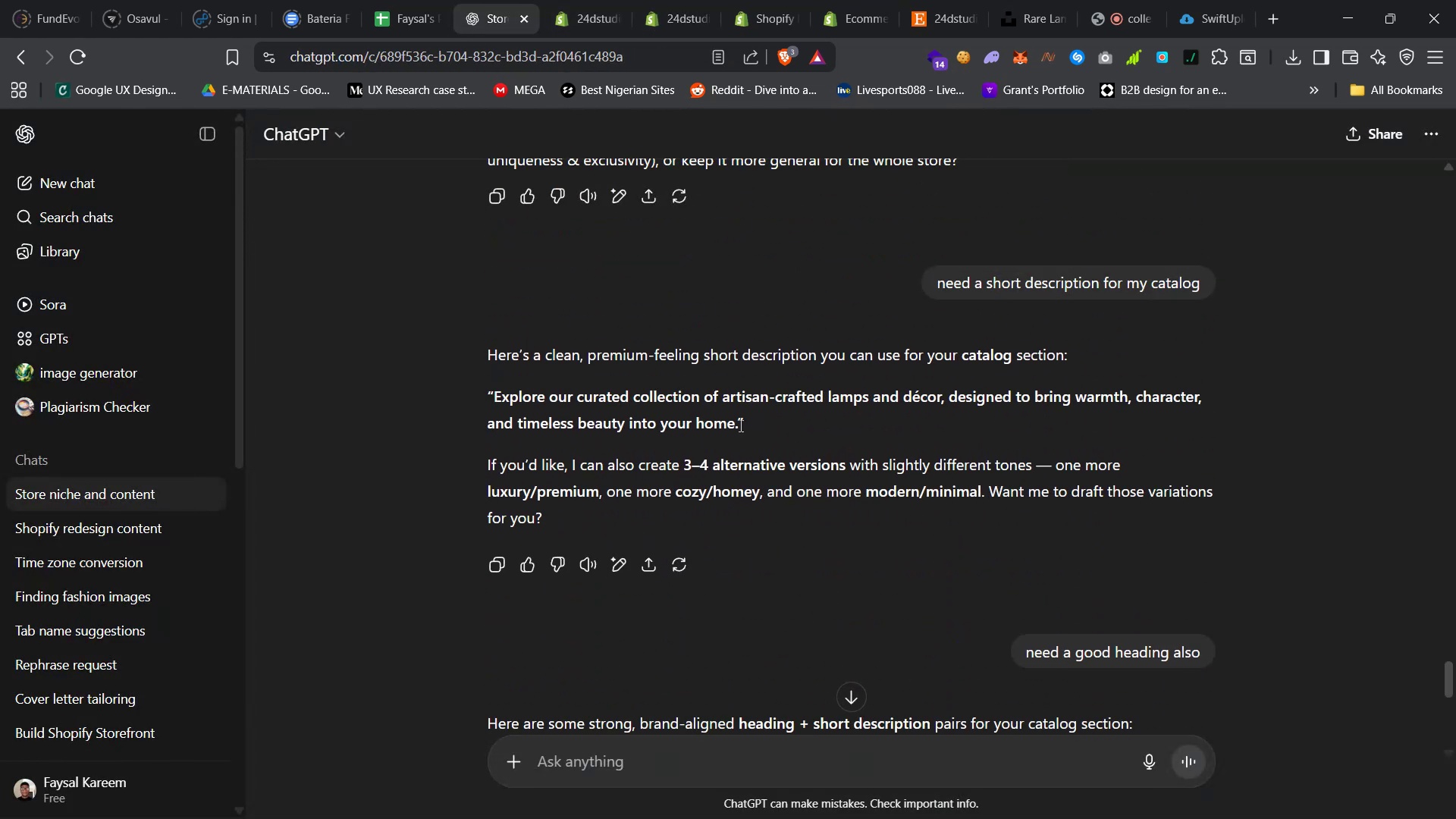 
left_click_drag(start_coordinate=[736, 425], to_coordinate=[686, 425])
 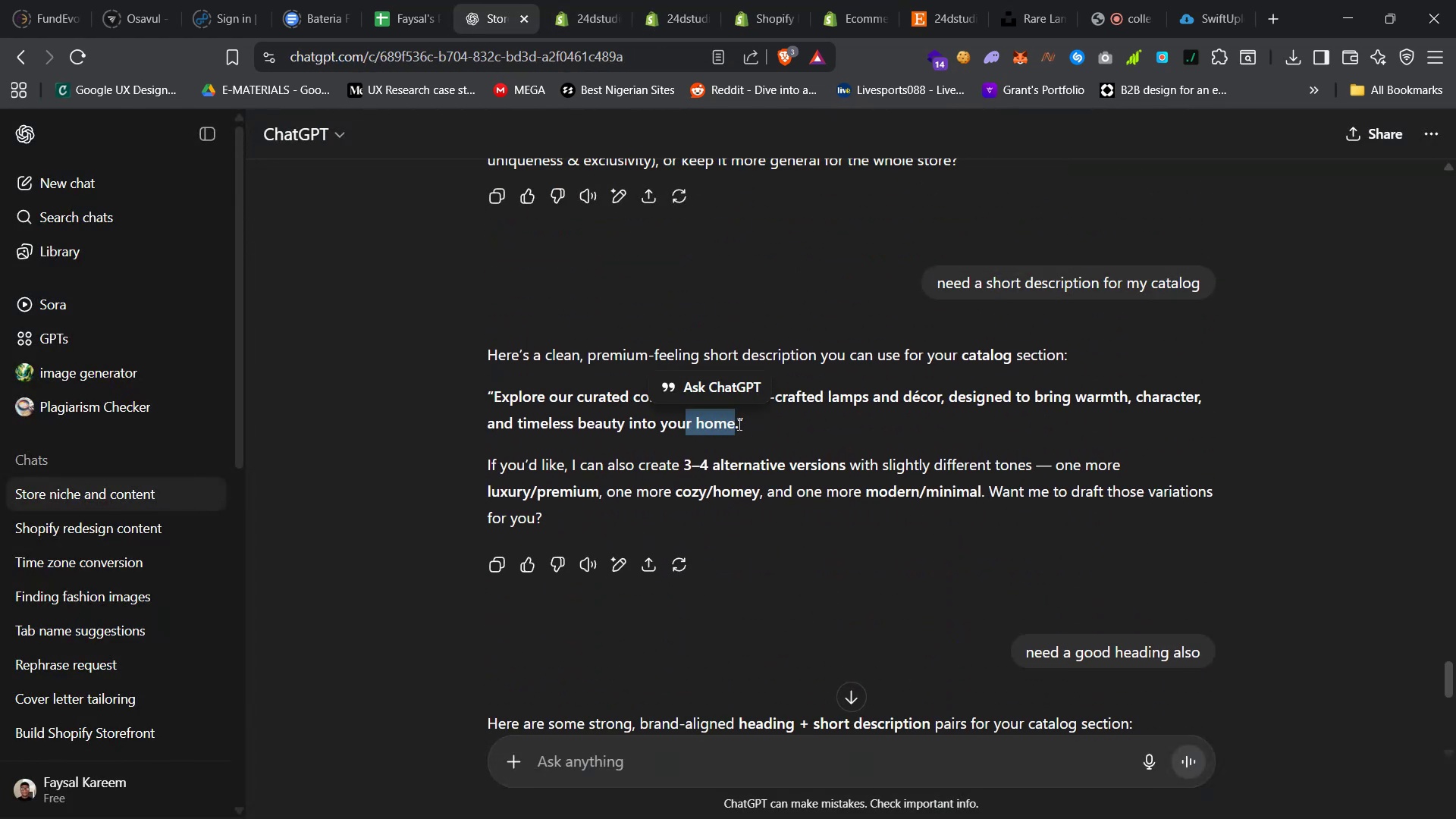 
left_click([736, 426])
 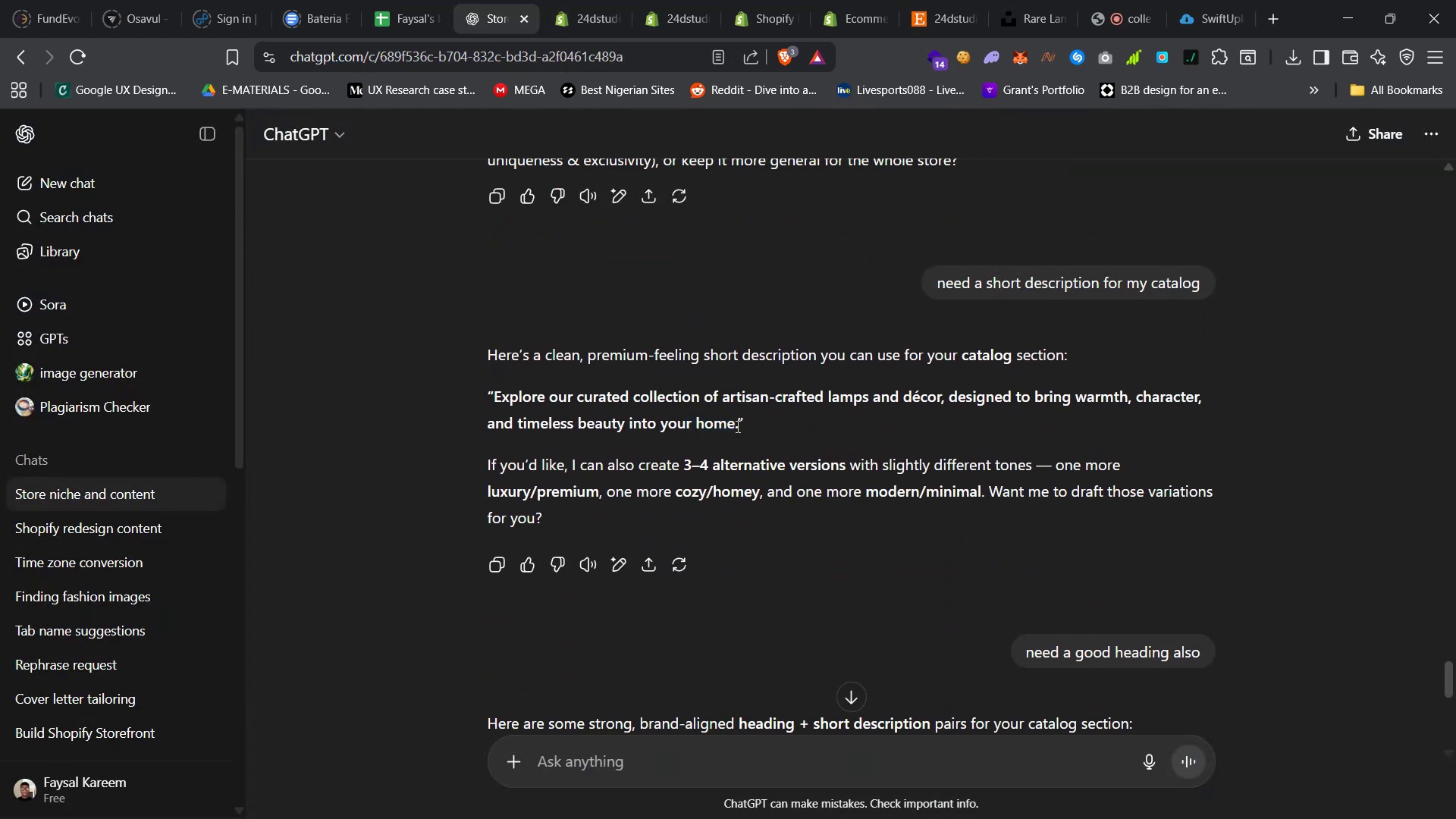 
left_click_drag(start_coordinate=[736, 426], to_coordinate=[592, 417])
 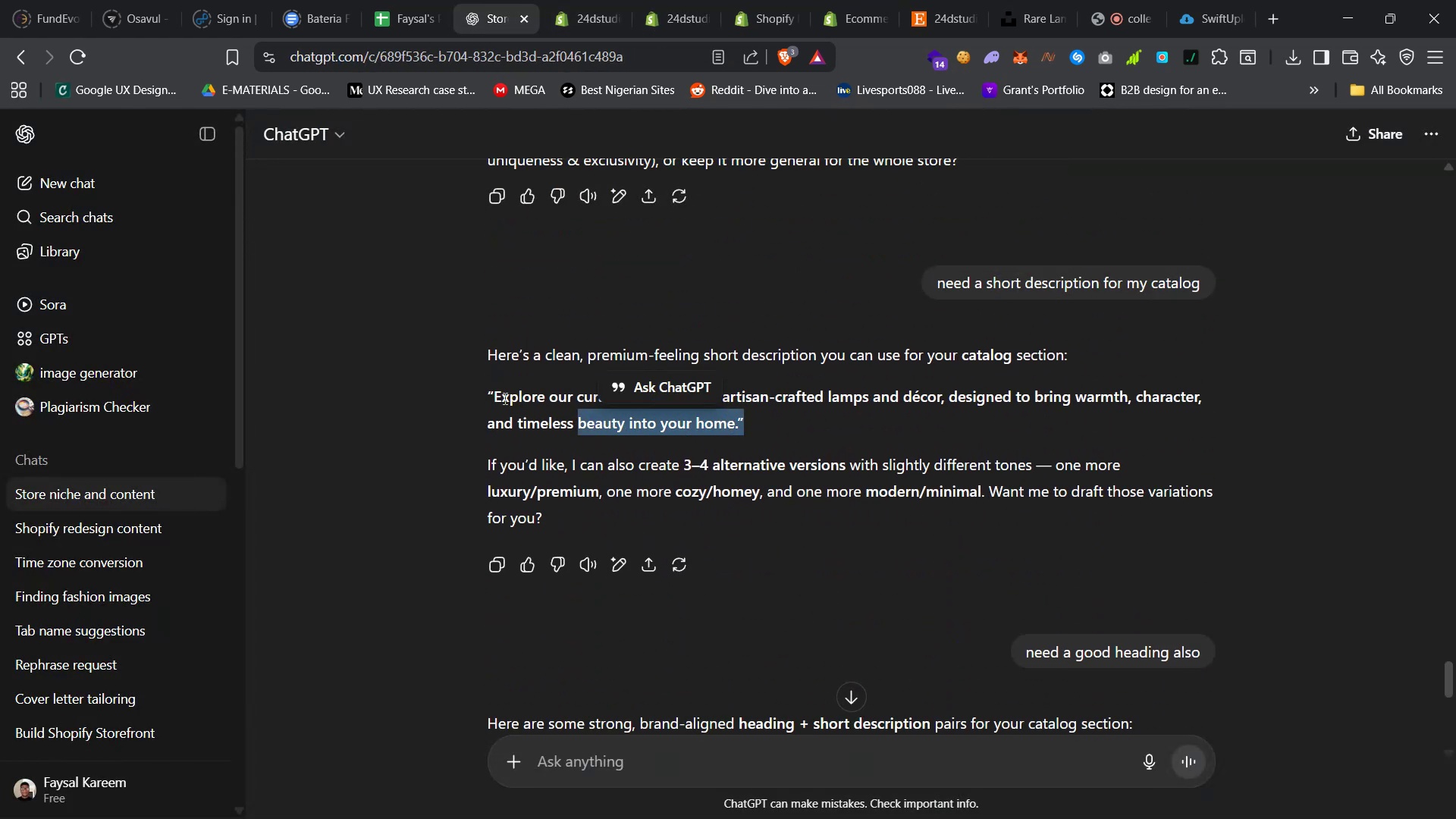 
left_click_drag(start_coordinate=[494, 397], to_coordinate=[736, 431])
 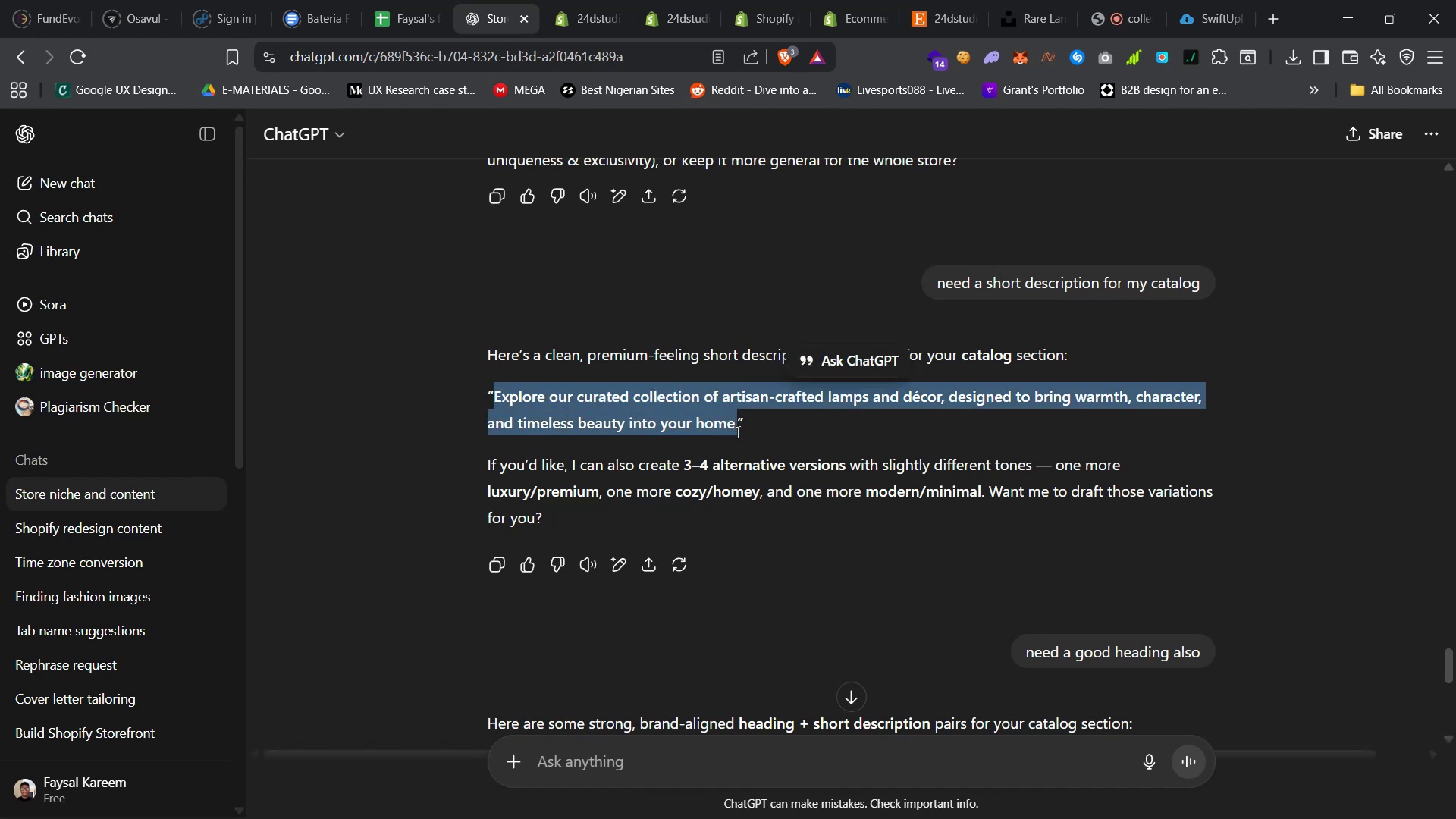 
key(Control+C)
 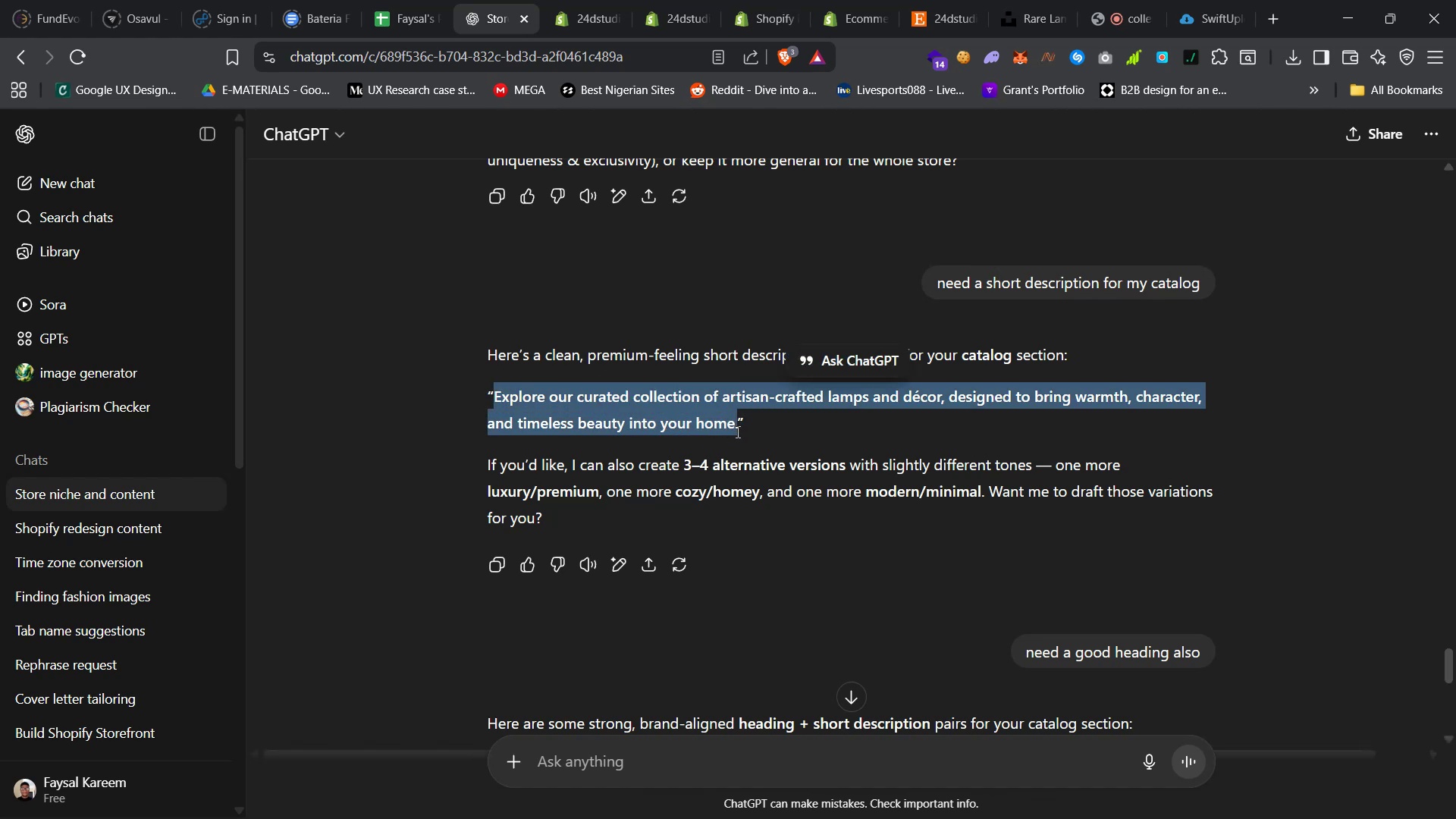 
key(Control+C)
 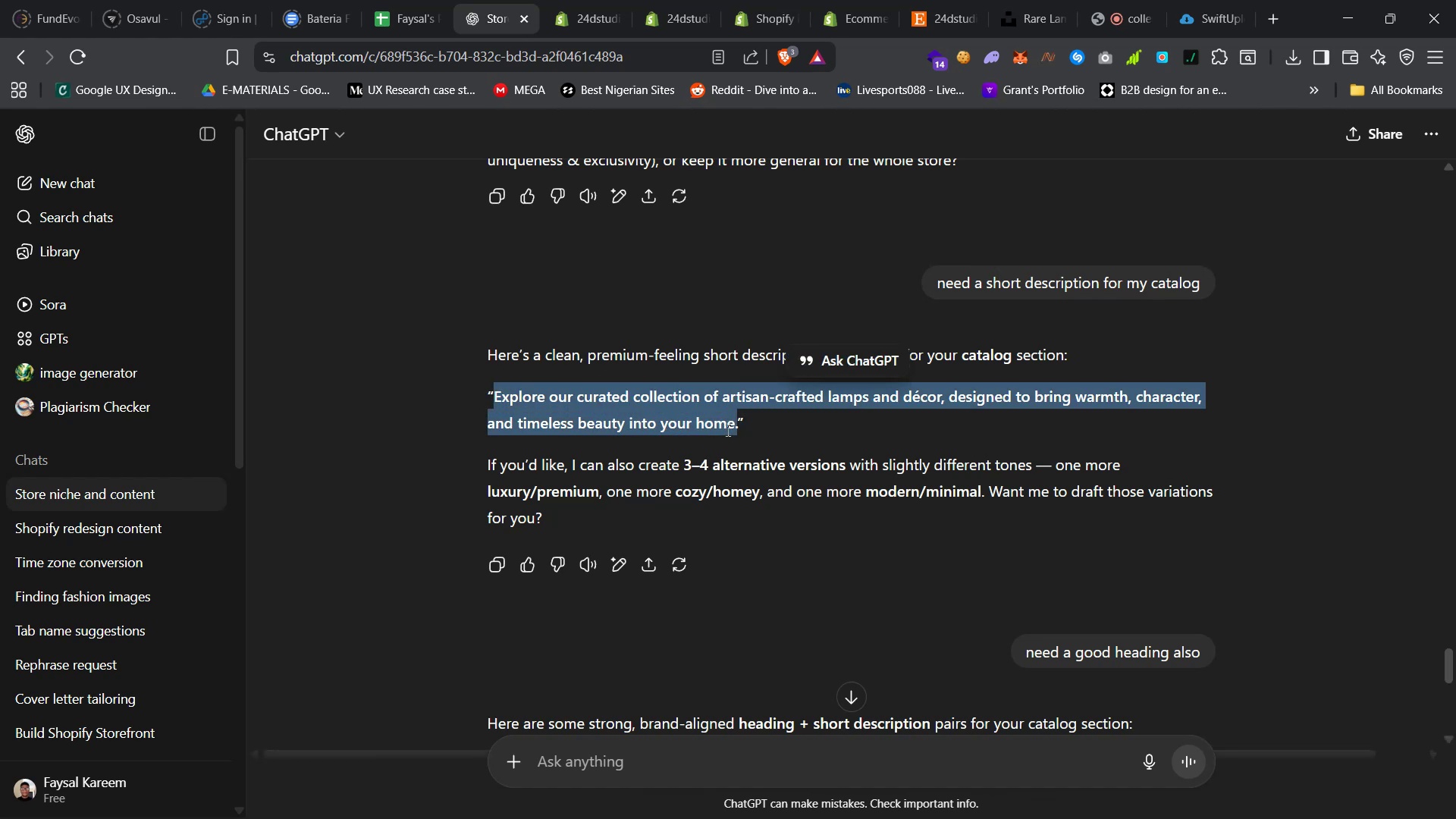 
key(Control+C)
 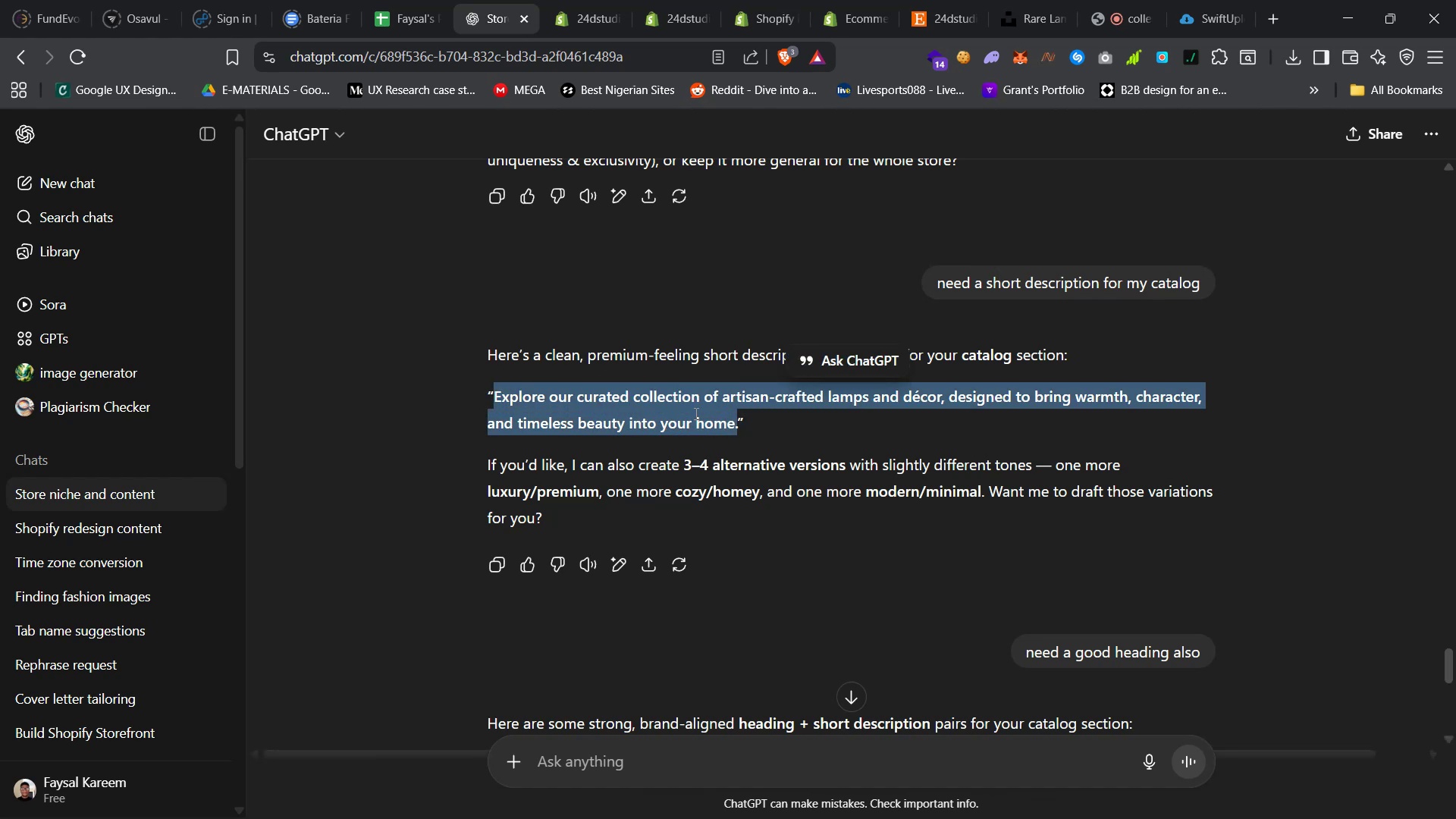 
key(Control+C)
 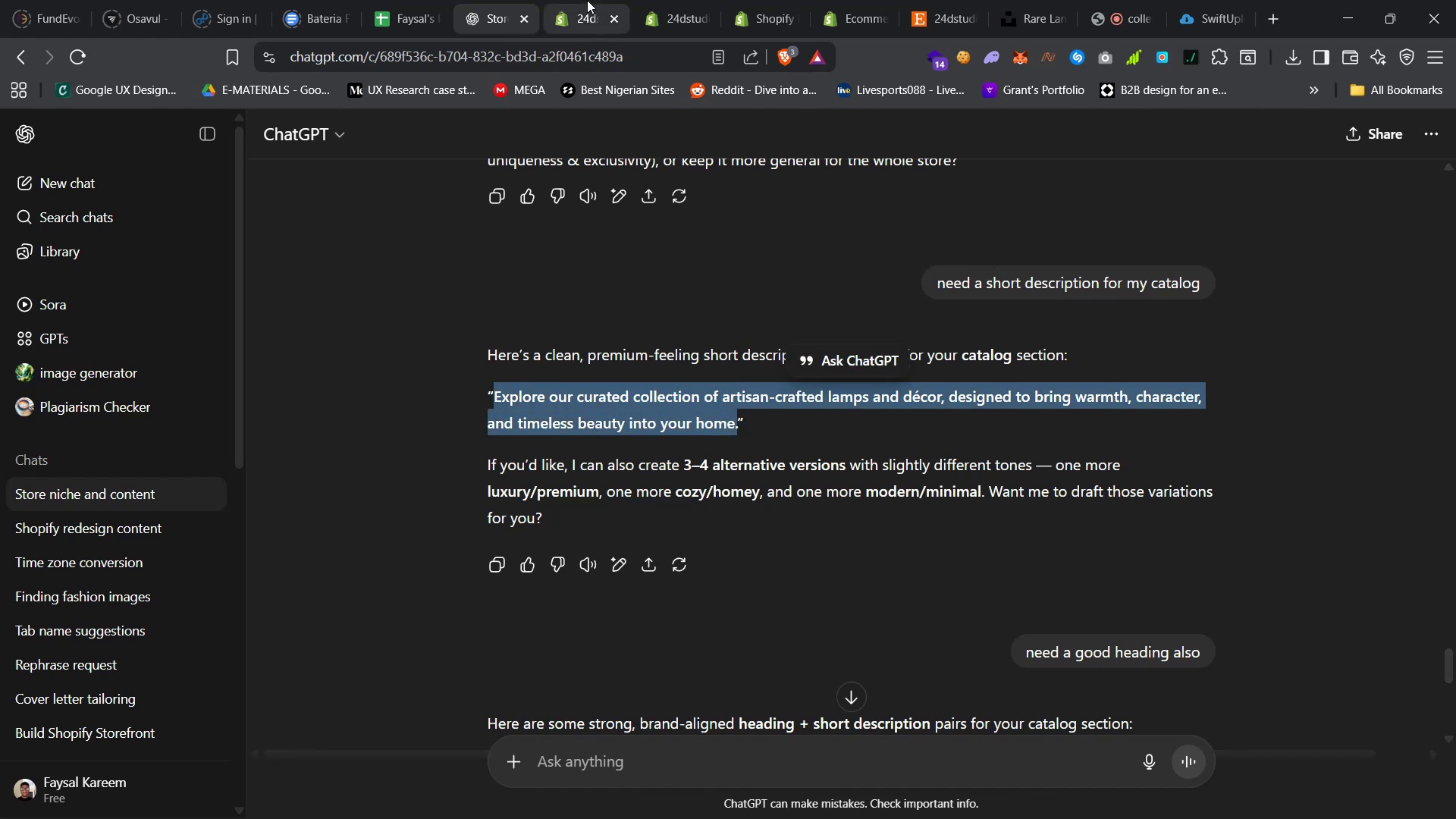 
left_click([582, 0])
 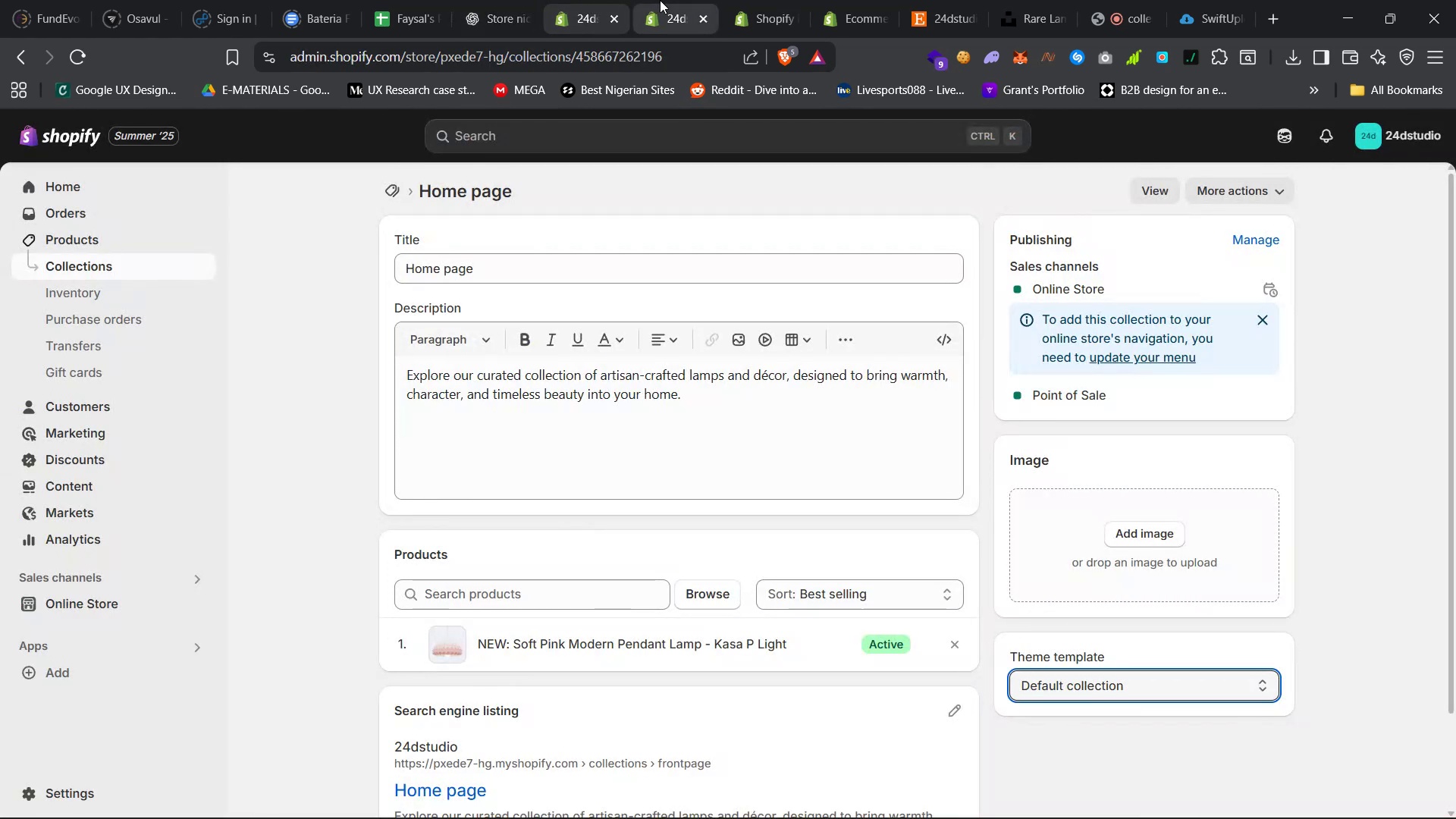 
left_click([660, 0])
 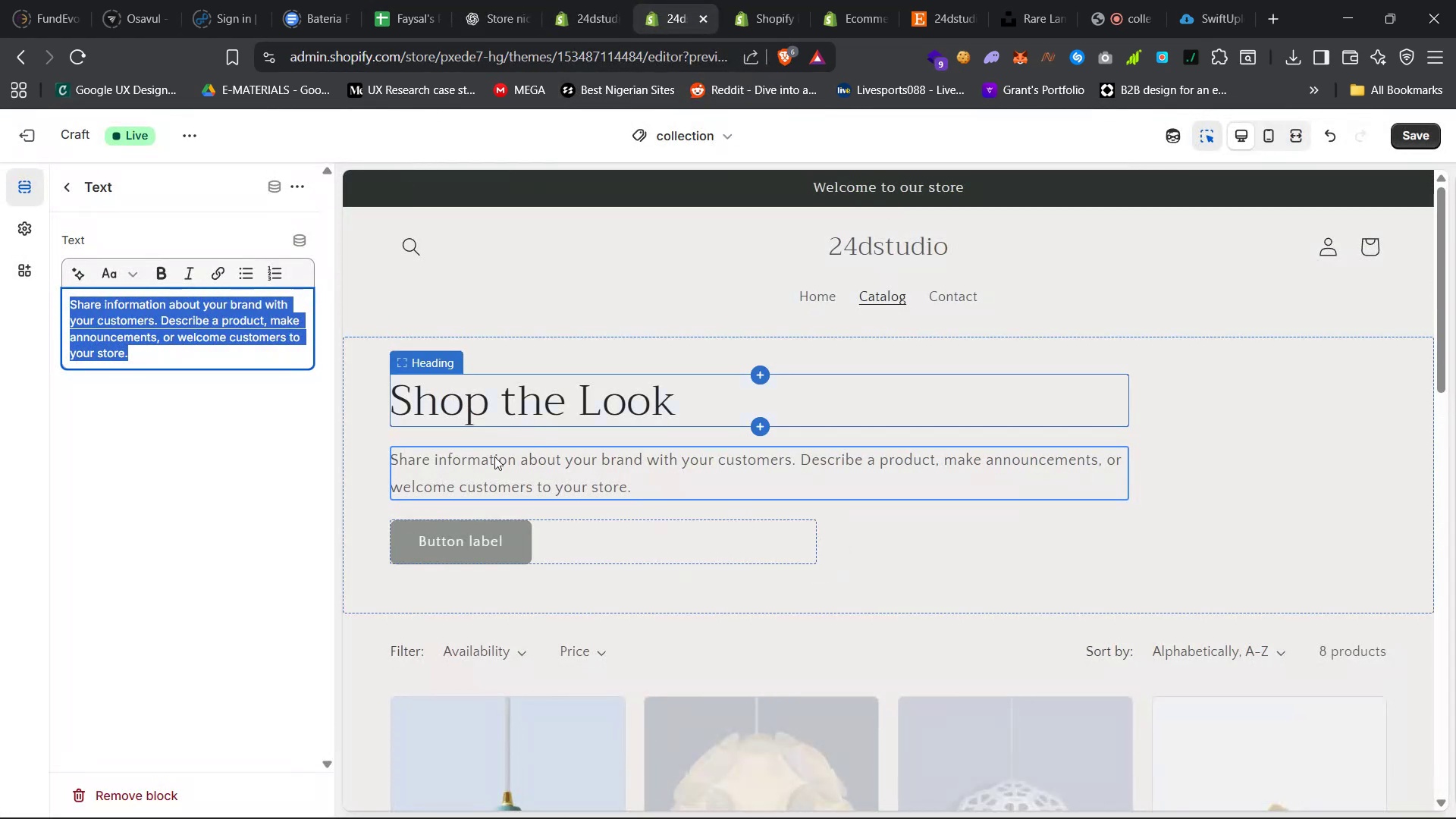 
key(Control+V)
 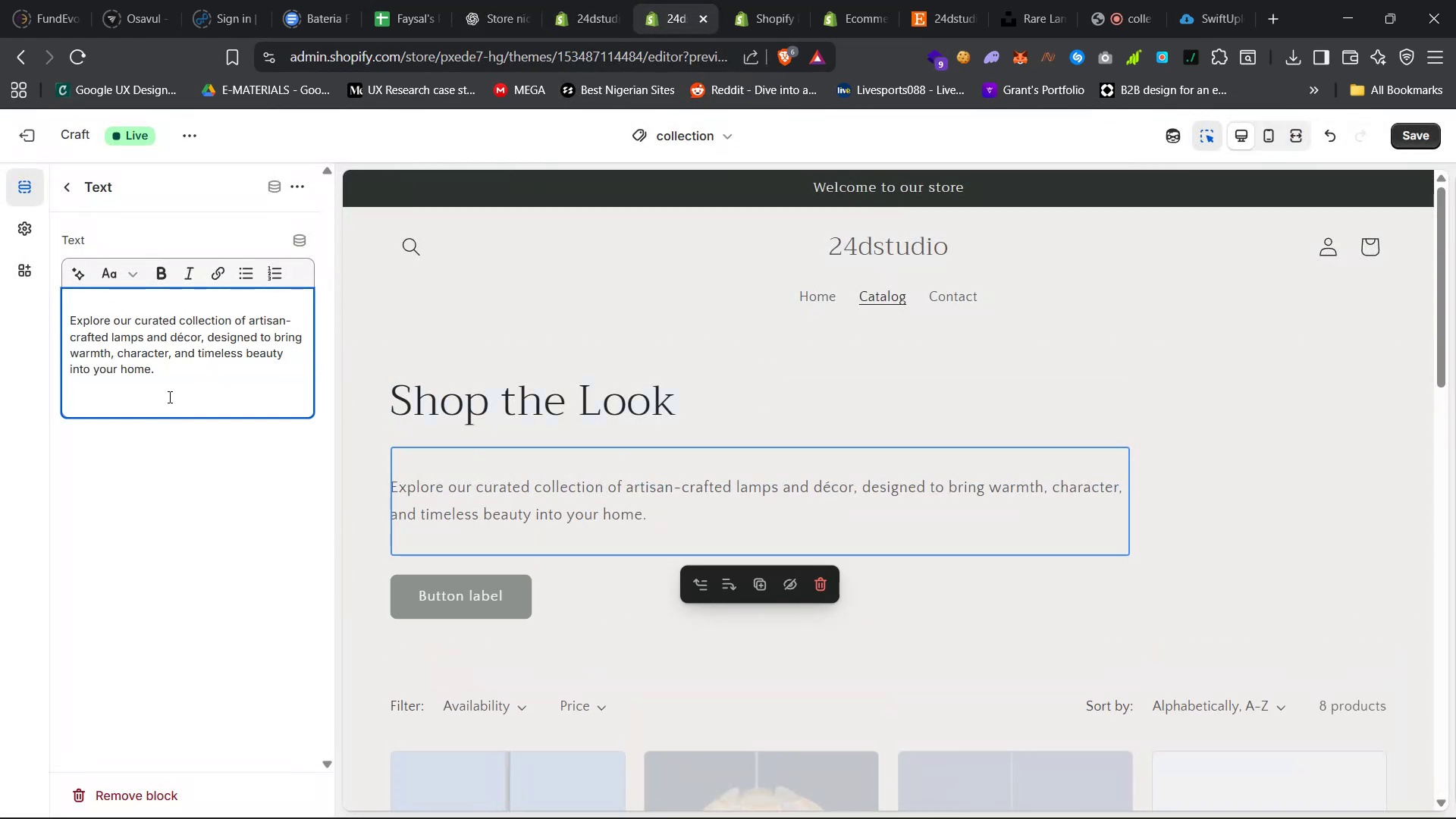 
key(Backspace)
 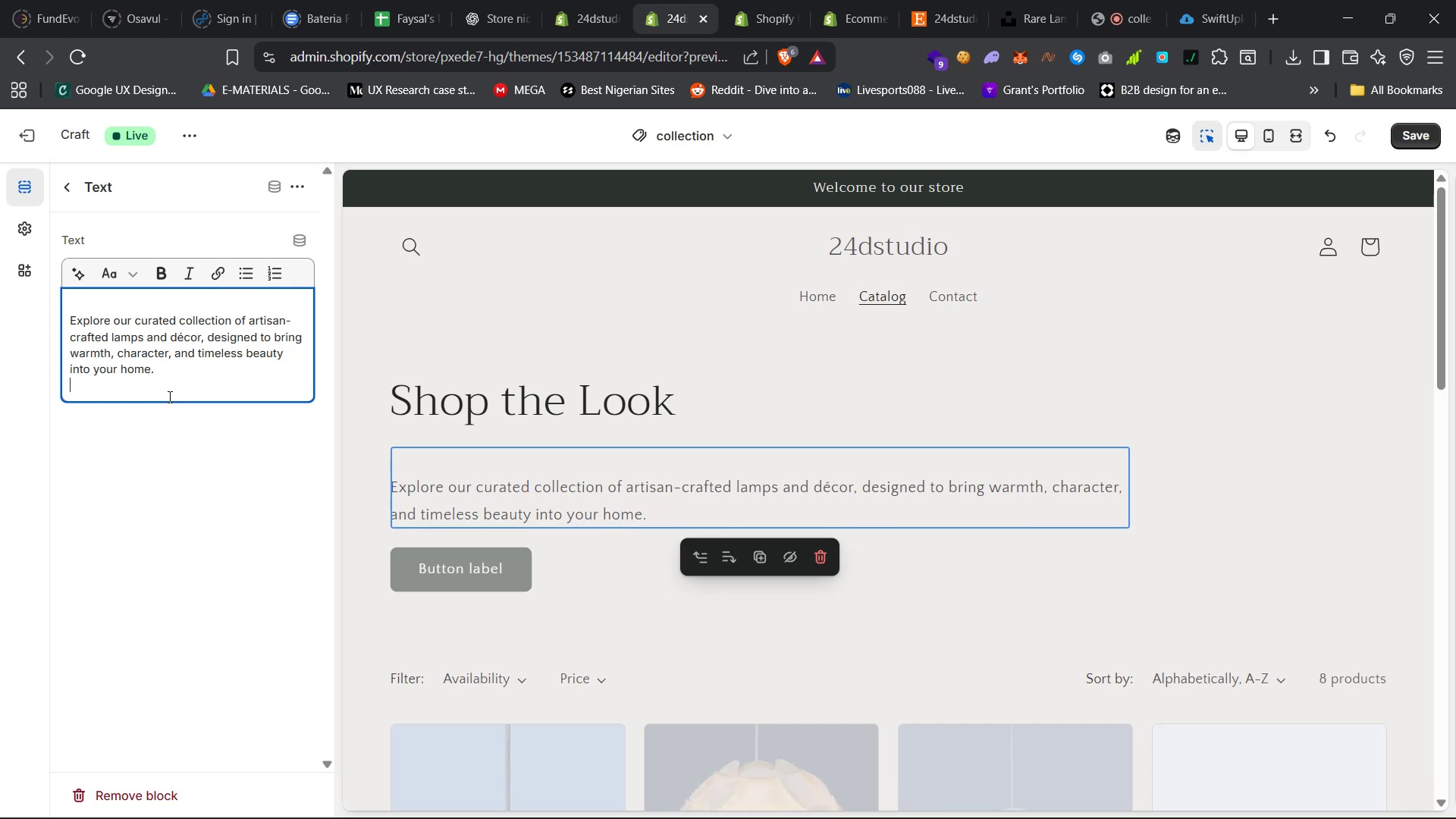 
key(Backspace)
 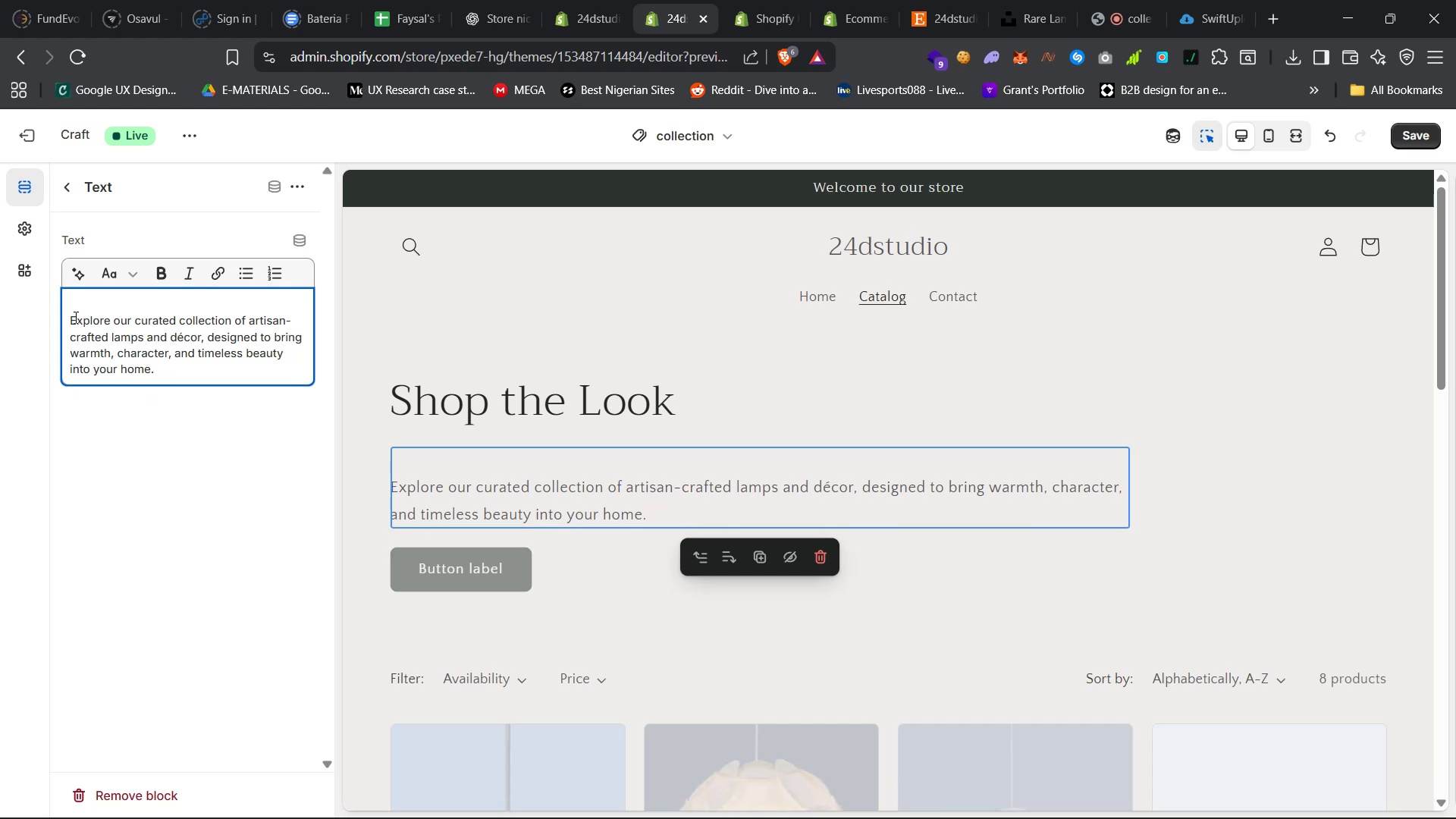 
left_click([71, 318])
 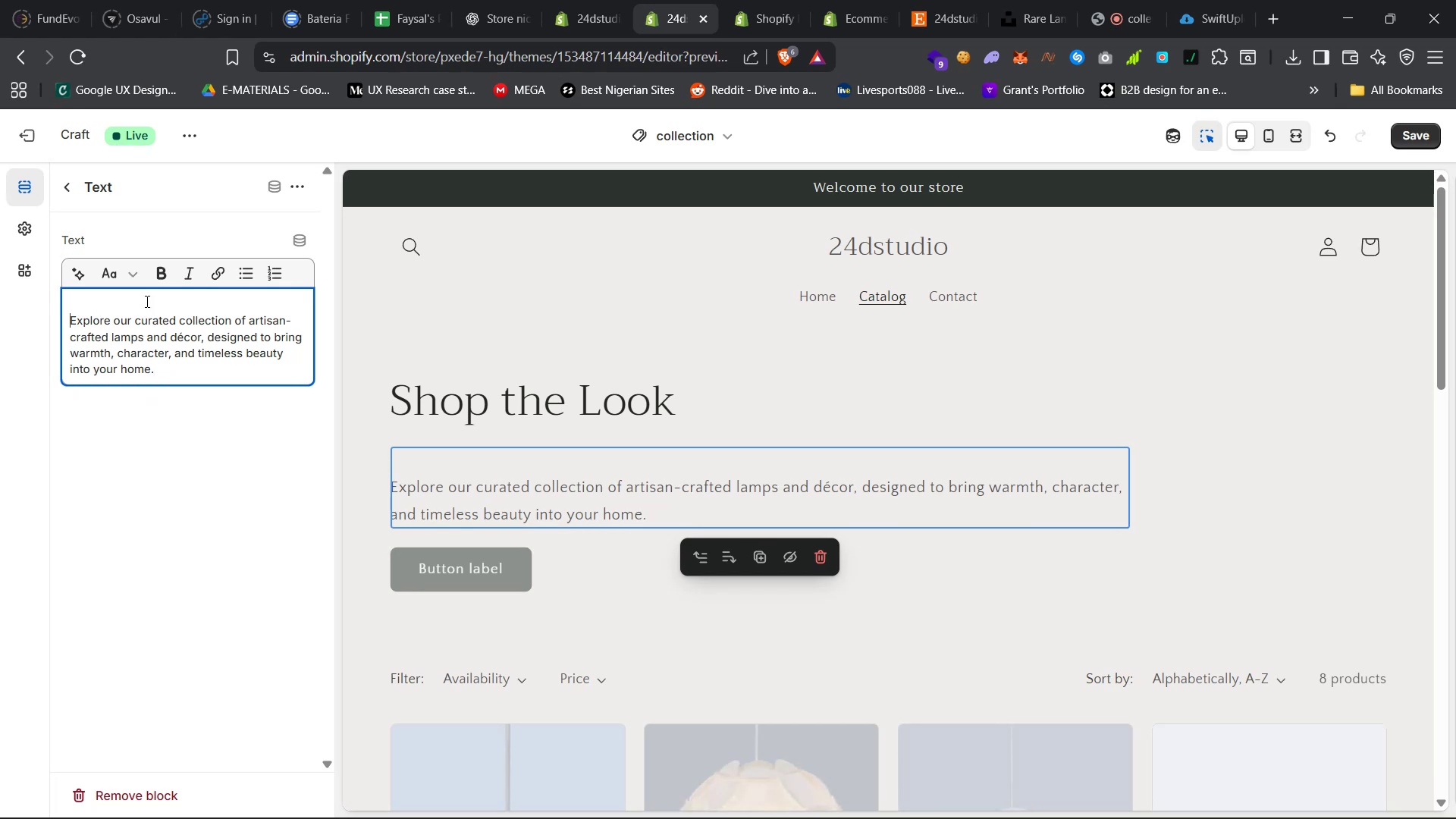 
key(Backspace)
 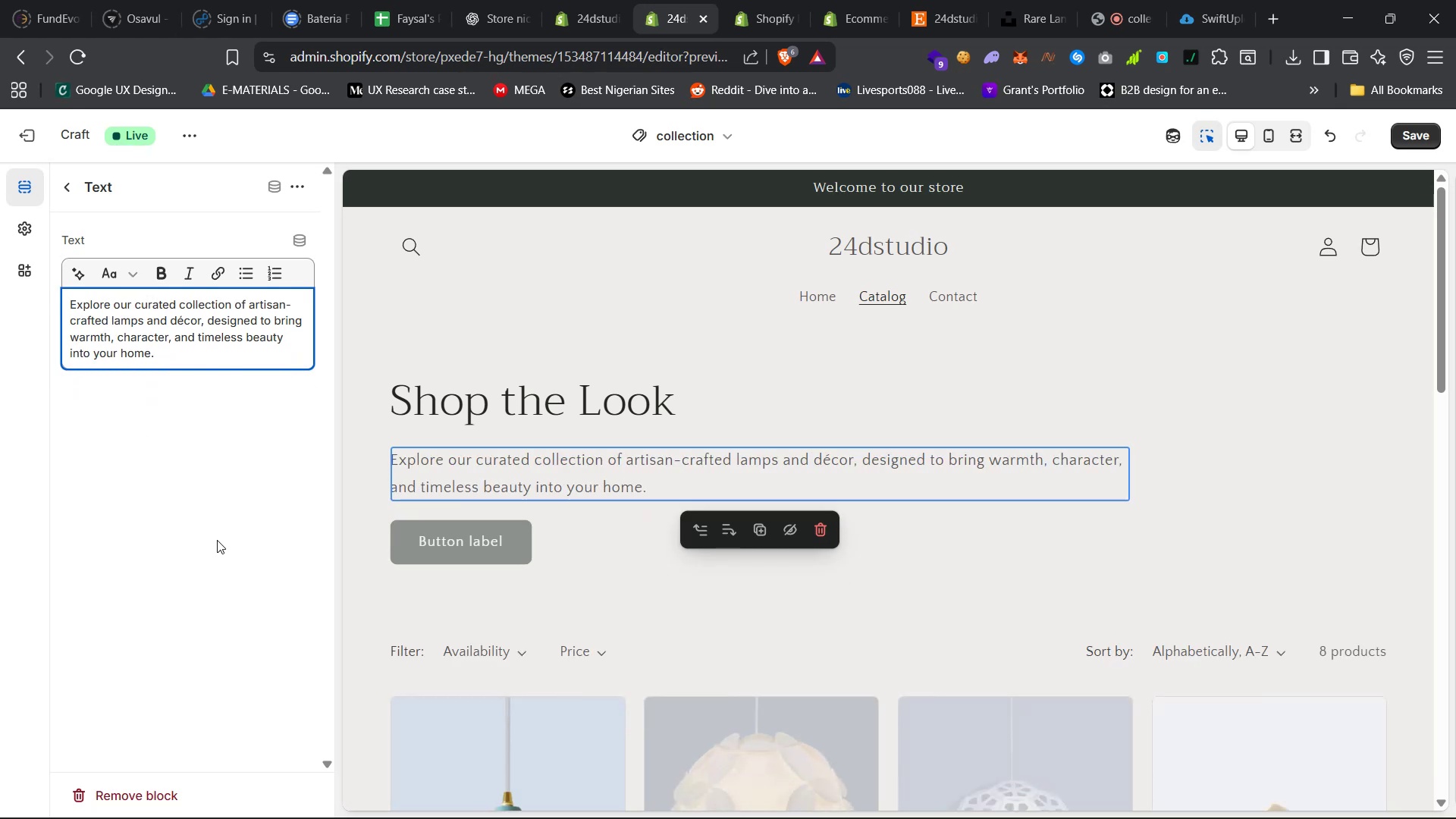 
left_click([254, 450])
 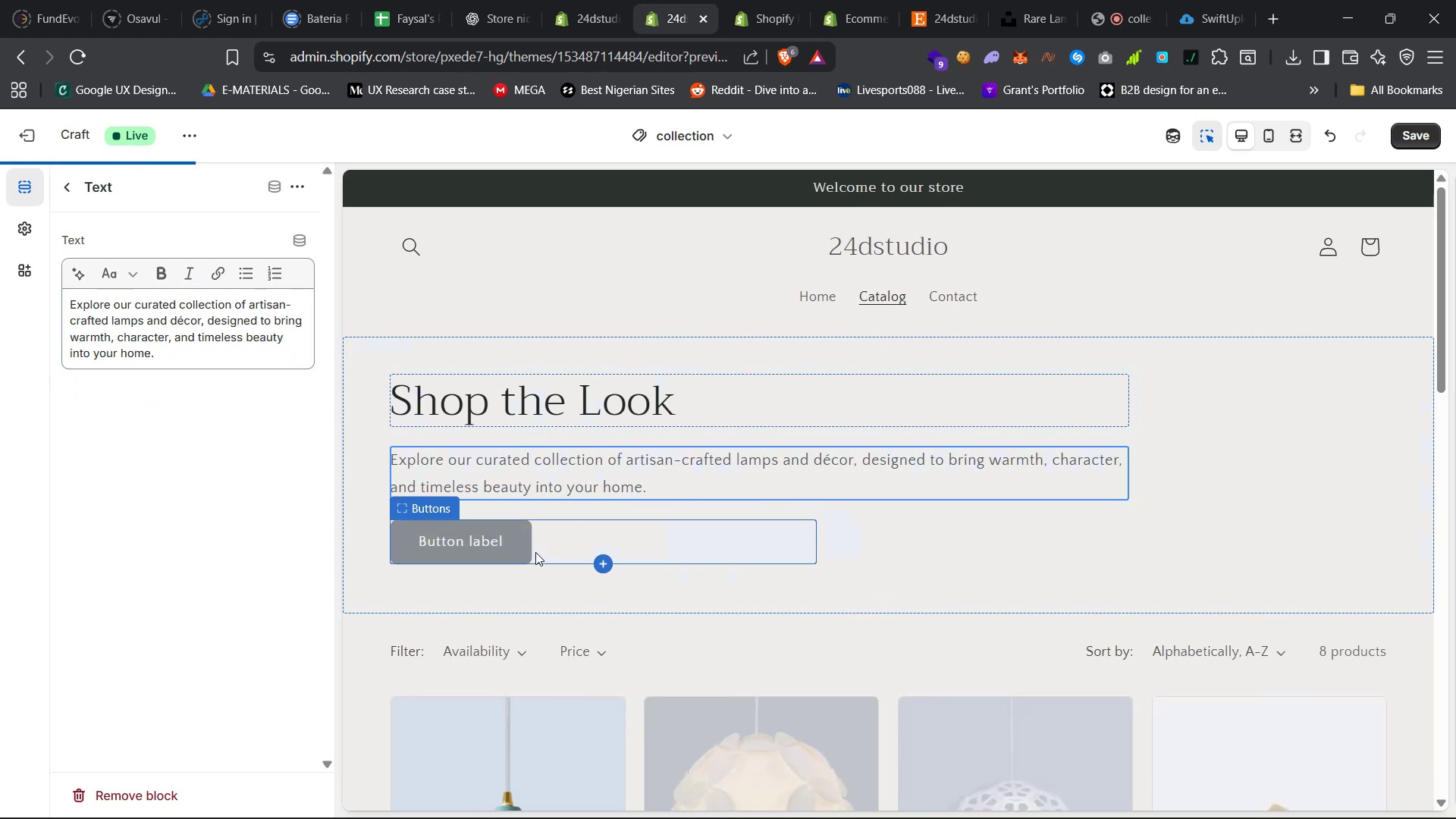 
left_click([523, 541])
 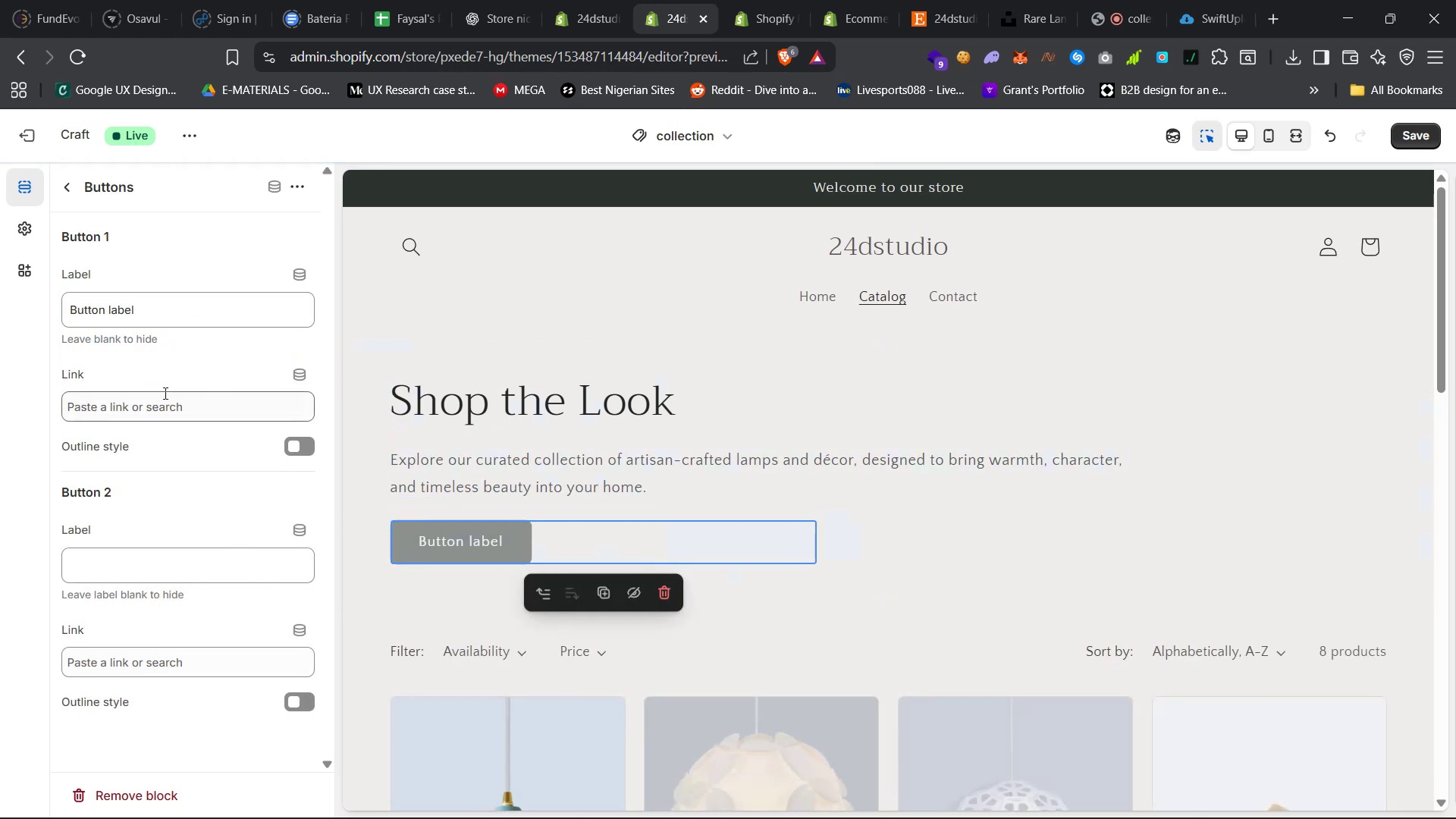 
left_click_drag(start_coordinate=[159, 321], to_coordinate=[55, 317])
 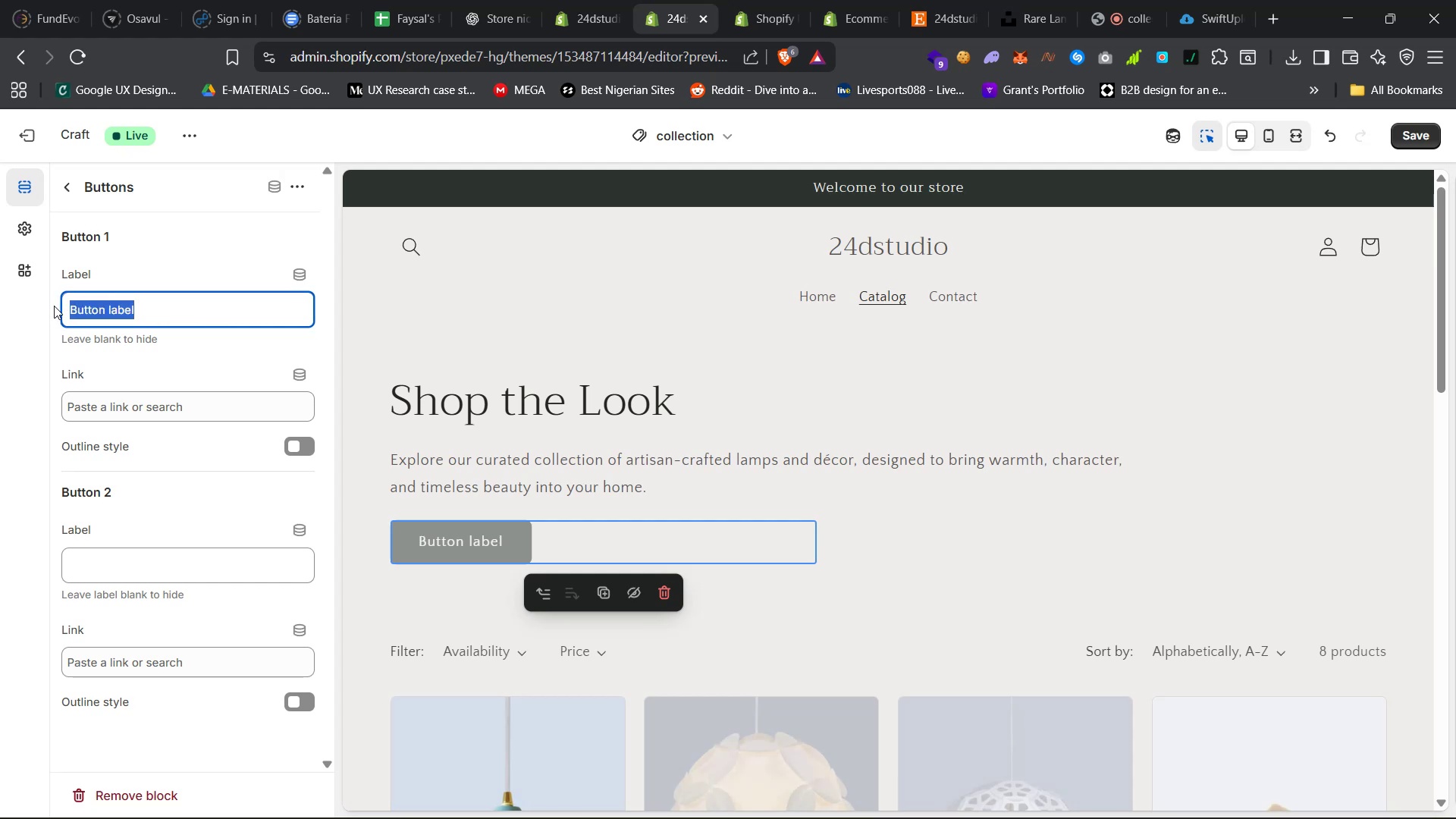 
key(Backspace)
 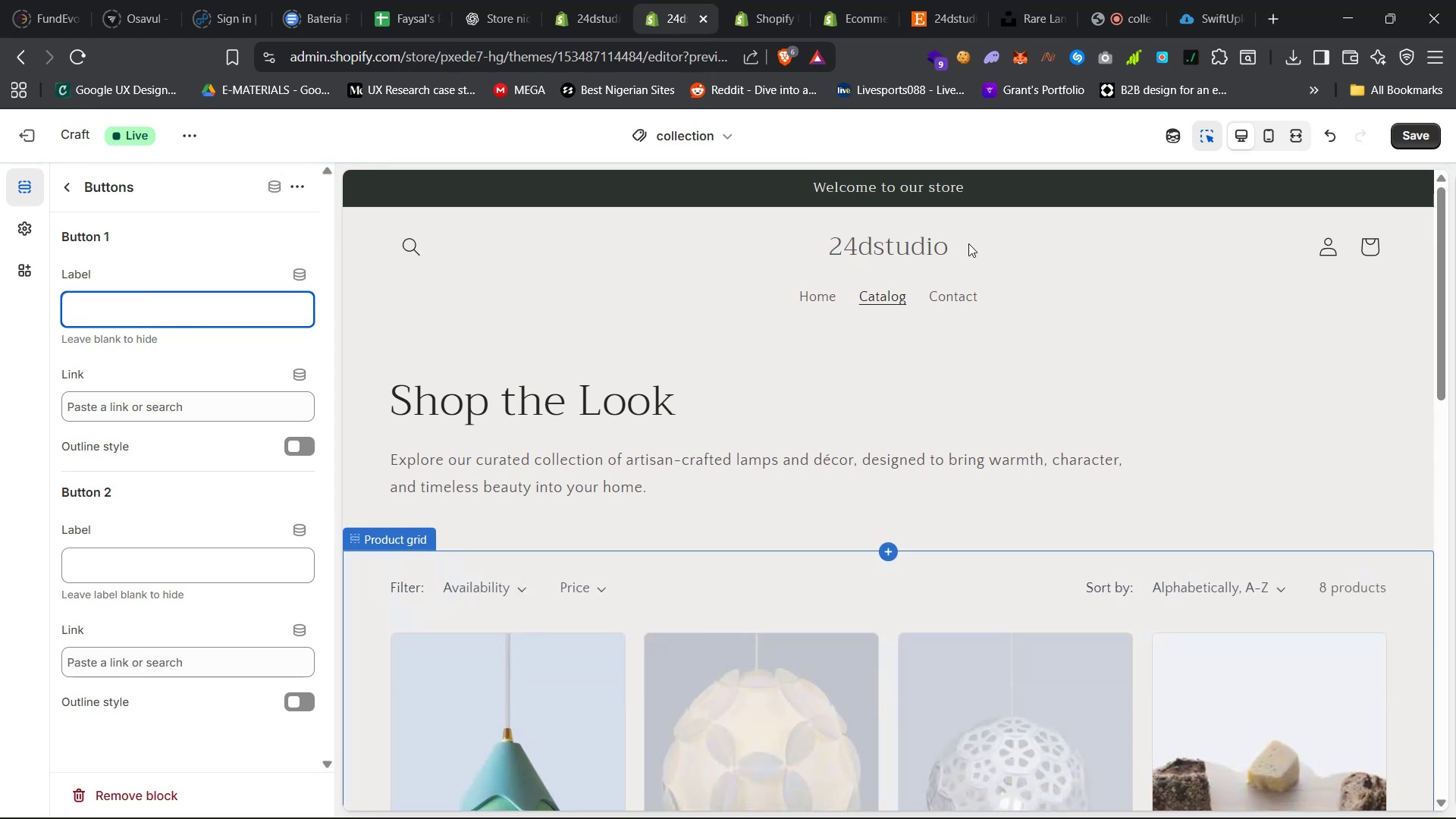 
left_click([1400, 141])
 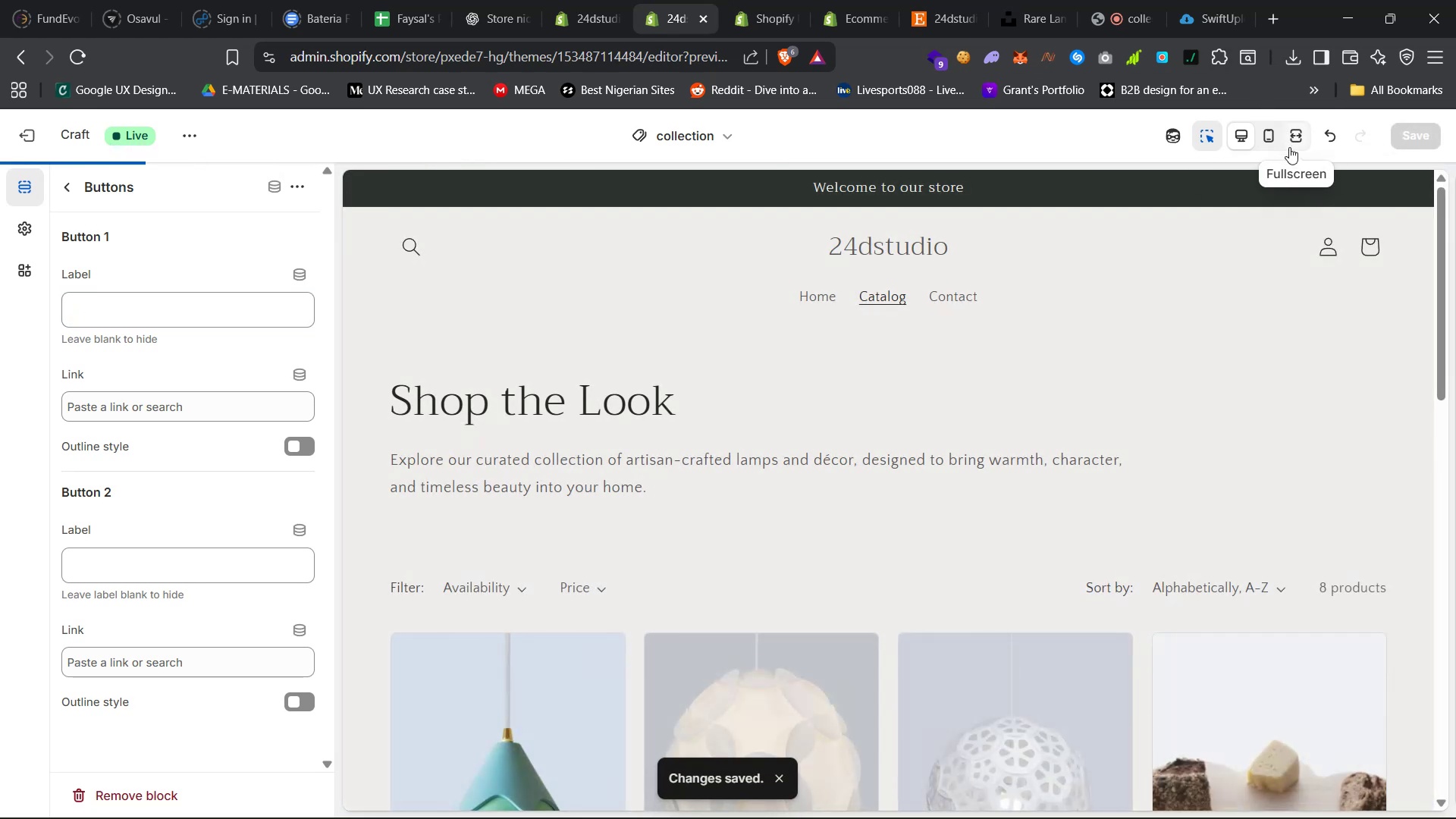 
left_click([1296, 144])
 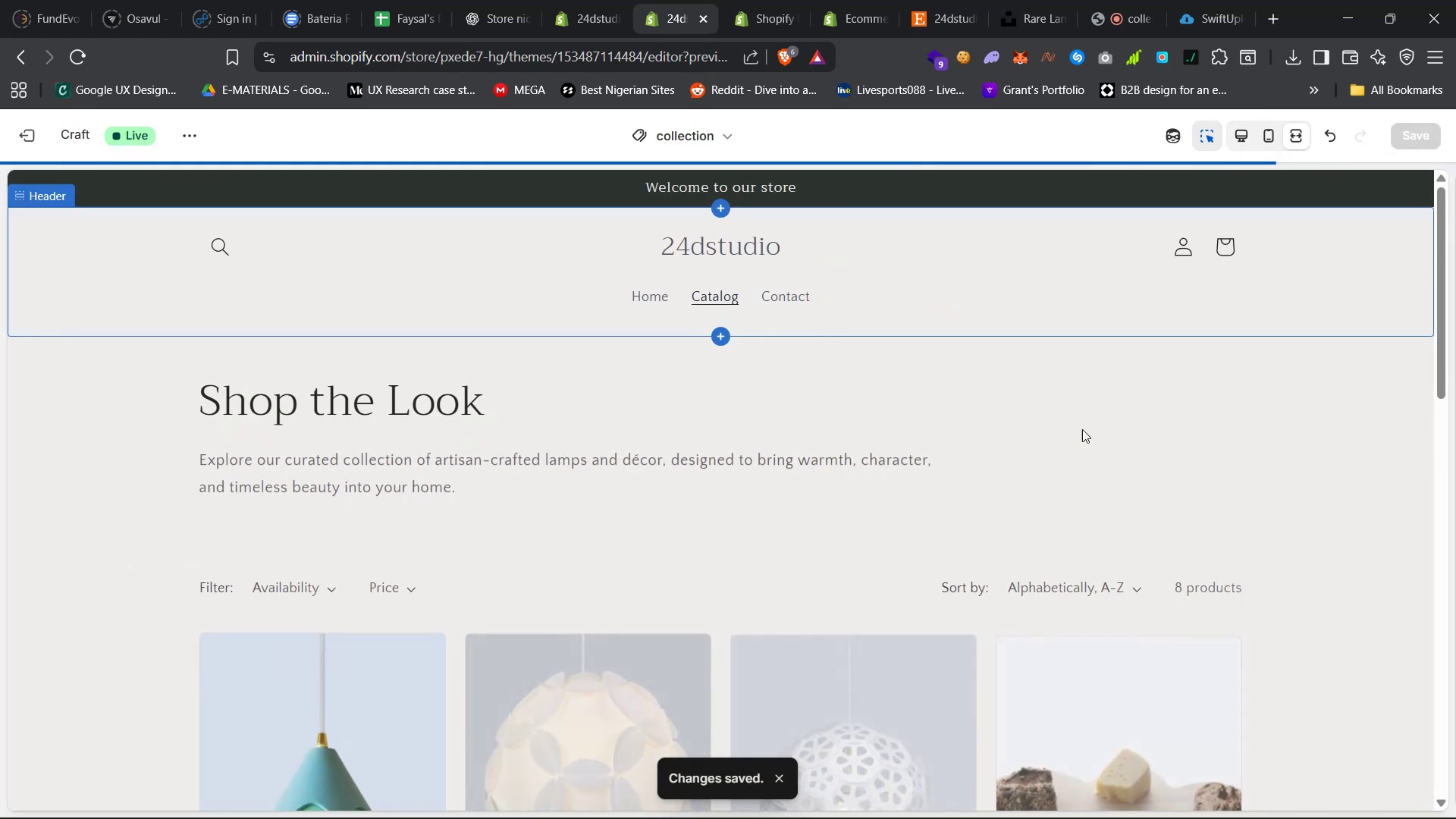 
scroll: coordinate [1078, 485], scroll_direction: down, amount: 17.0
 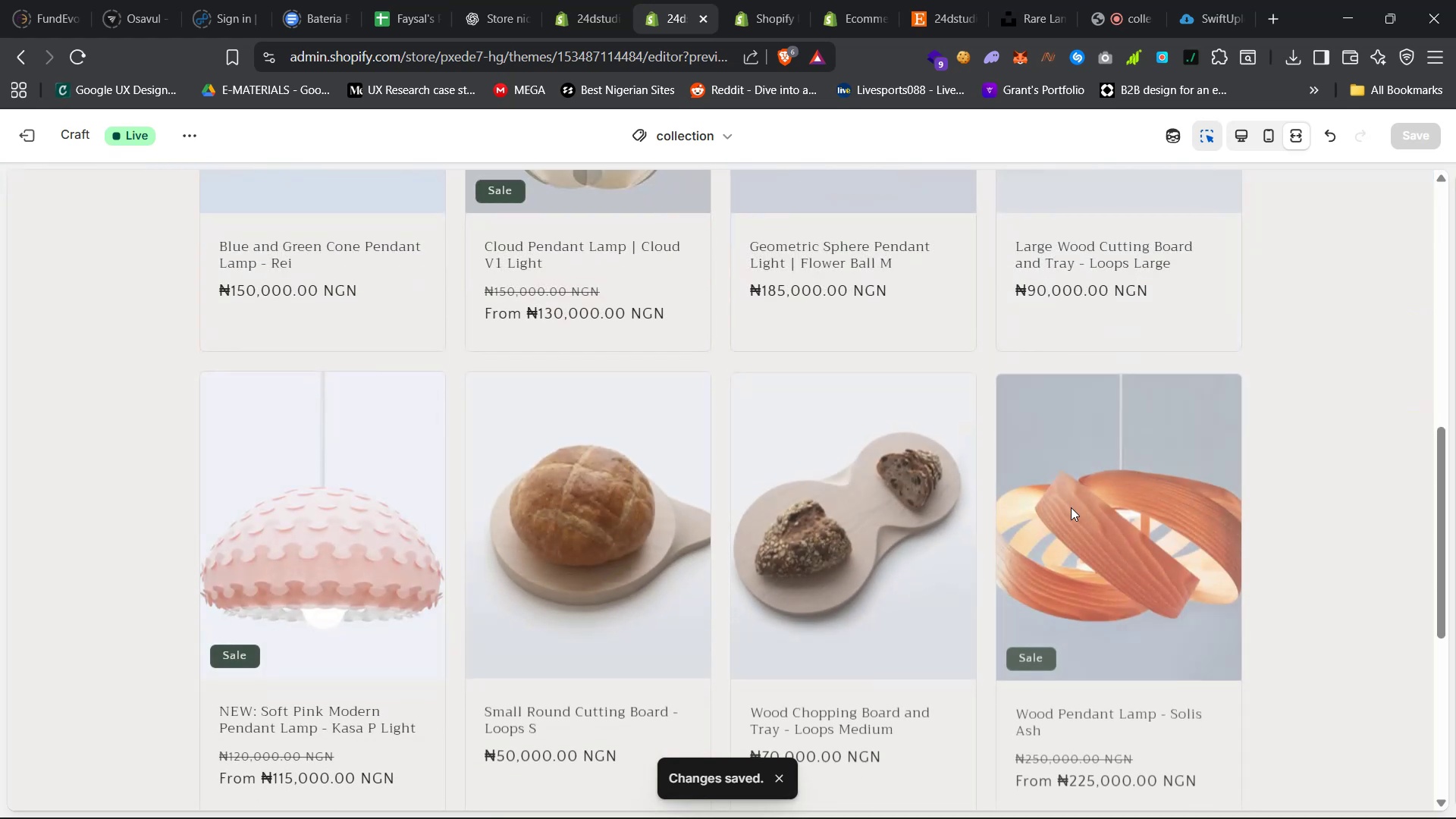 
scroll: coordinate [1057, 529], scroll_direction: up, amount: 34.0
 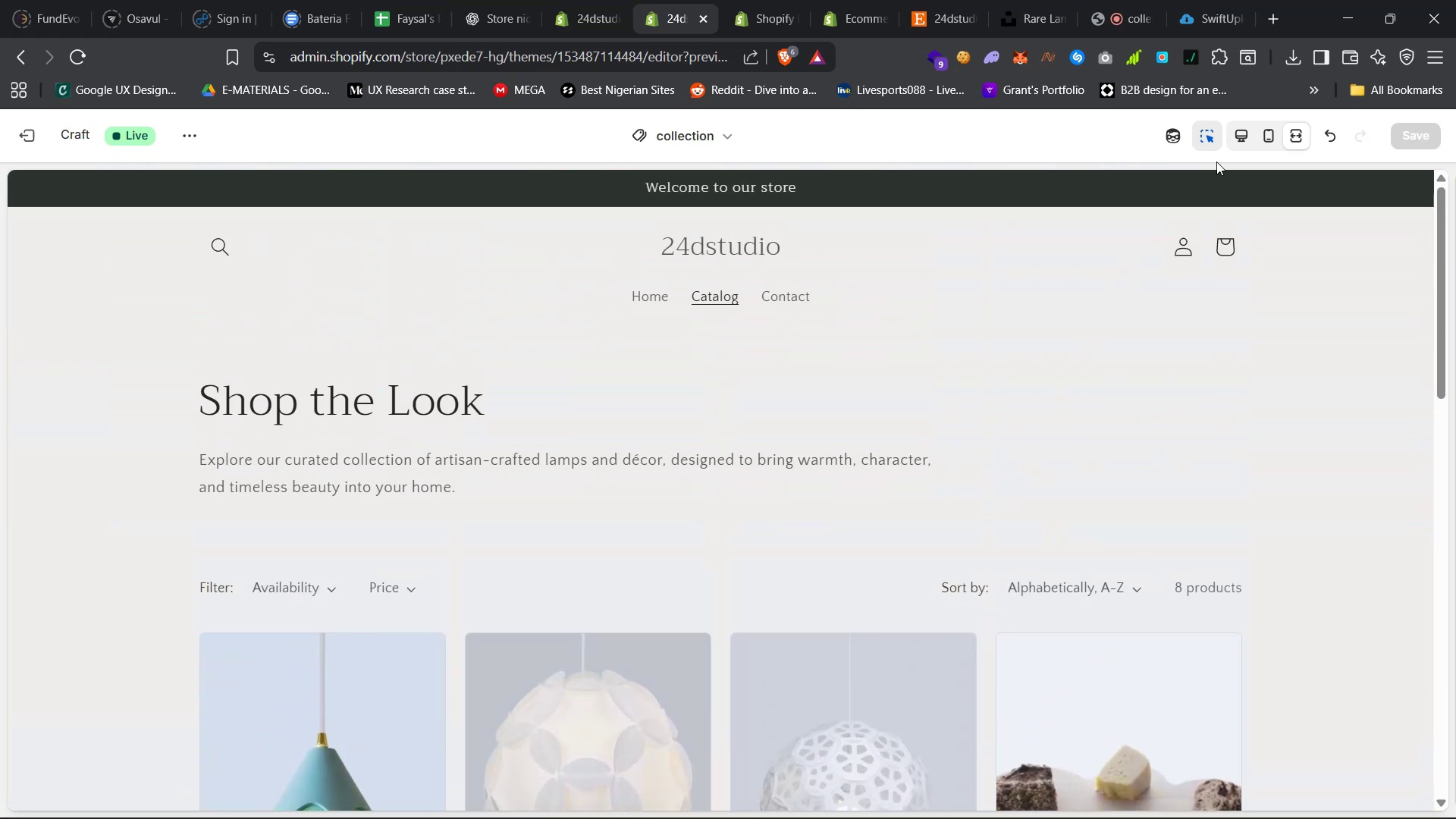 
left_click([1232, 137])
 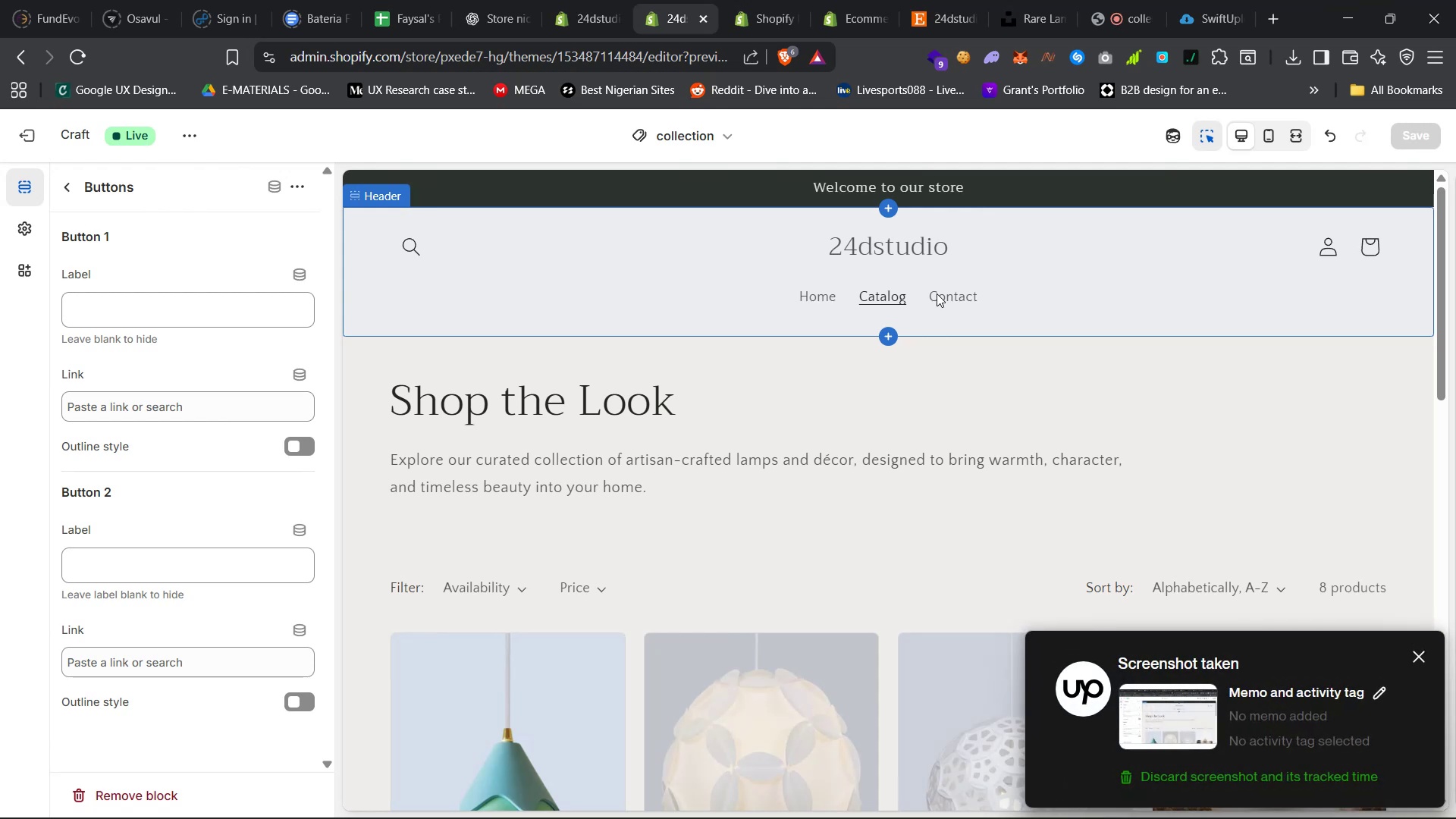 
wait(158.28)
 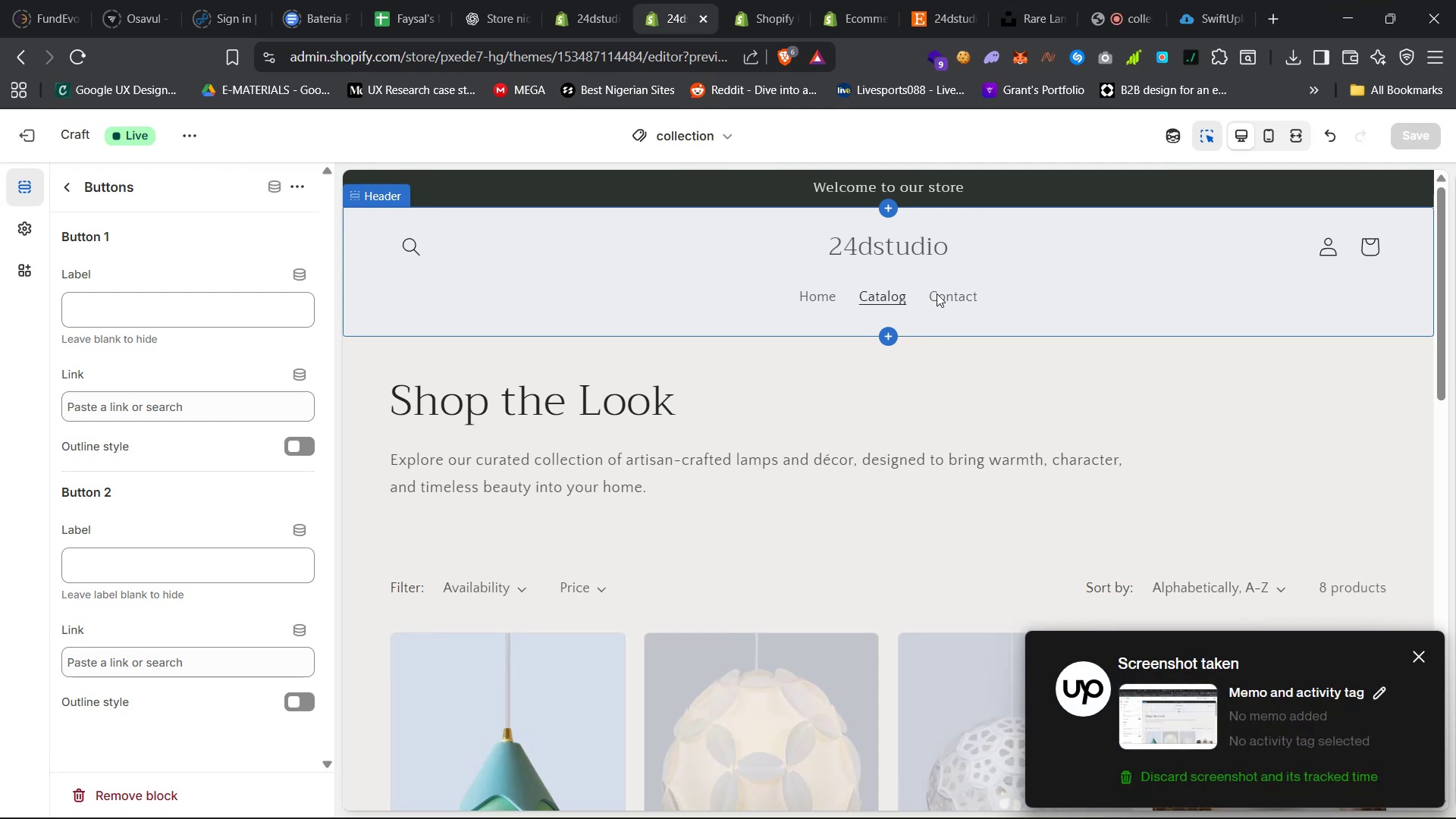 
left_click([937, 293])
 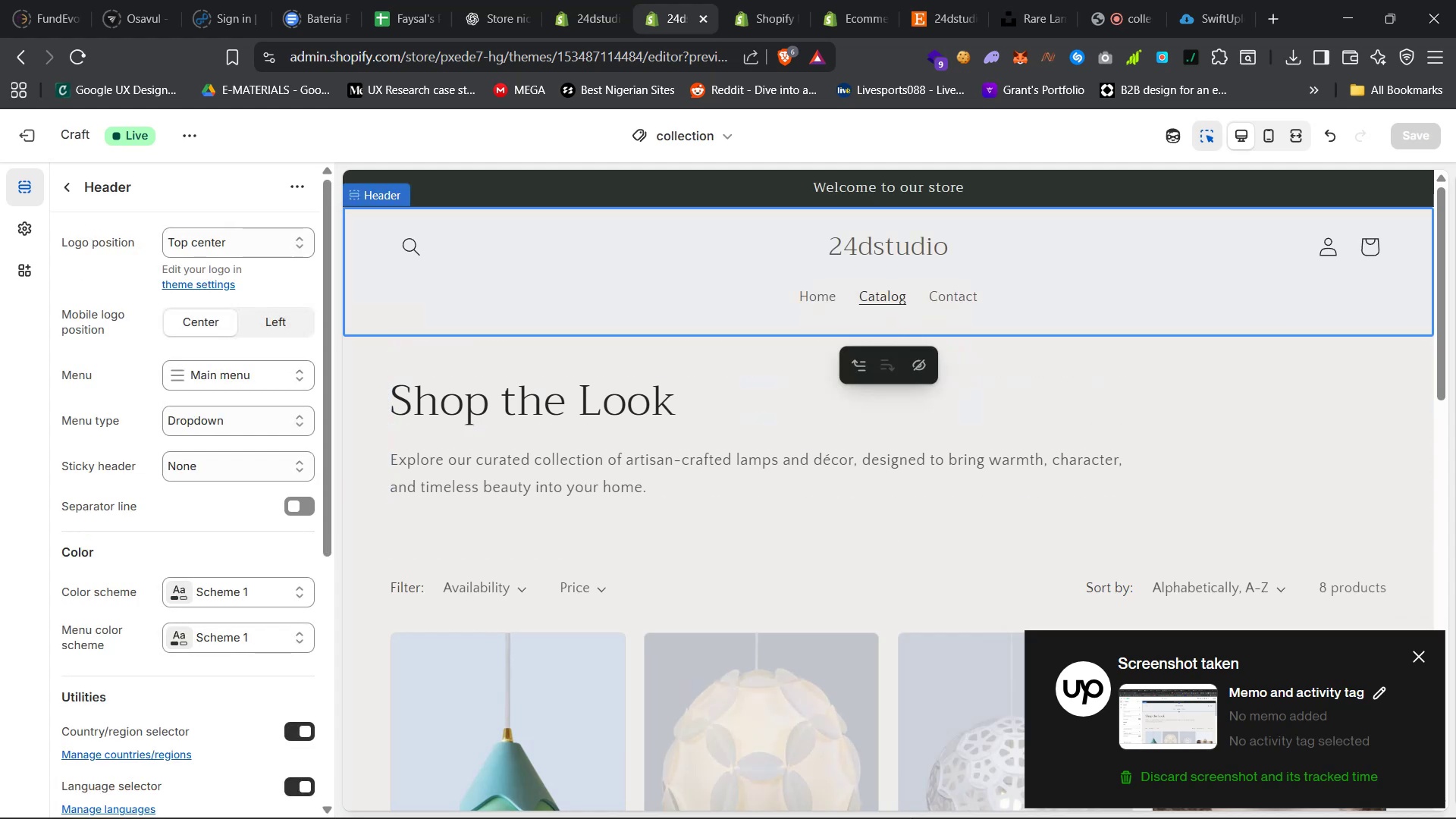 
left_click([899, 803])
 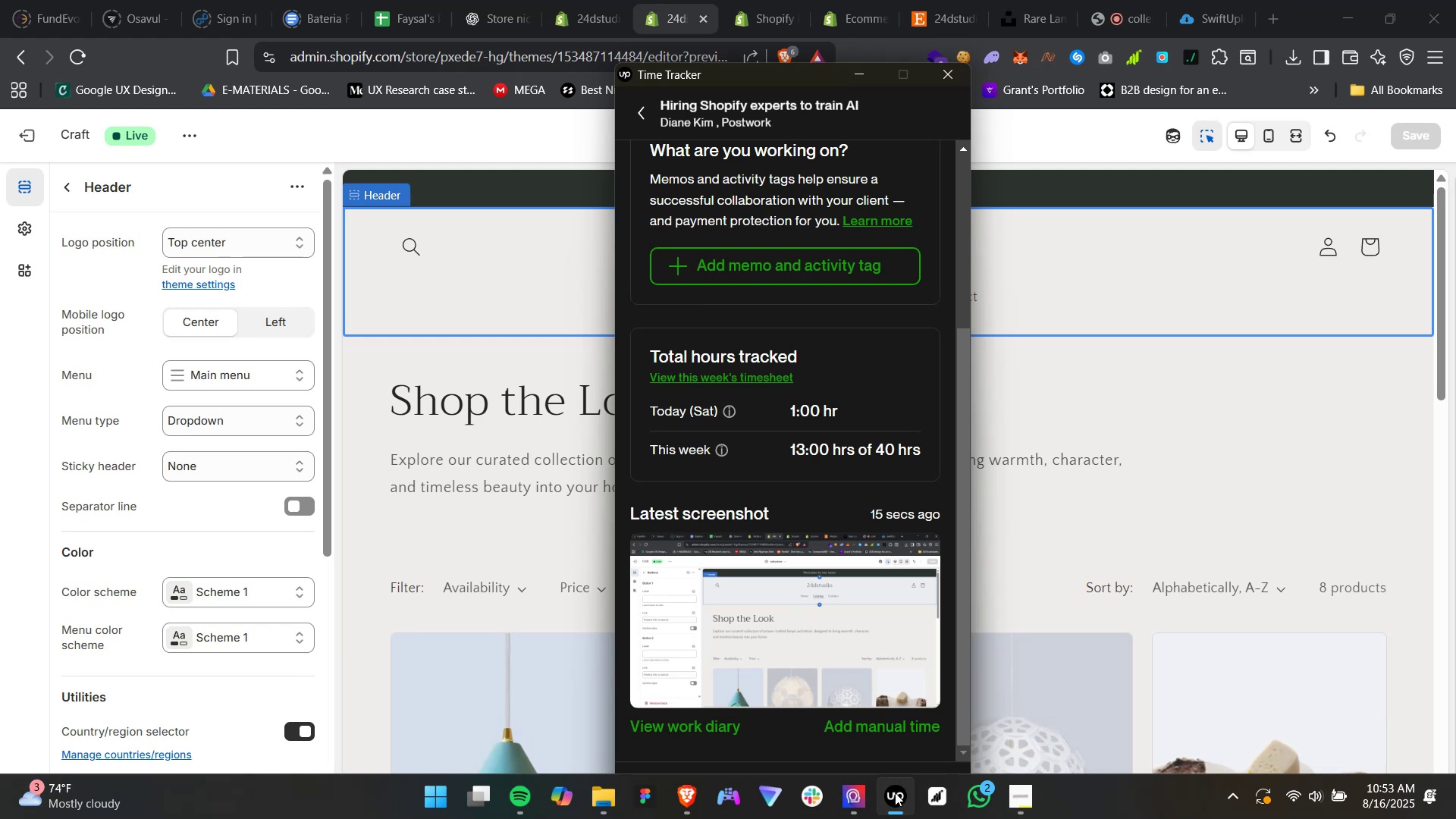 
scroll: coordinate [855, 571], scroll_direction: up, amount: 27.0
 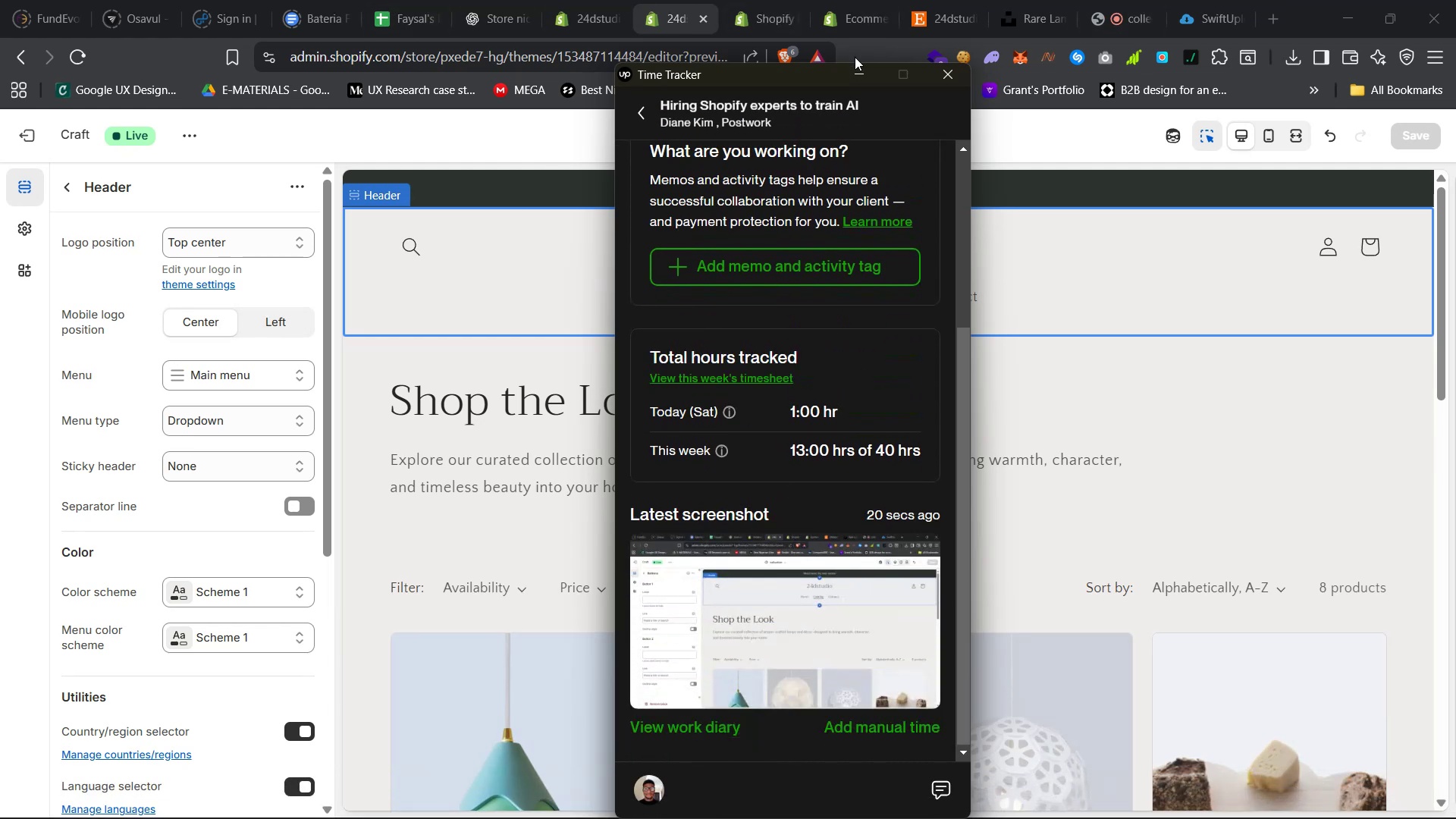 
left_click([848, 68])
 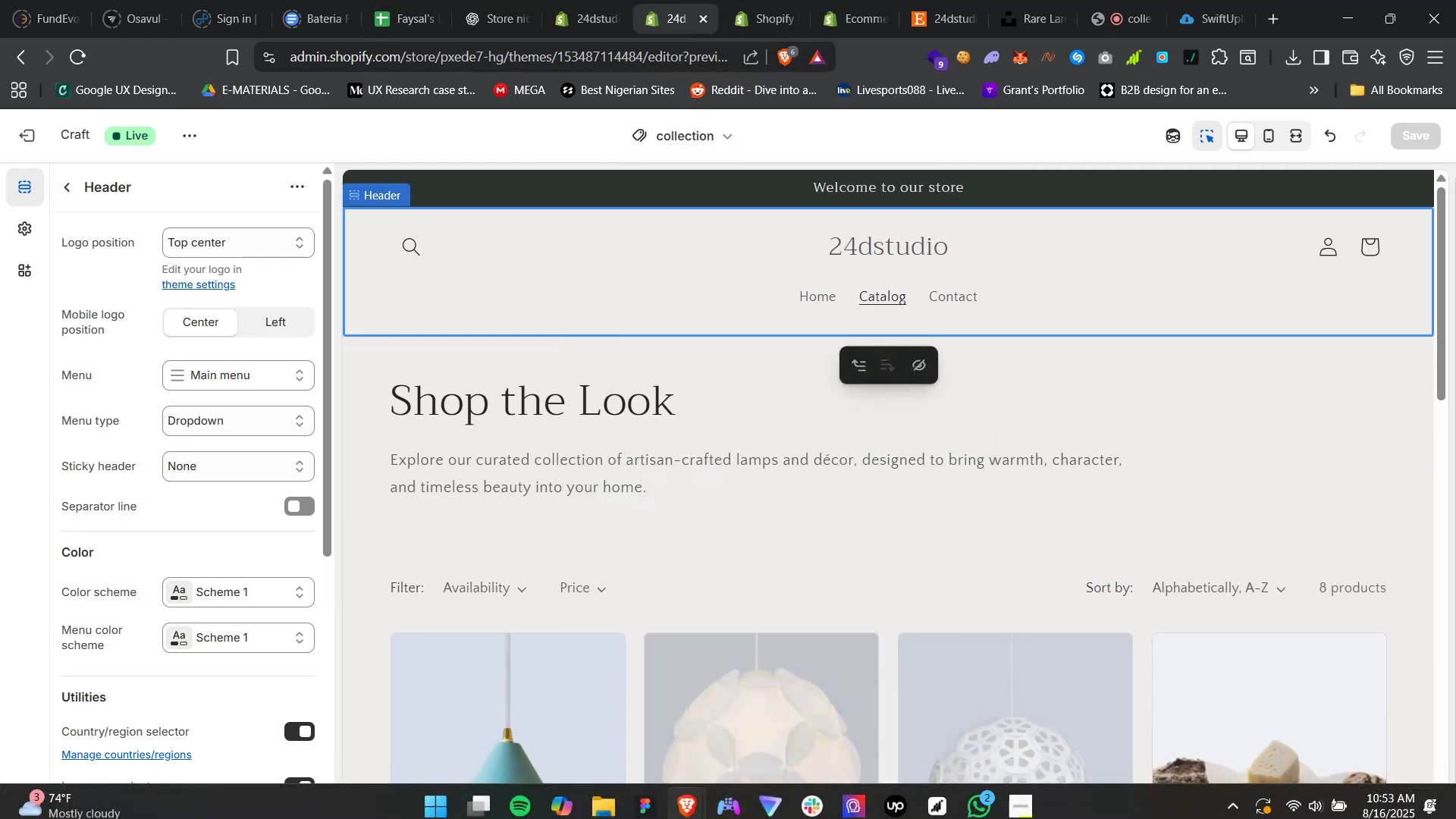 
left_click([1299, 795])
 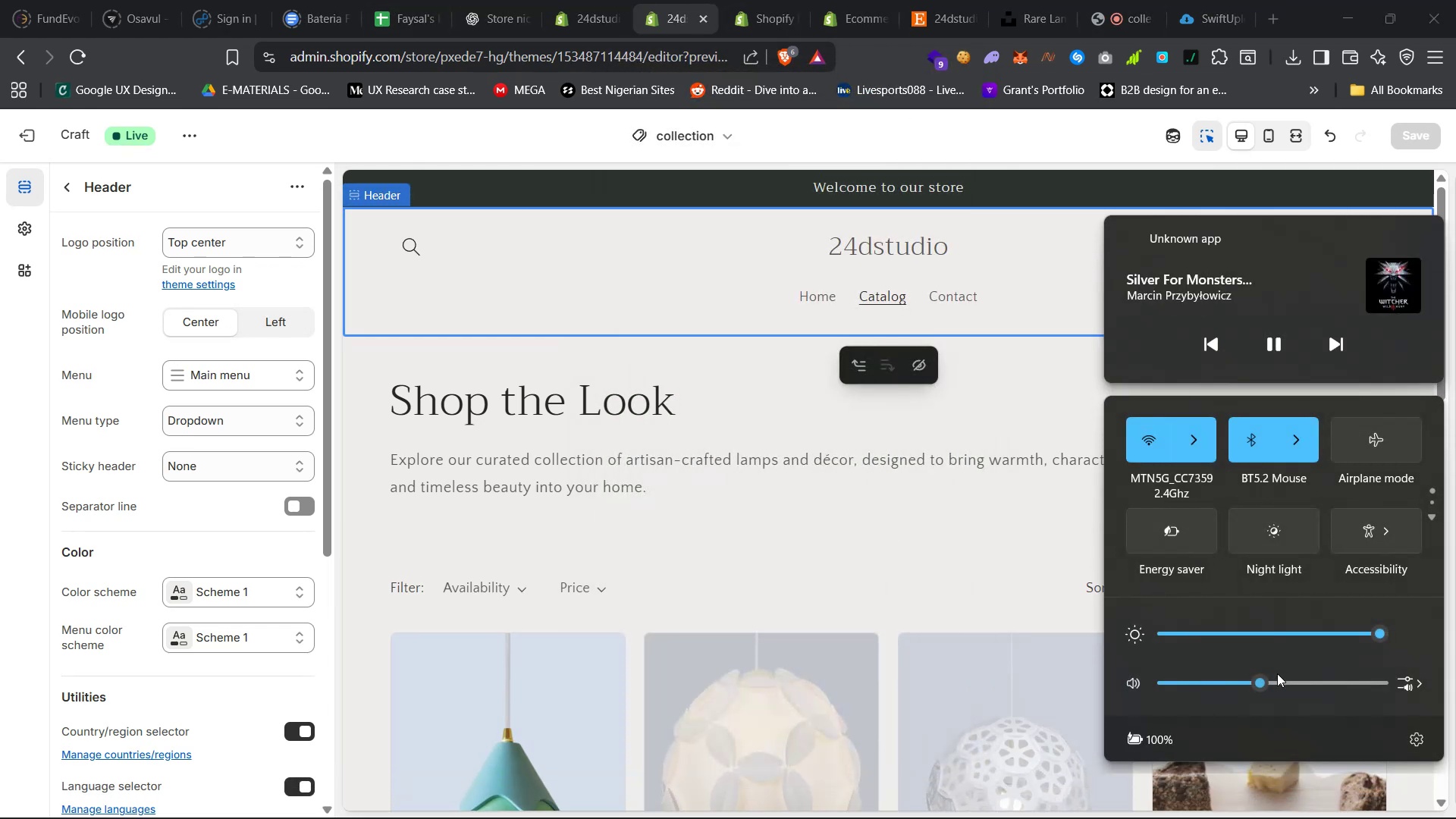 
left_click([1274, 676])
 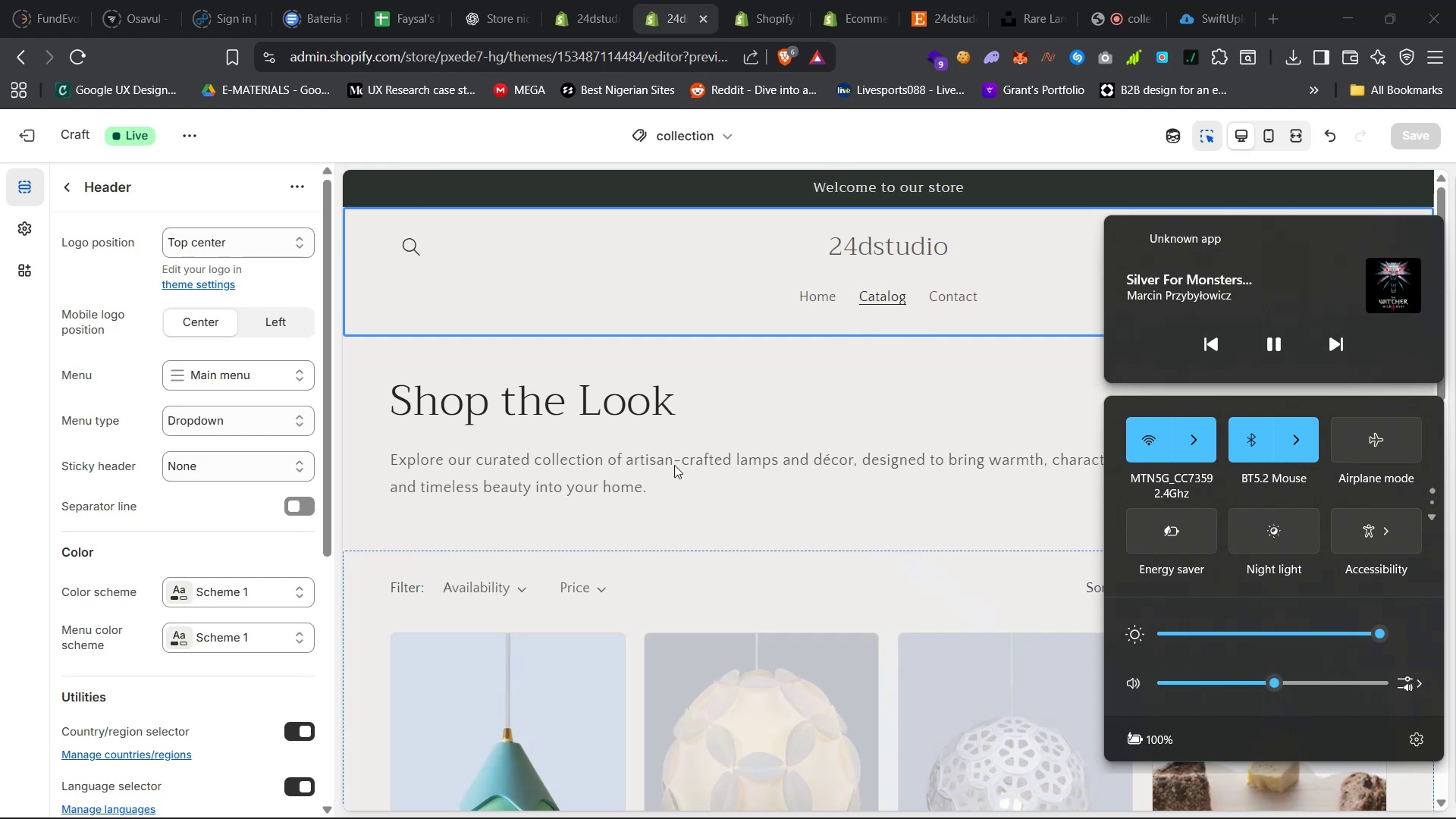 
left_click([659, 518])
 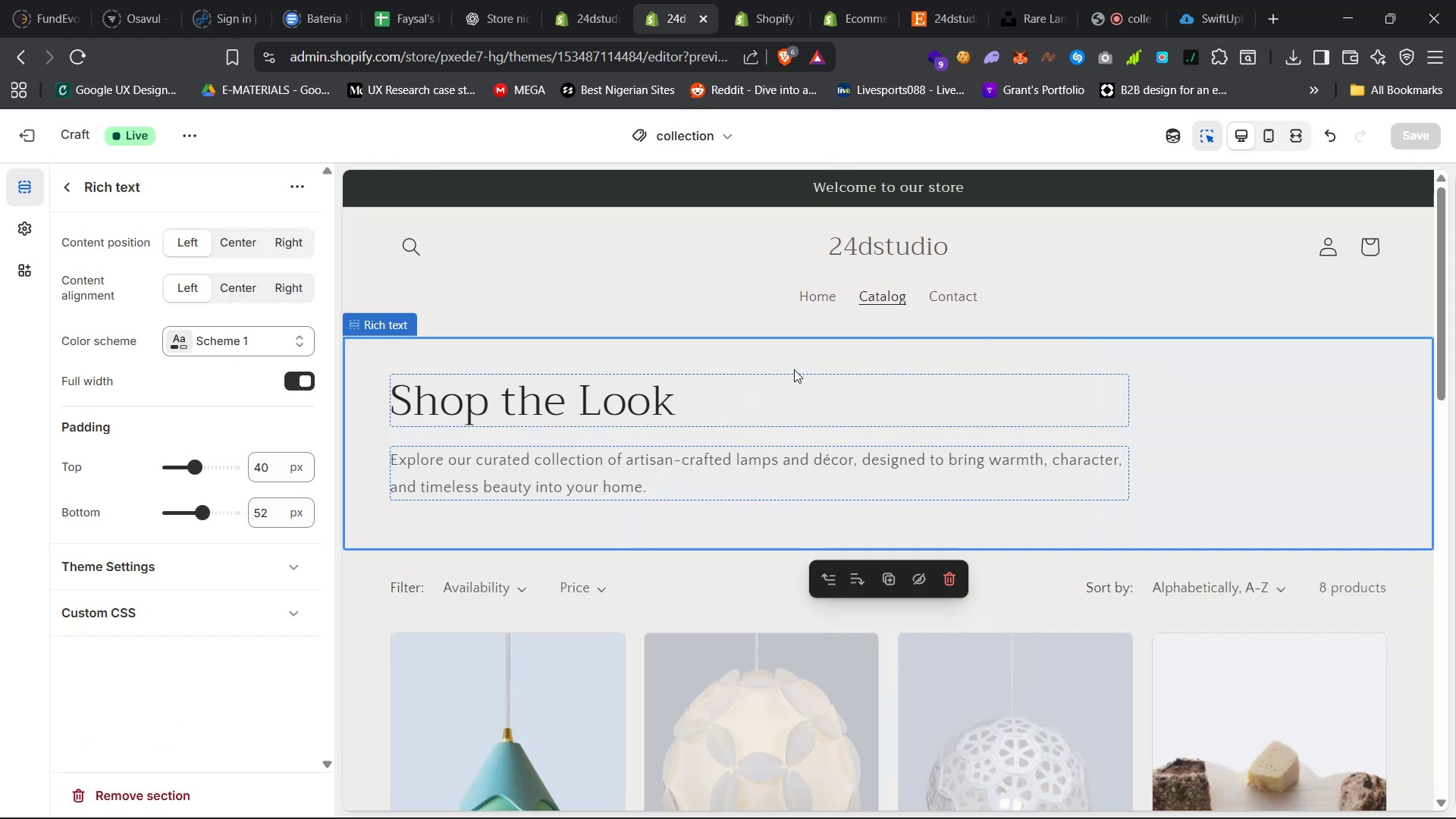 
scroll: coordinate [881, 419], scroll_direction: down, amount: 6.0
 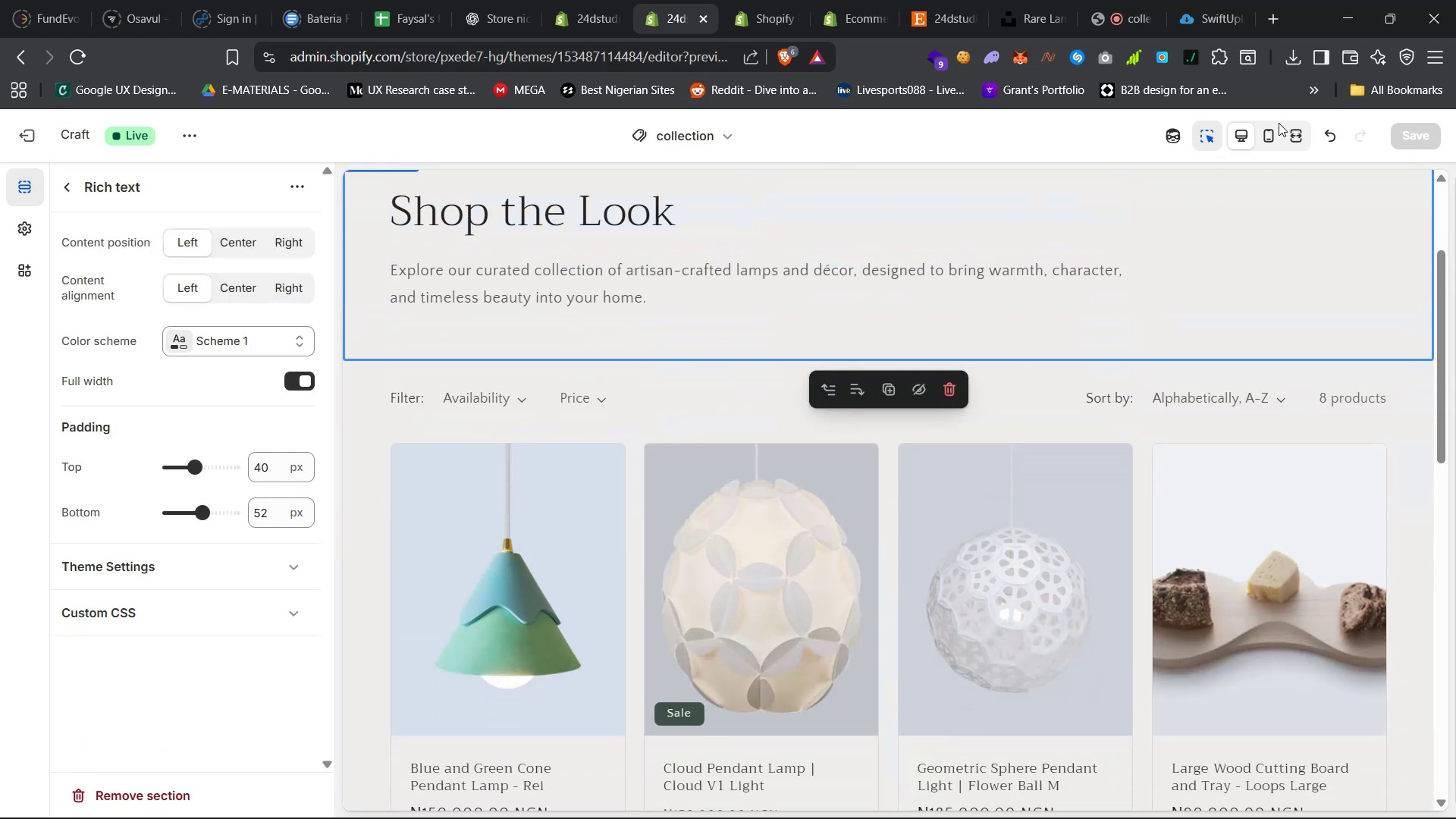 
left_click([1292, 133])
 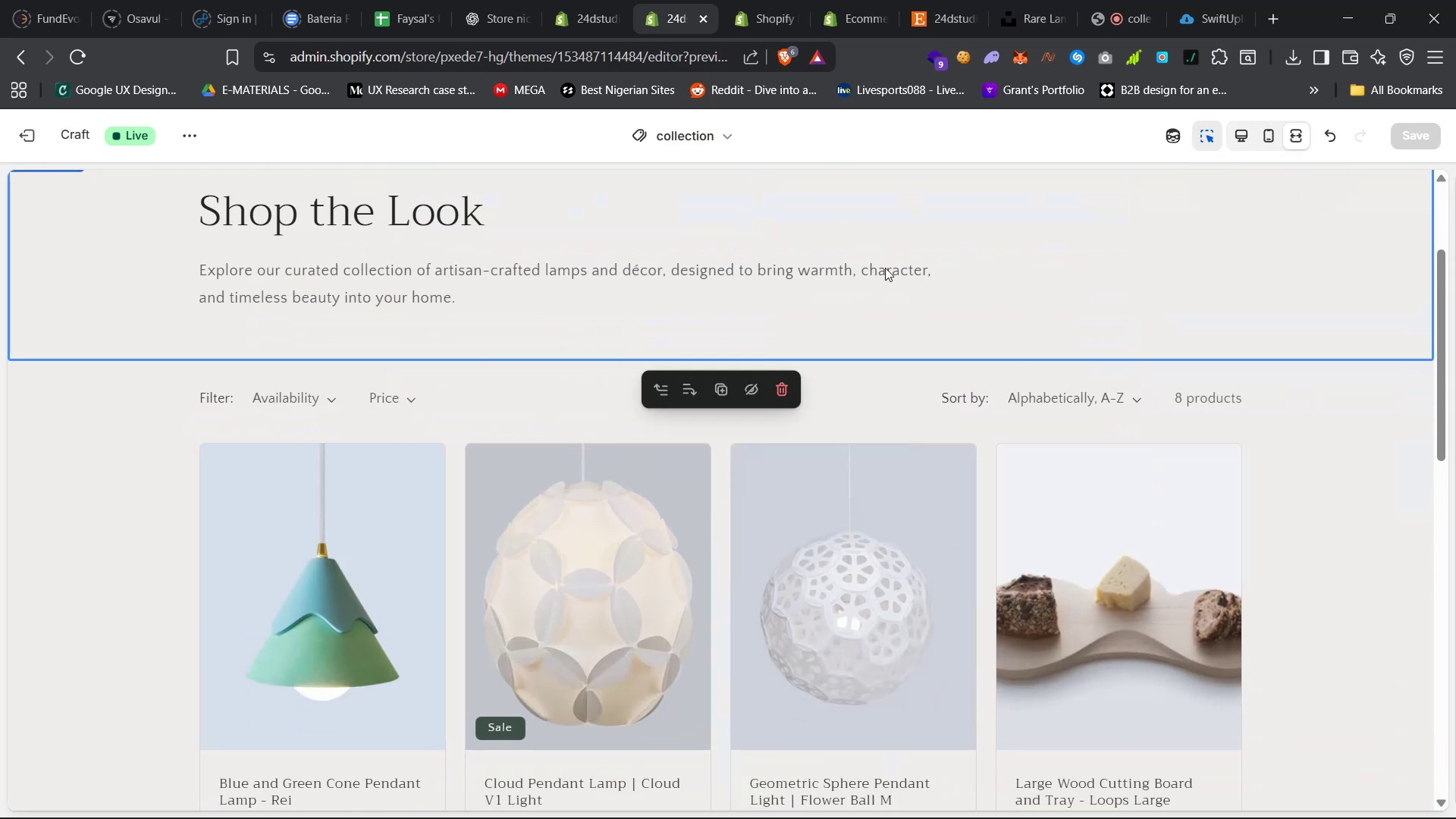 
scroll: coordinate [977, 497], scroll_direction: down, amount: 40.0
 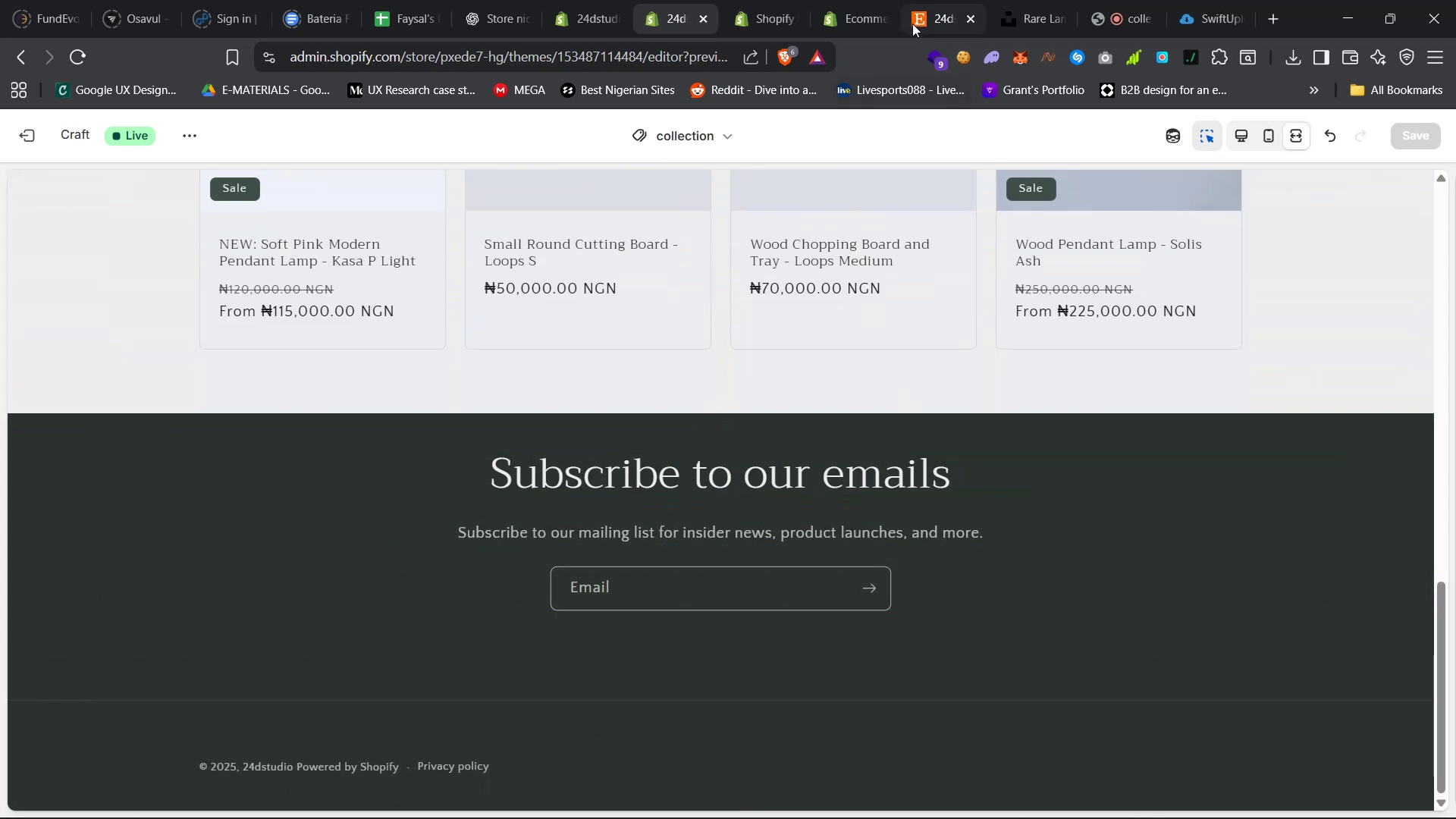 
left_click([943, 0])
 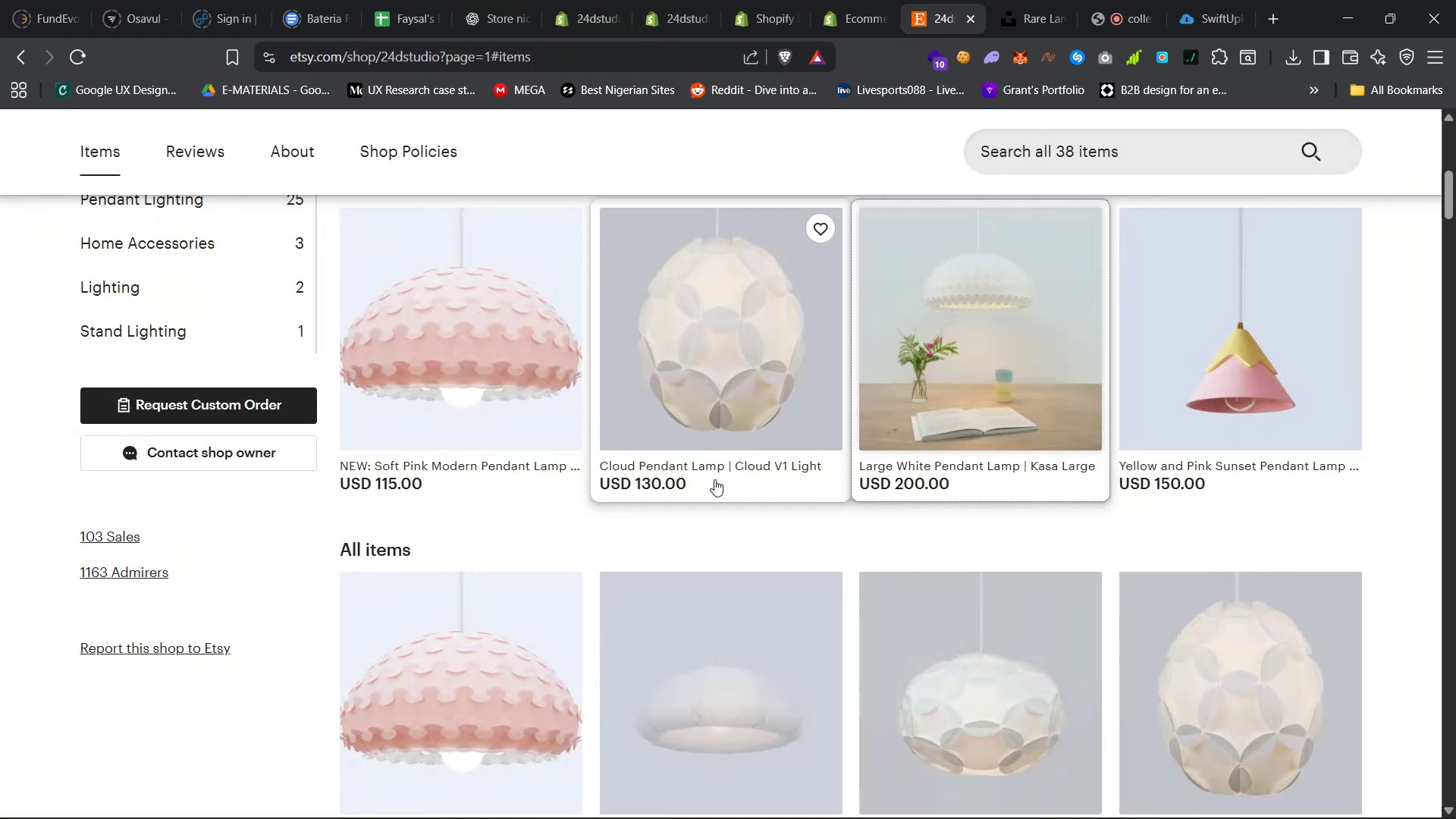 
scroll: coordinate [713, 482], scroll_direction: up, amount: 34.0
 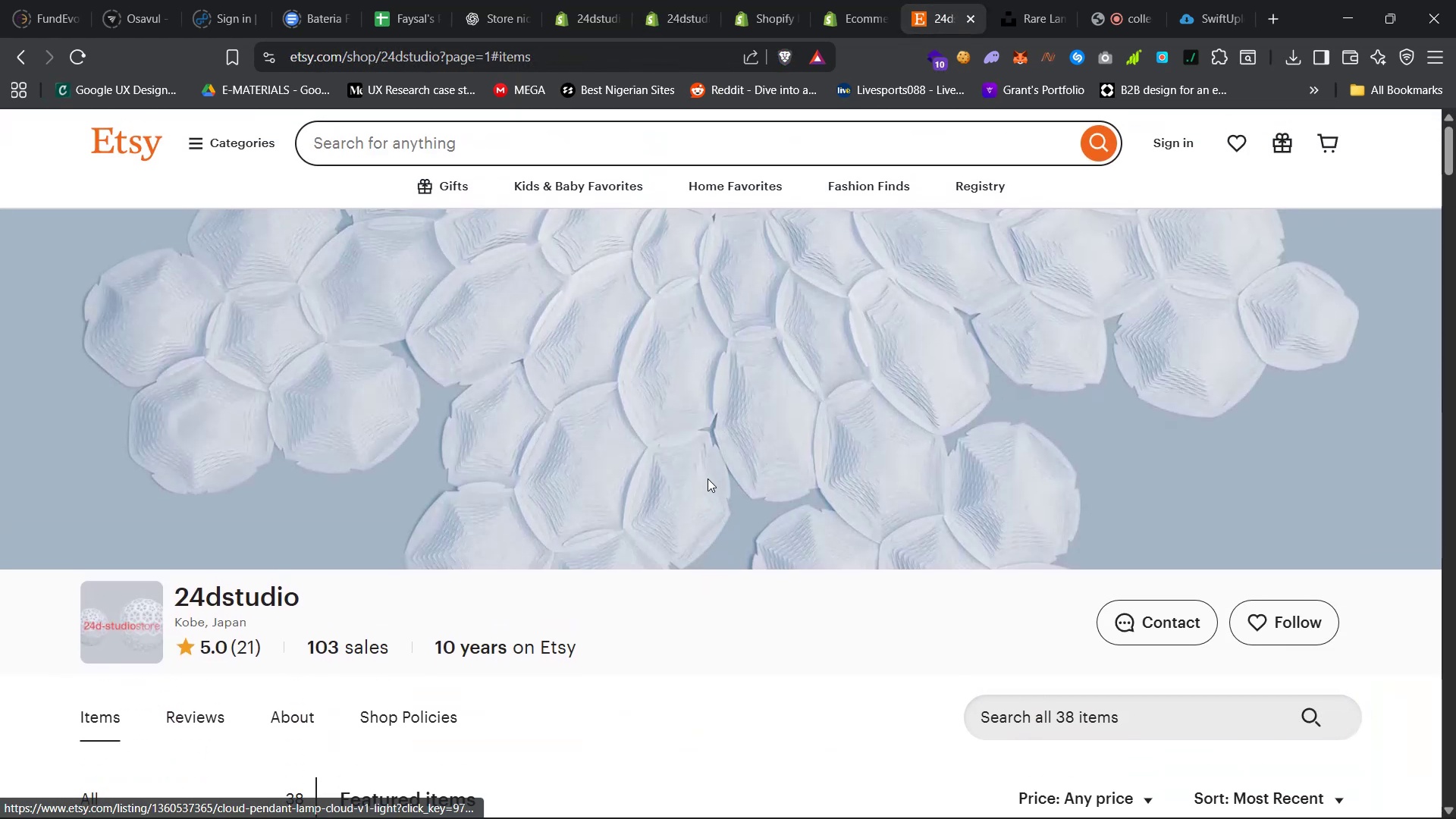 
scroll: coordinate [698, 479], scroll_direction: down, amount: 24.0
 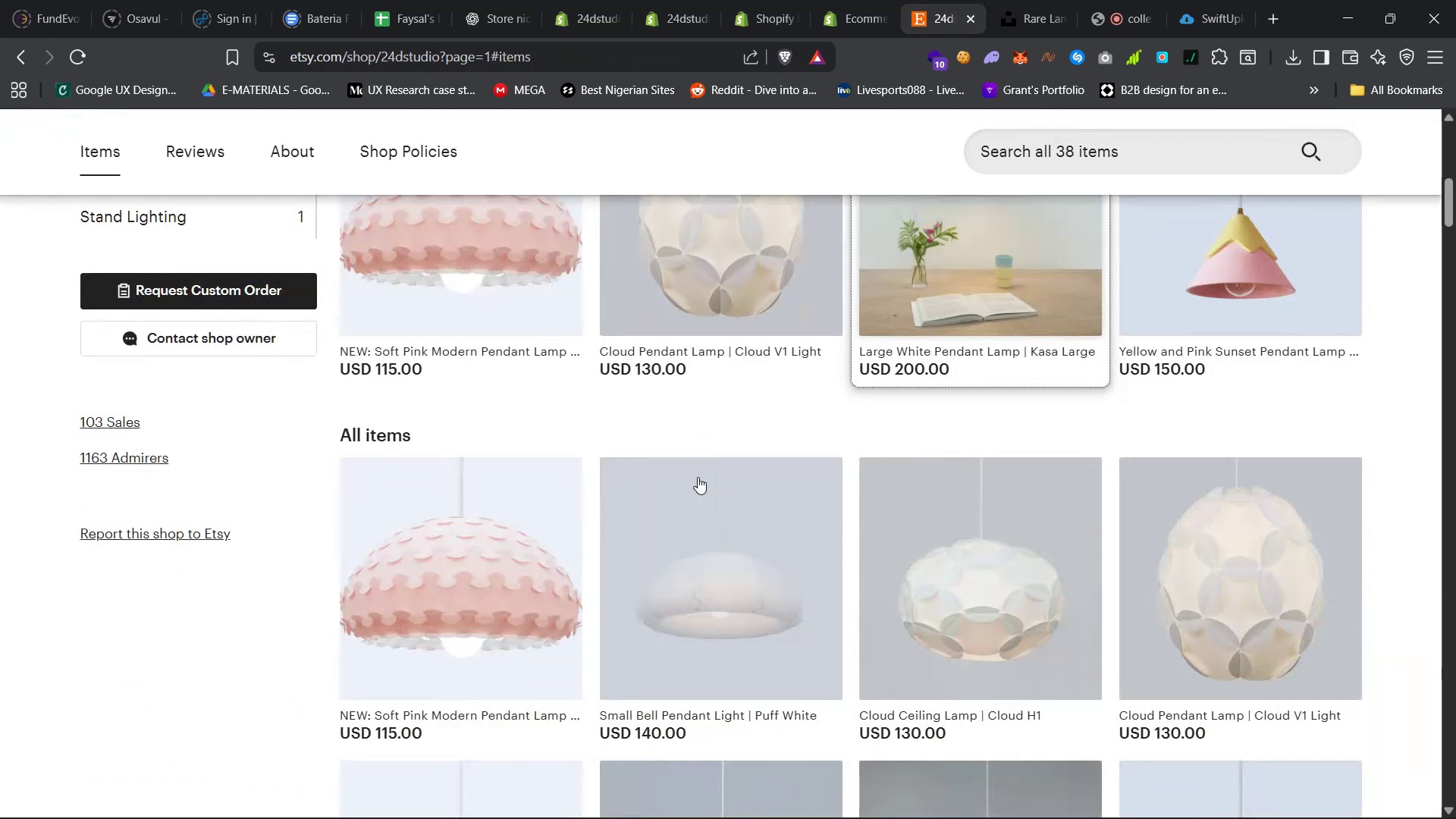 
scroll: coordinate [696, 475], scroll_direction: up, amount: 13.0
 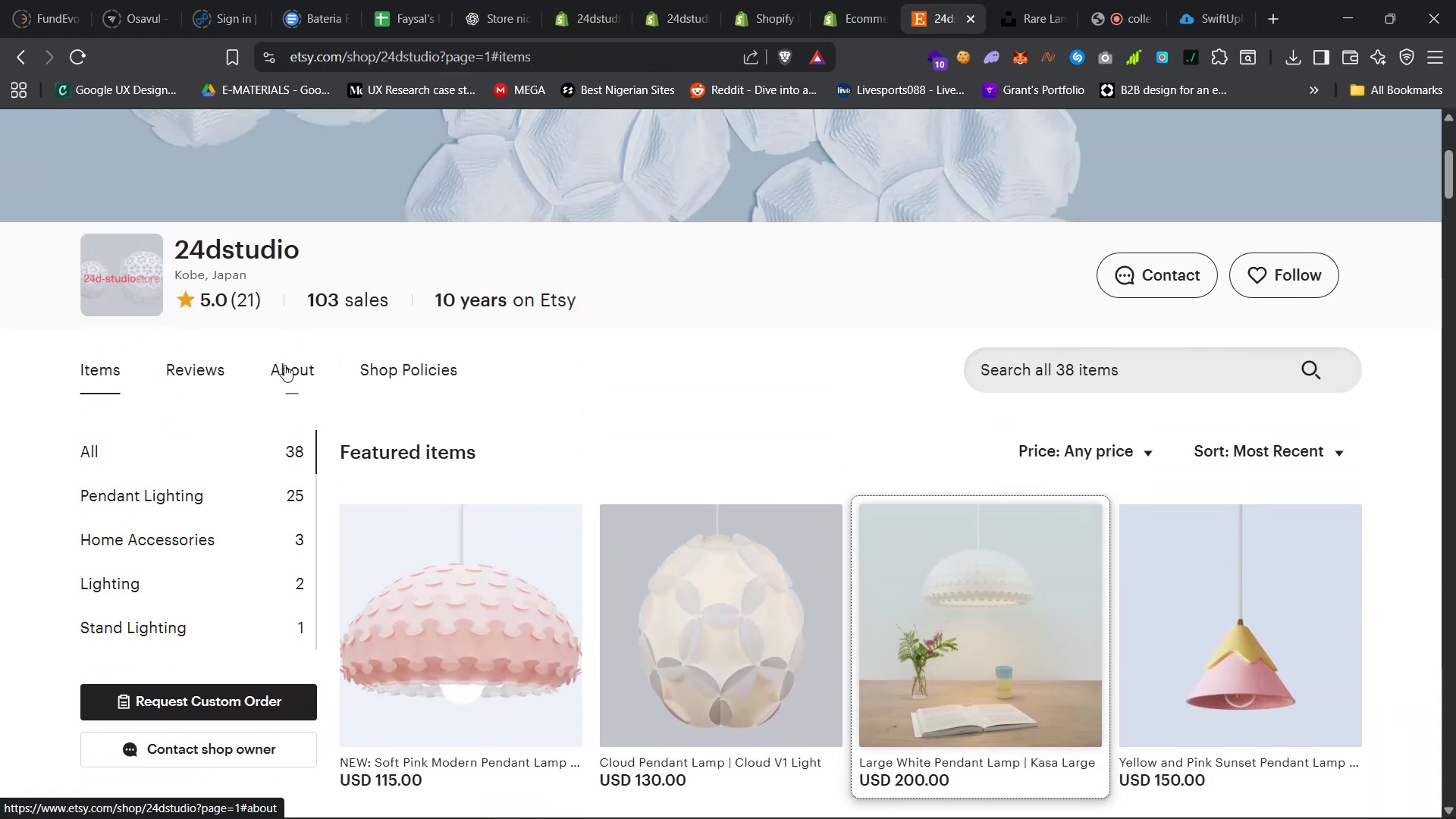 
left_click([282, 363])
 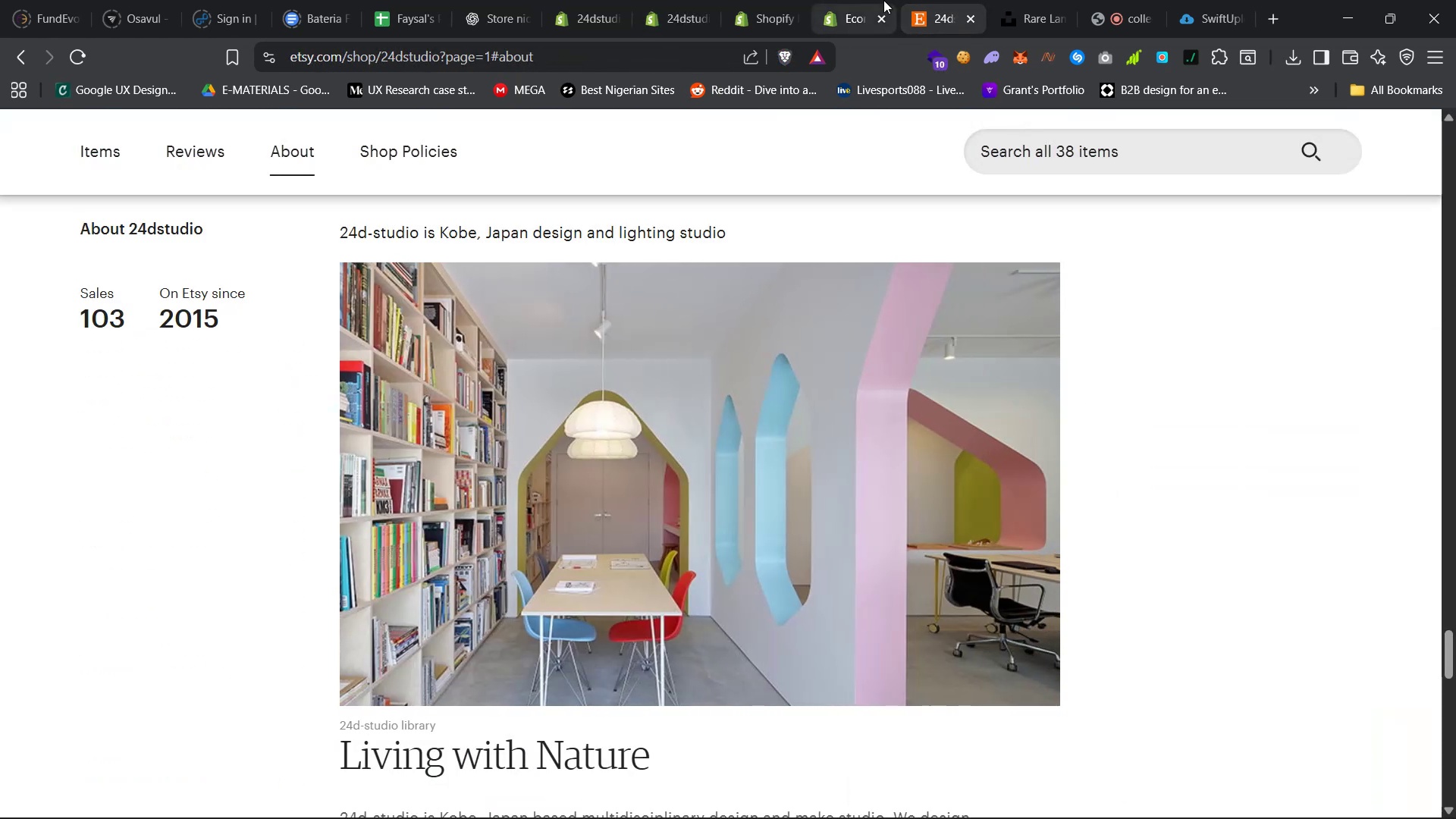 
left_click([839, 0])
 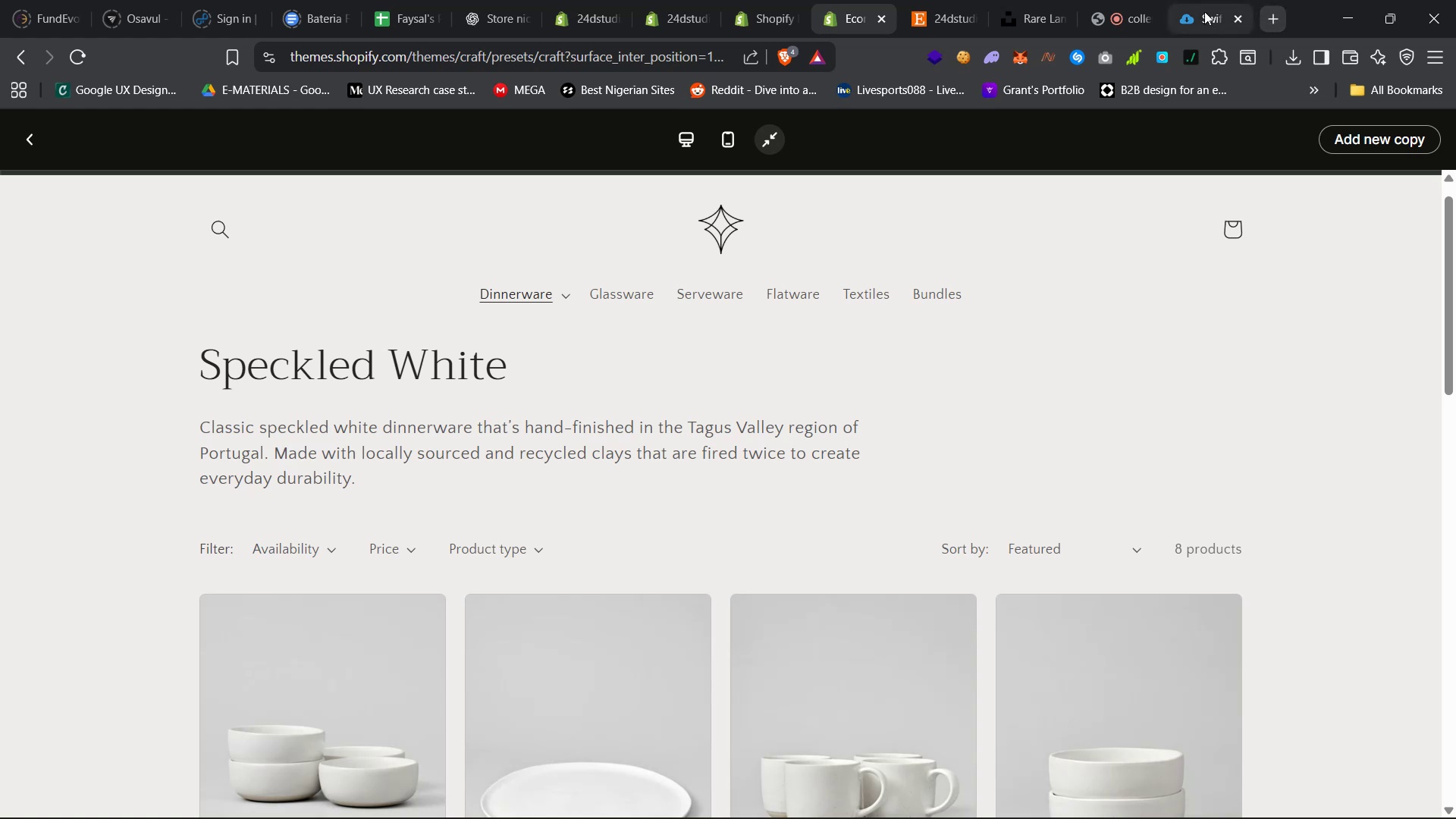 
wait(5.16)
 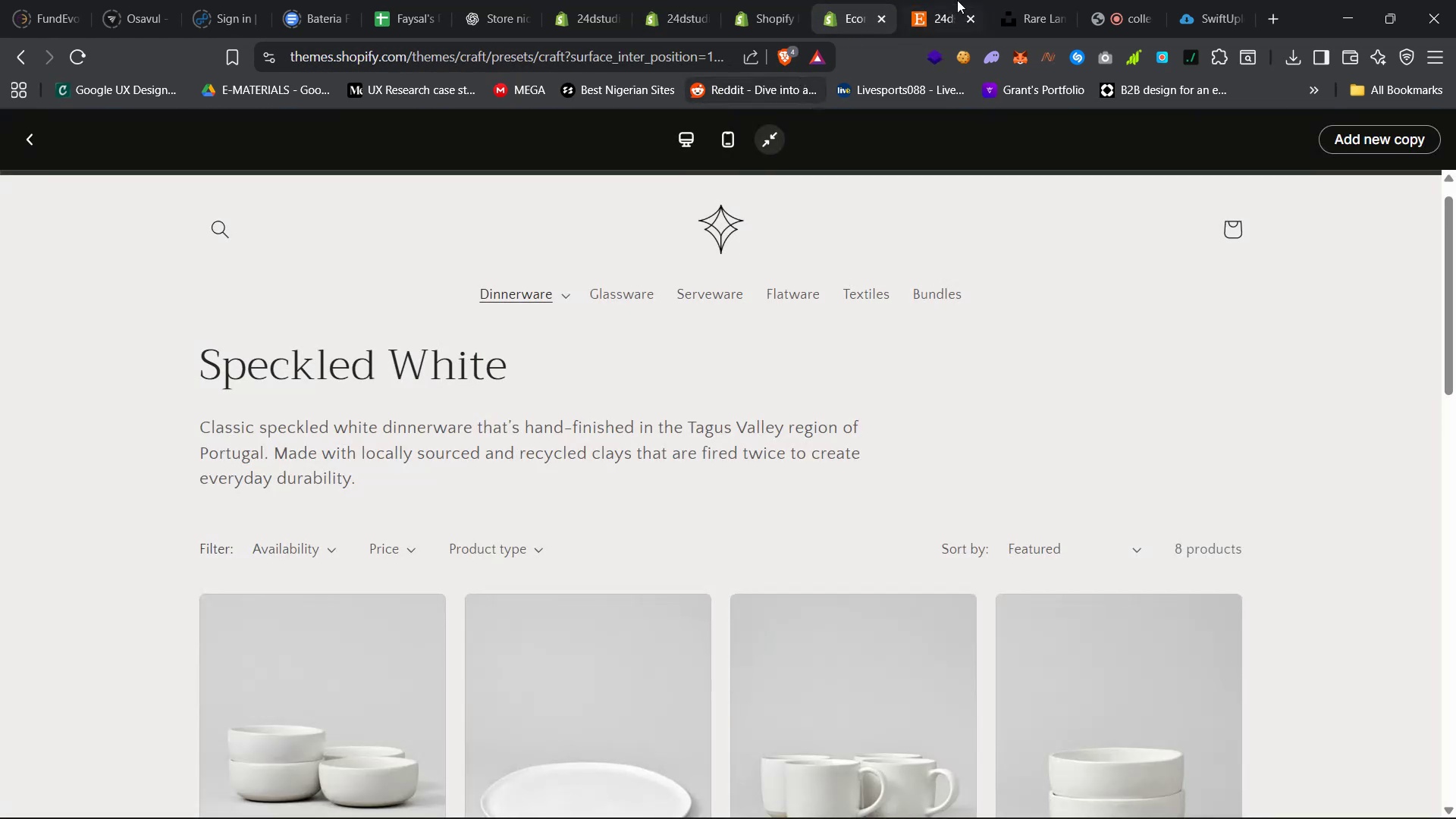 
left_click([571, 0])
 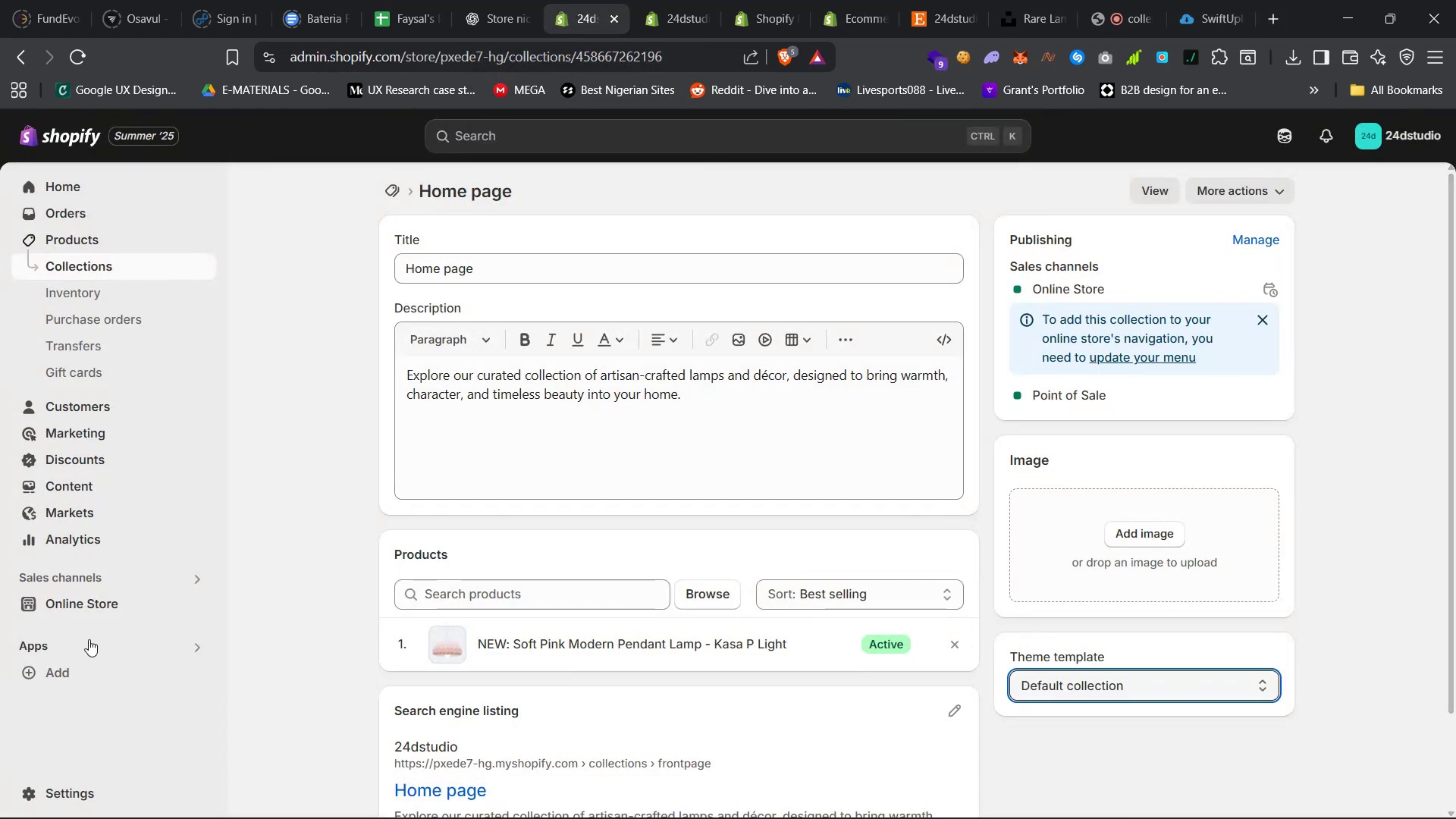 
left_click([81, 670])
 